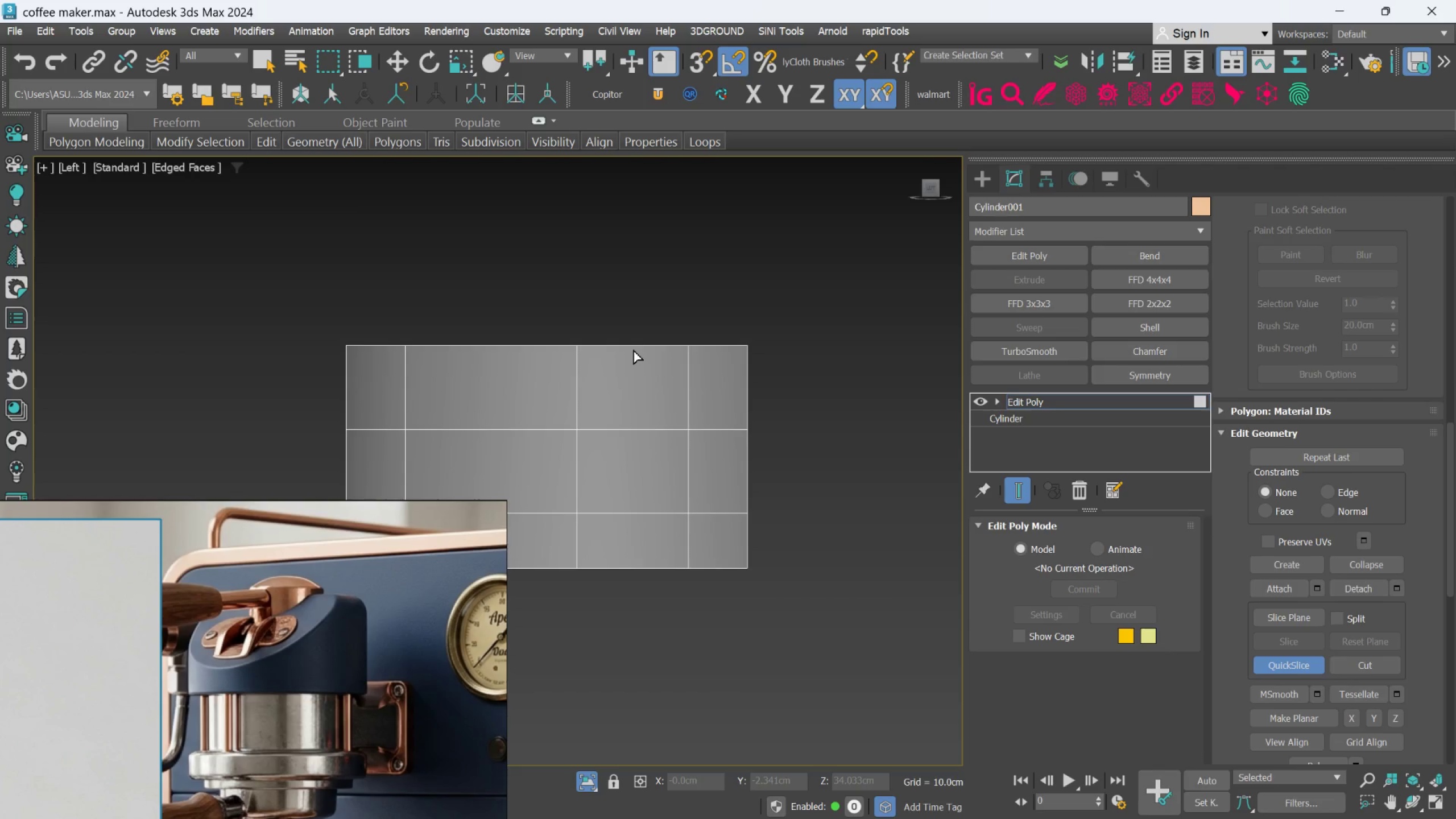 
scroll: coordinate [561, 401], scroll_direction: up, amount: 1.0
 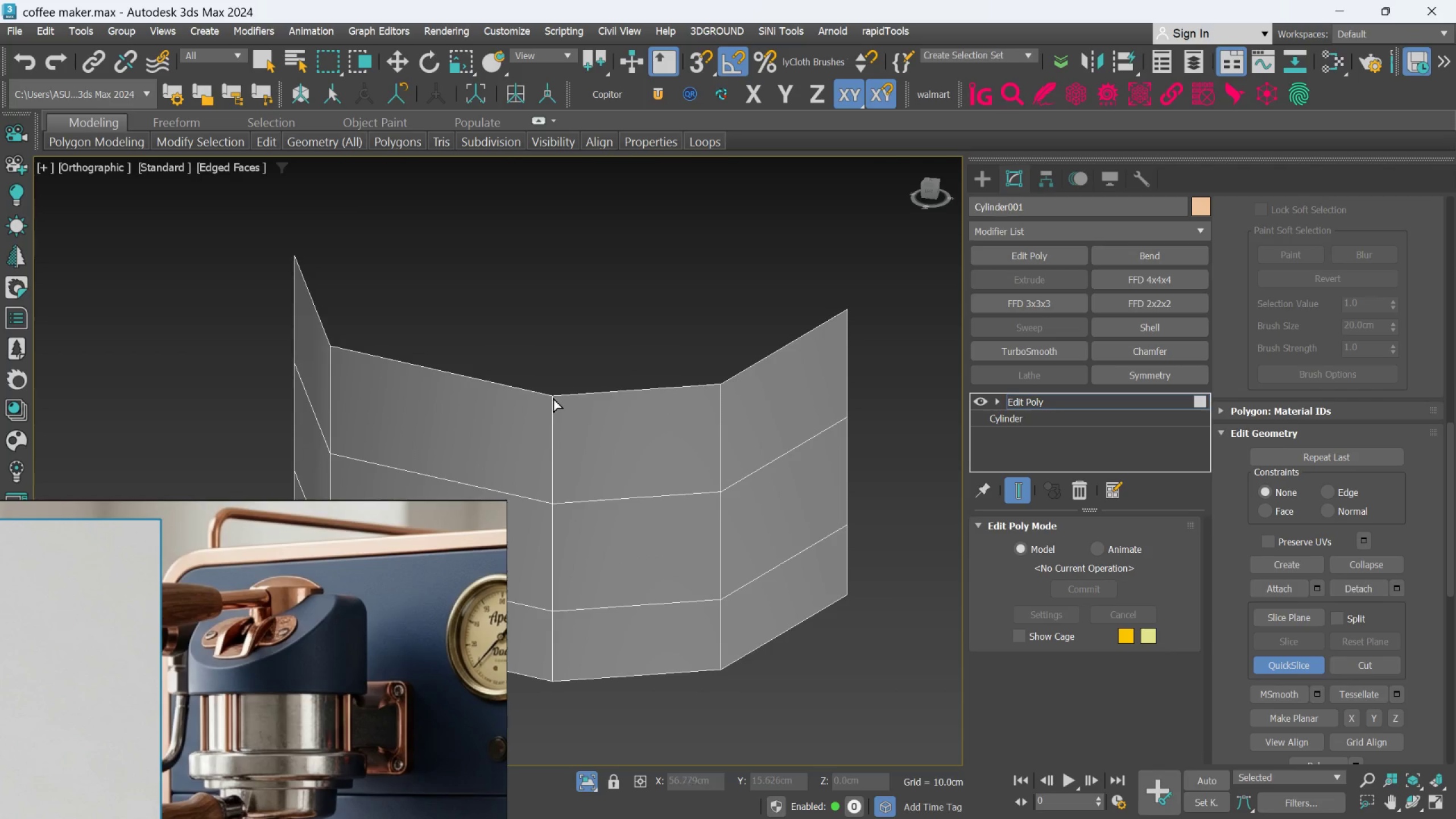 
left_click_drag(start_coordinate=[552, 398], to_coordinate=[849, 417])
 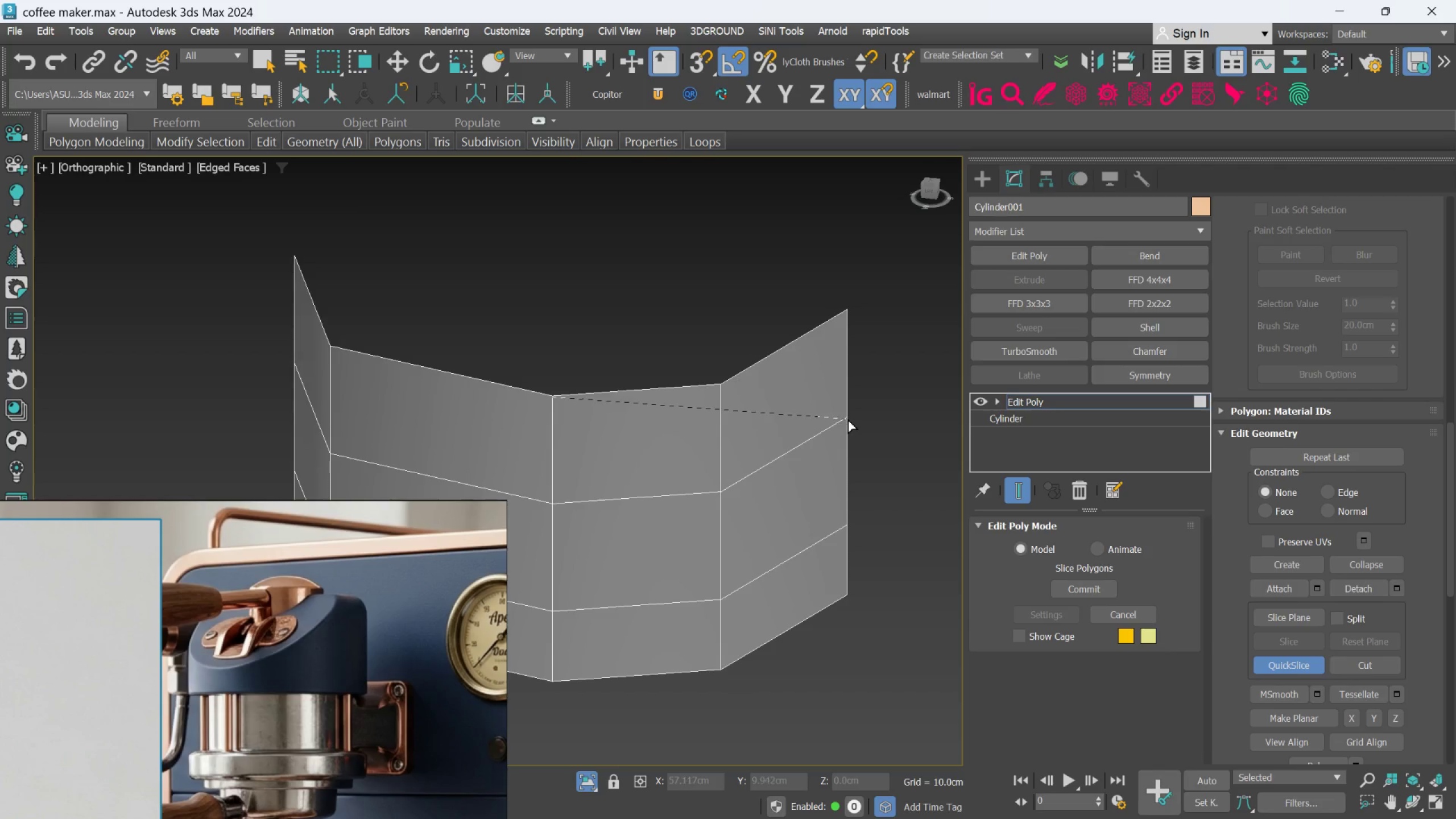 
double_click([848, 419])
 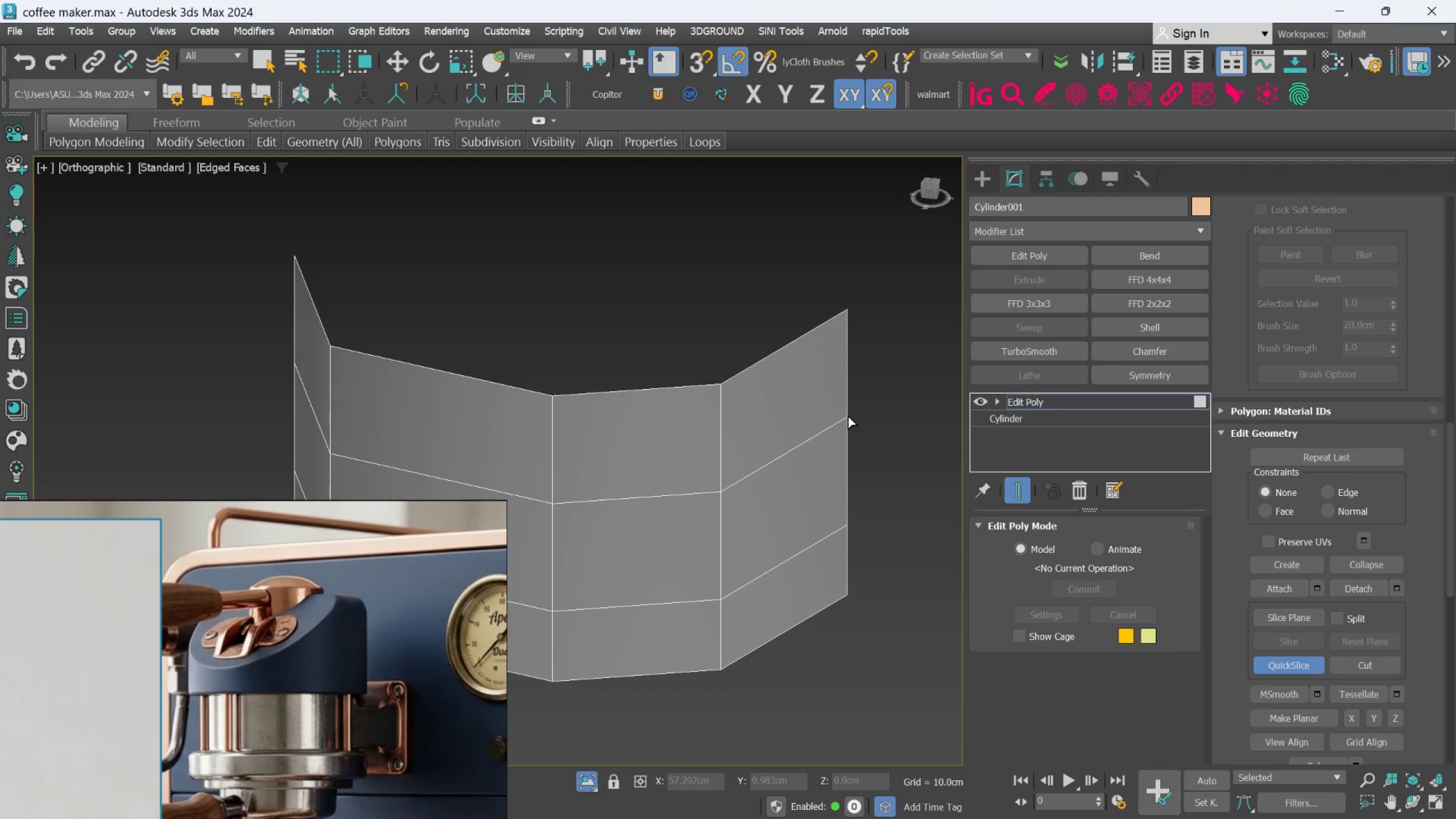 
hold_key(key=AltLeft, duration=0.53)
 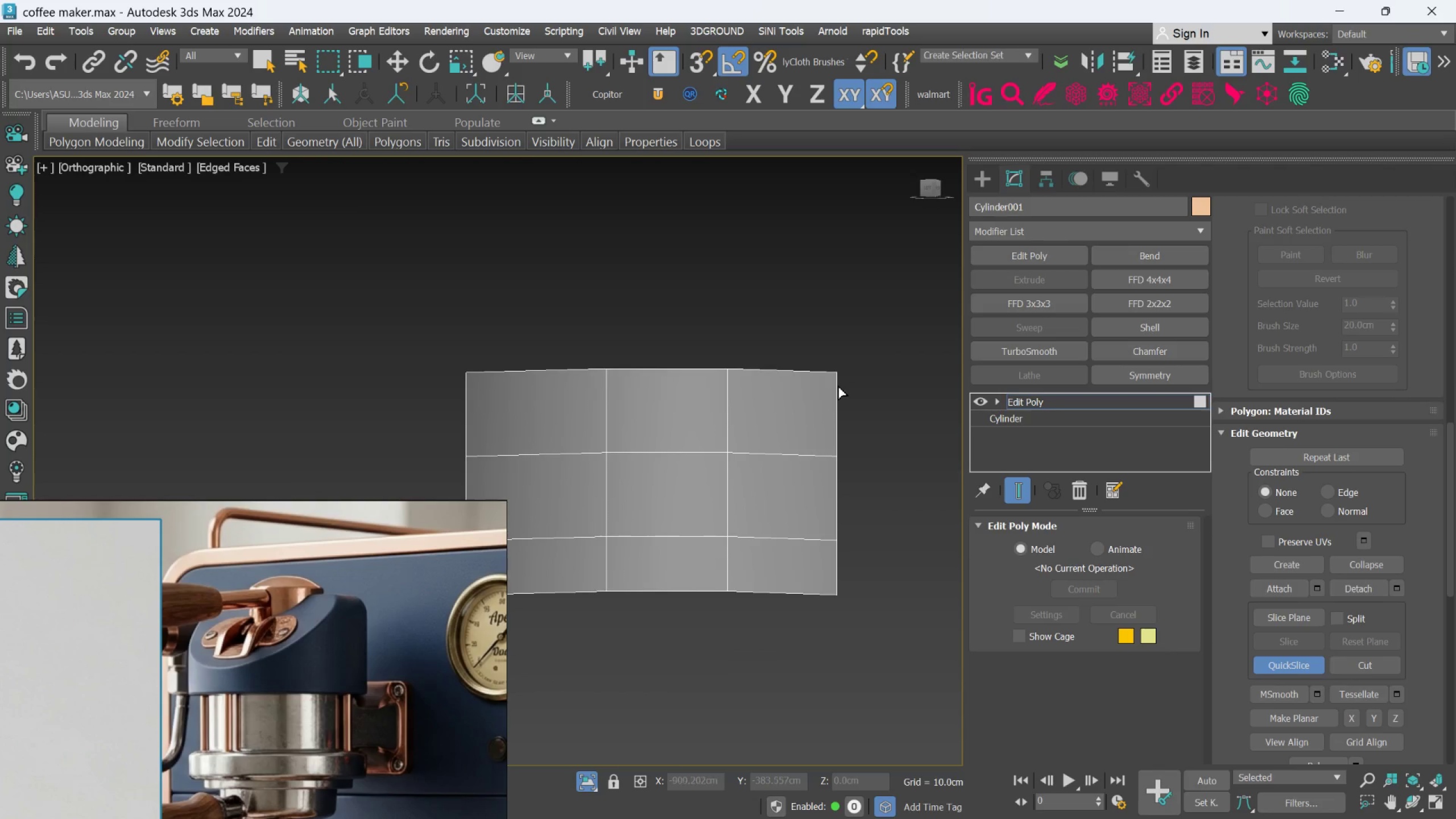 
scroll: coordinate [848, 416], scroll_direction: down, amount: 1.0
 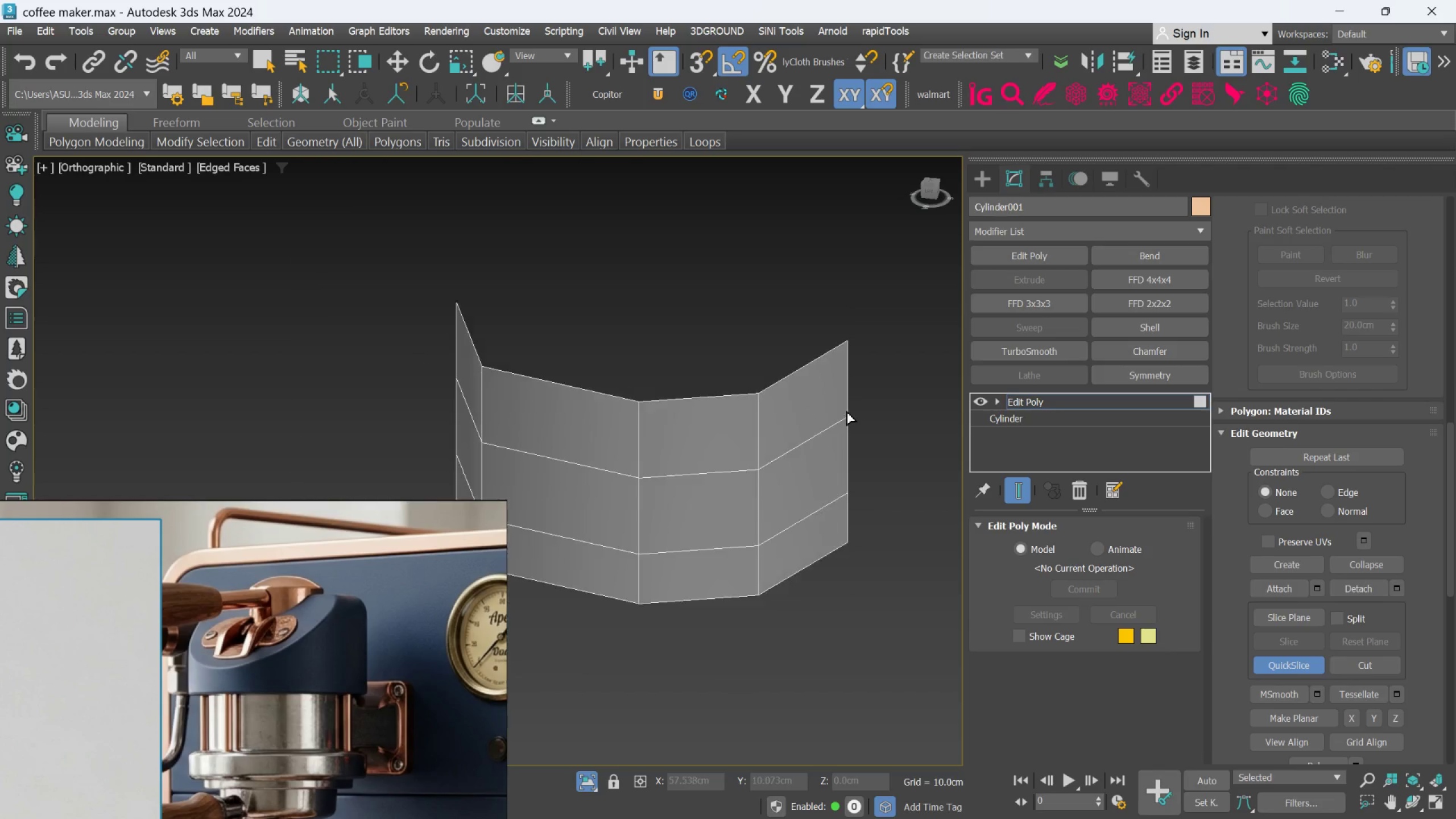 
key(L)
 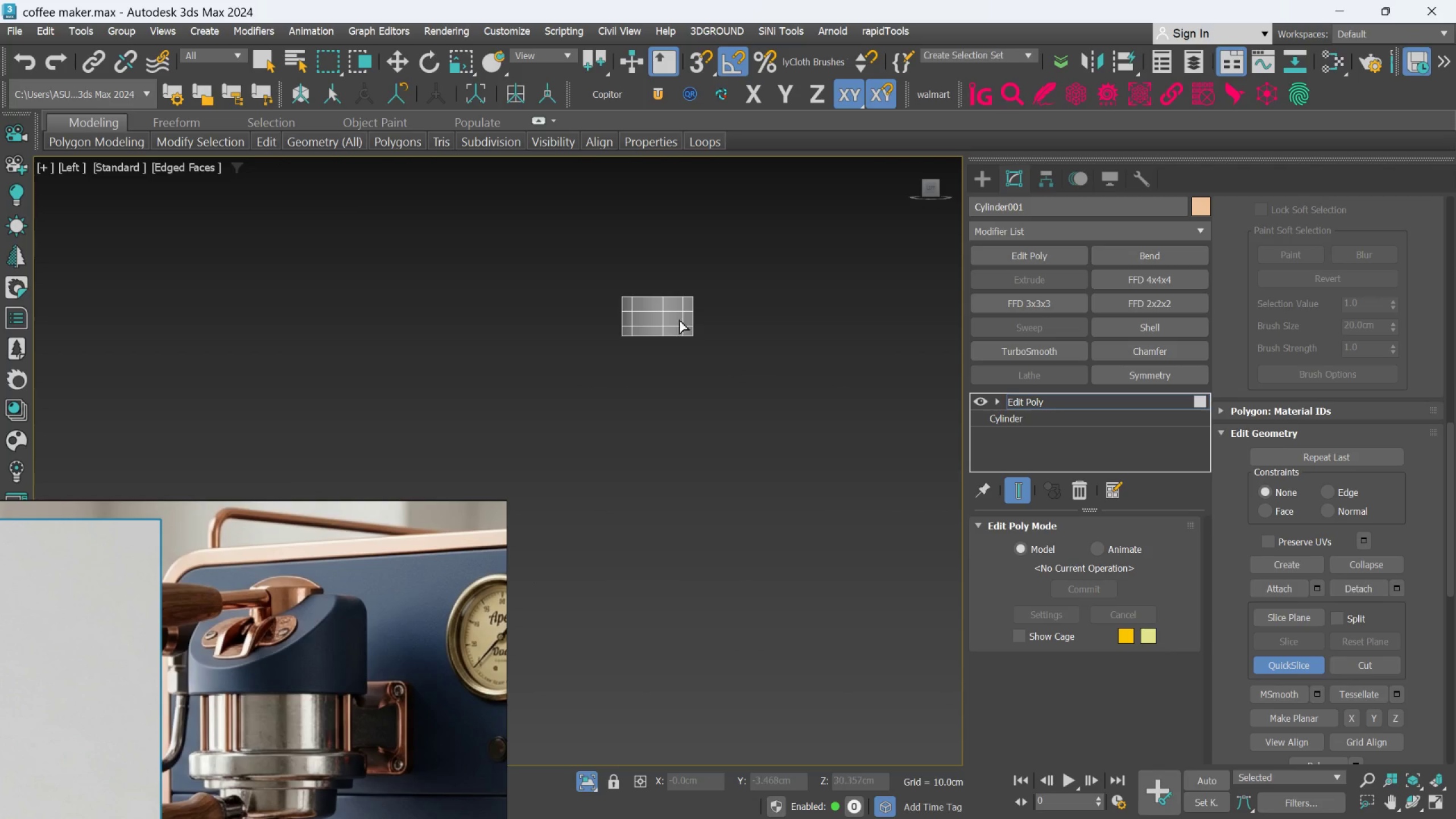 
scroll: coordinate [623, 370], scroll_direction: up, amount: 5.0
 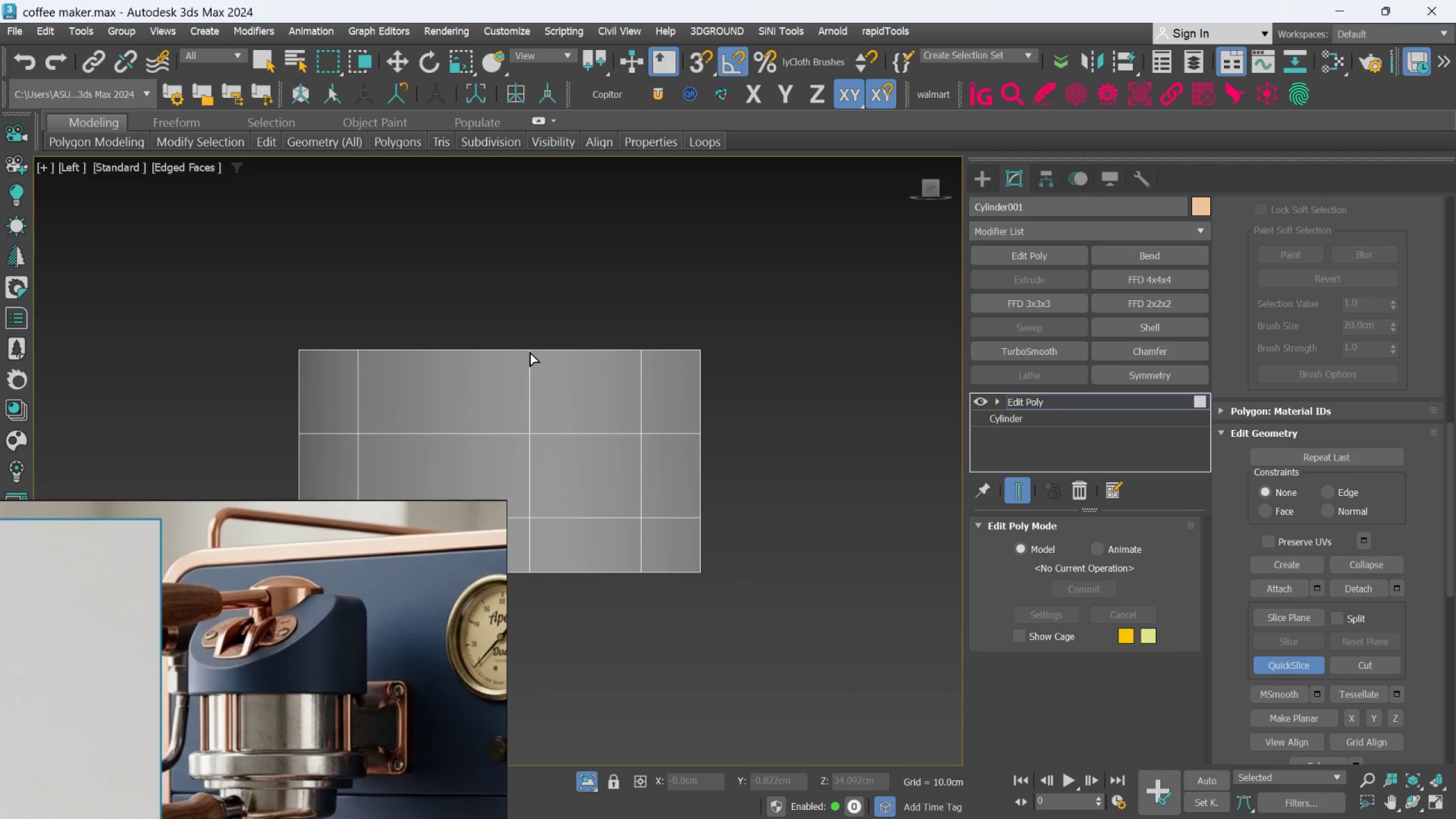 
left_click([530, 351])
 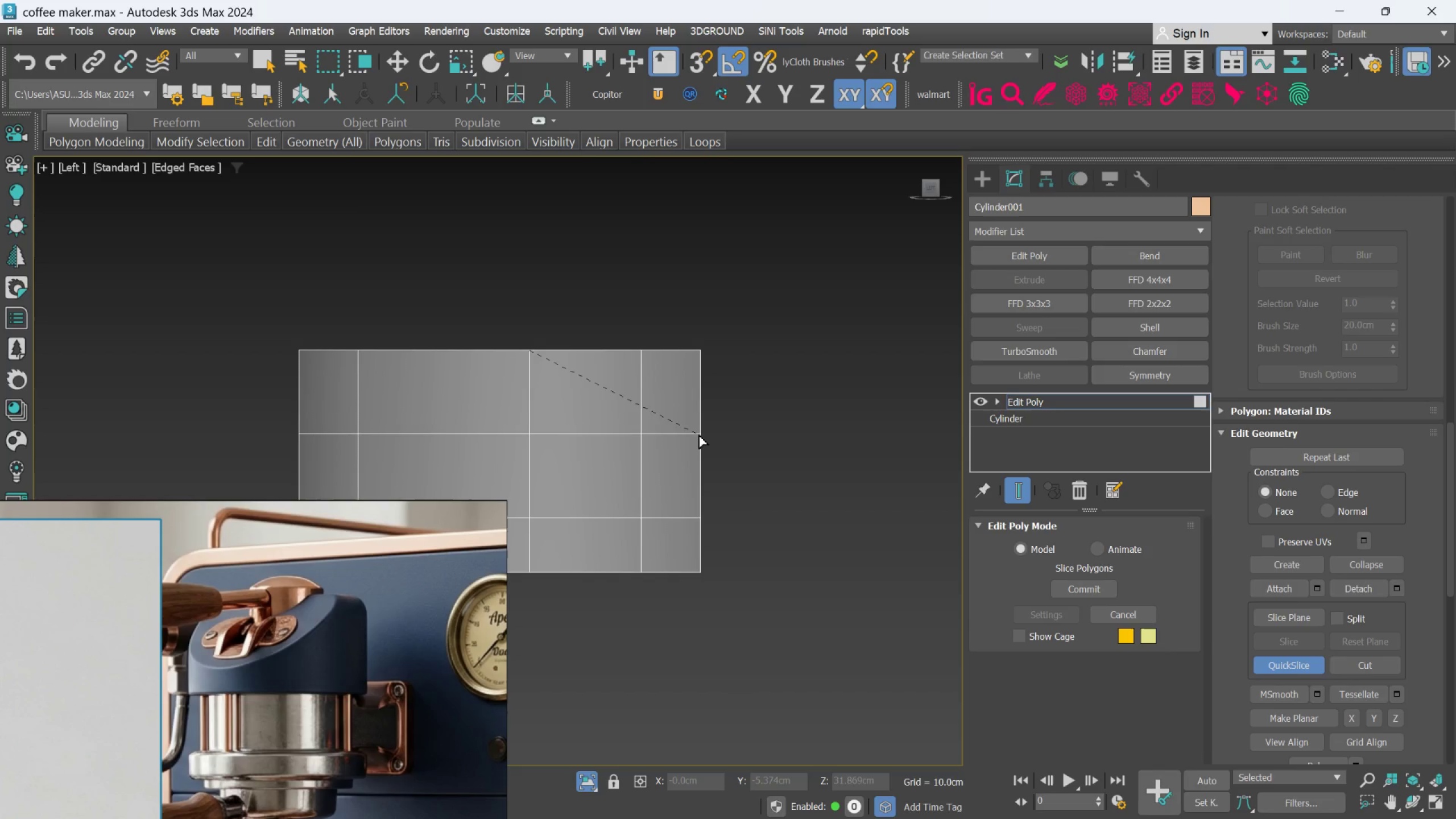 
left_click([703, 435])
 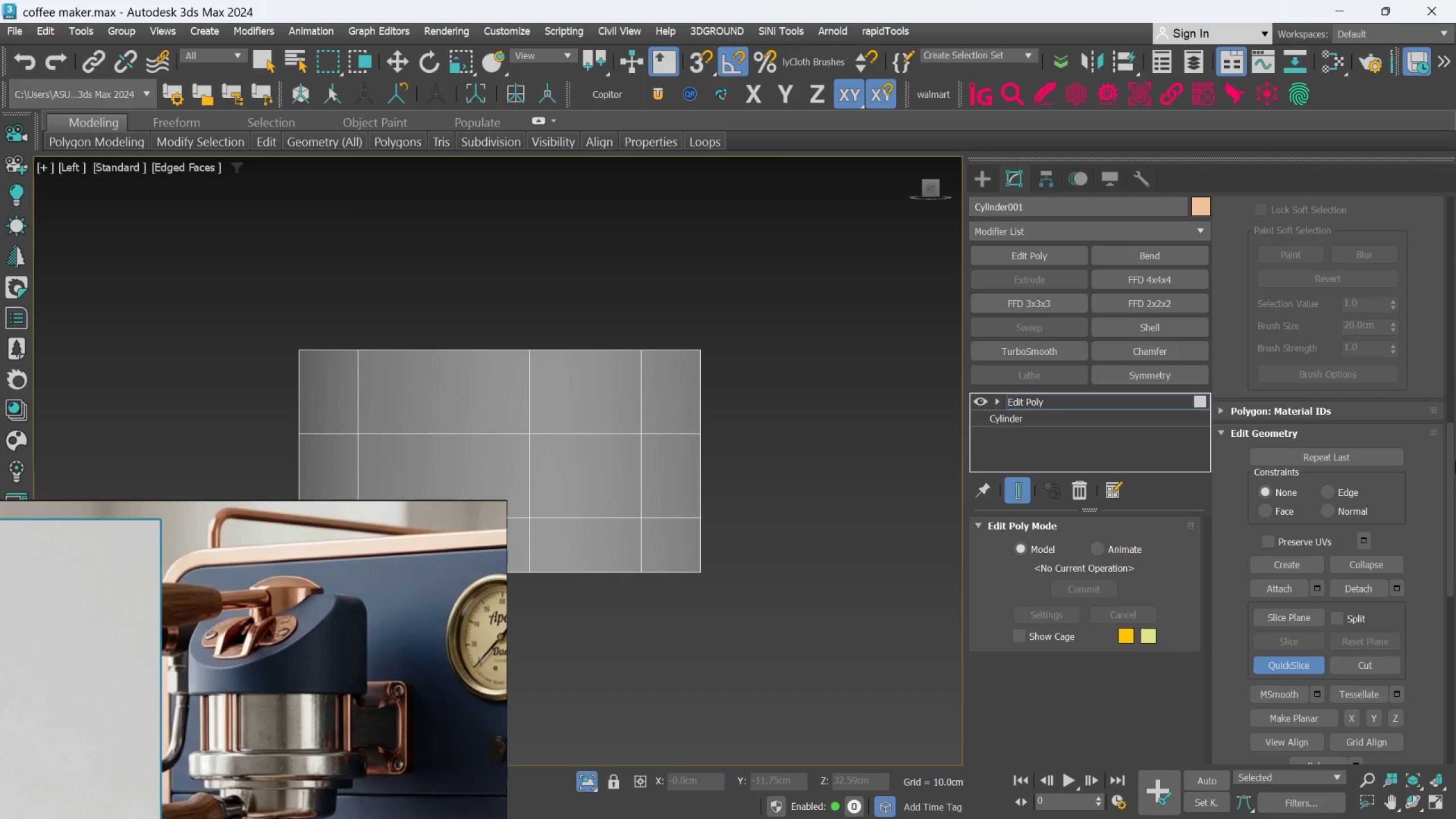 
scroll: coordinate [1306, 258], scroll_direction: up, amount: 60.0
 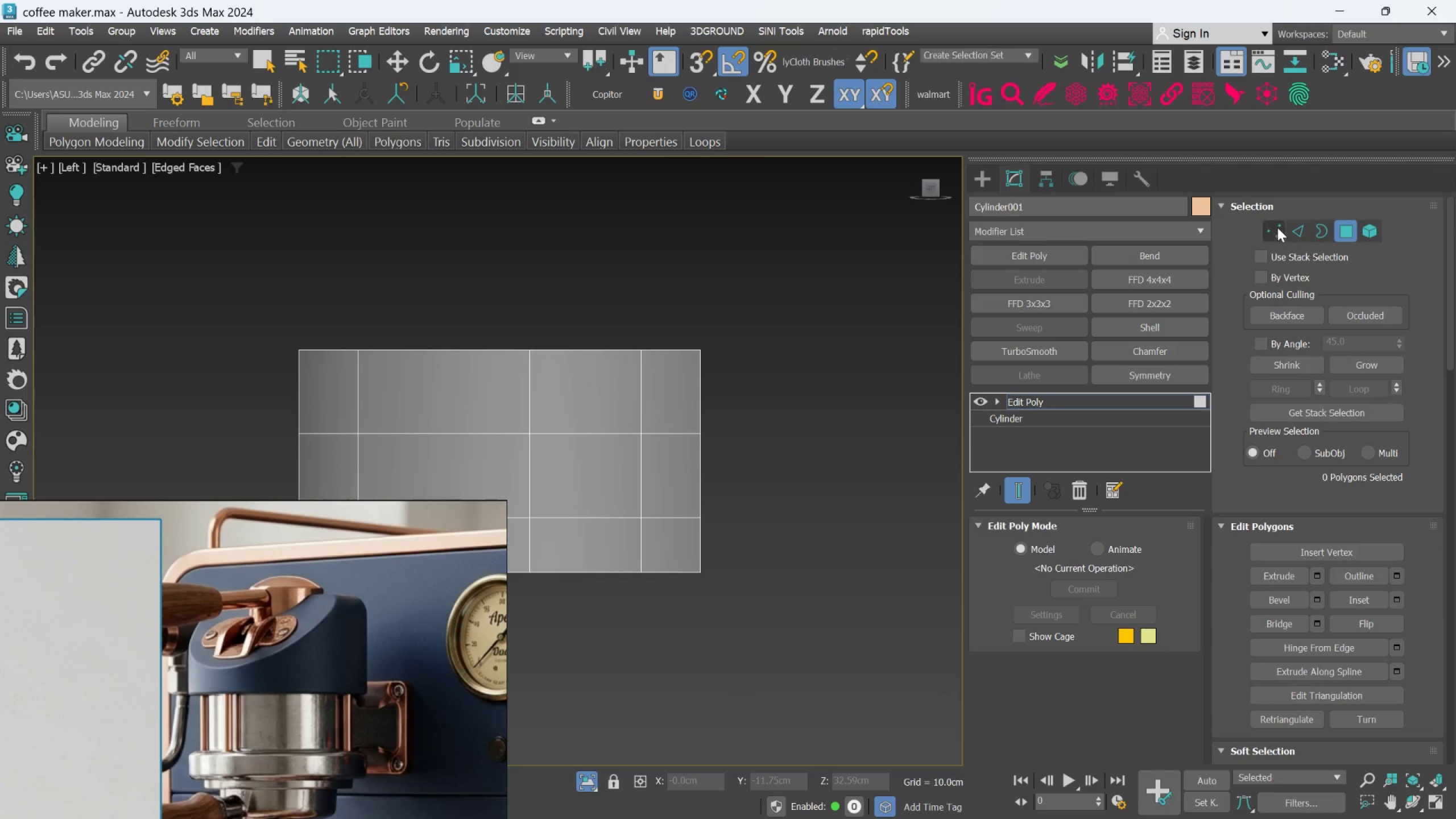 
left_click([1277, 228])
 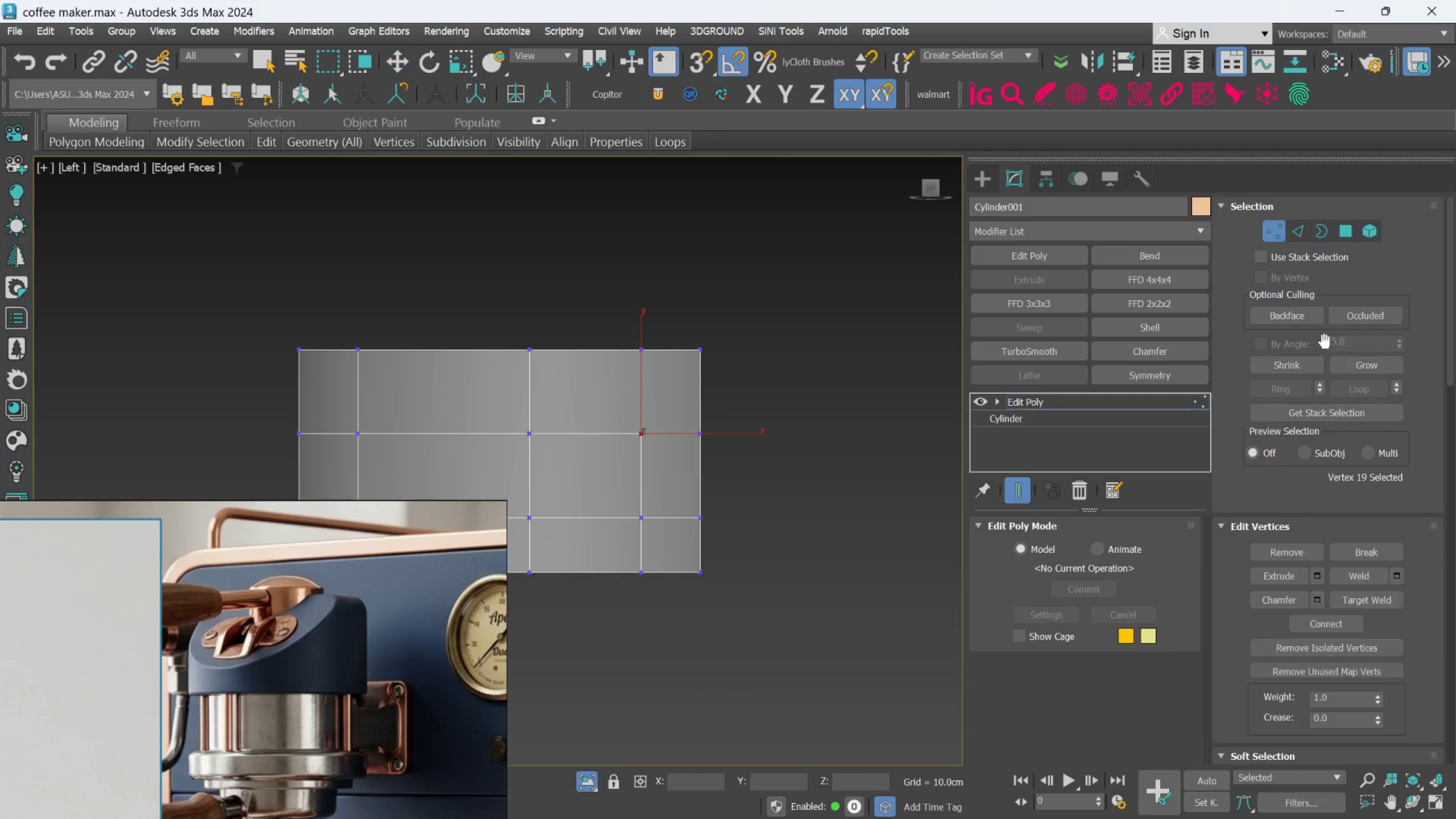 
scroll: coordinate [1360, 593], scroll_direction: down, amount: 50.0
 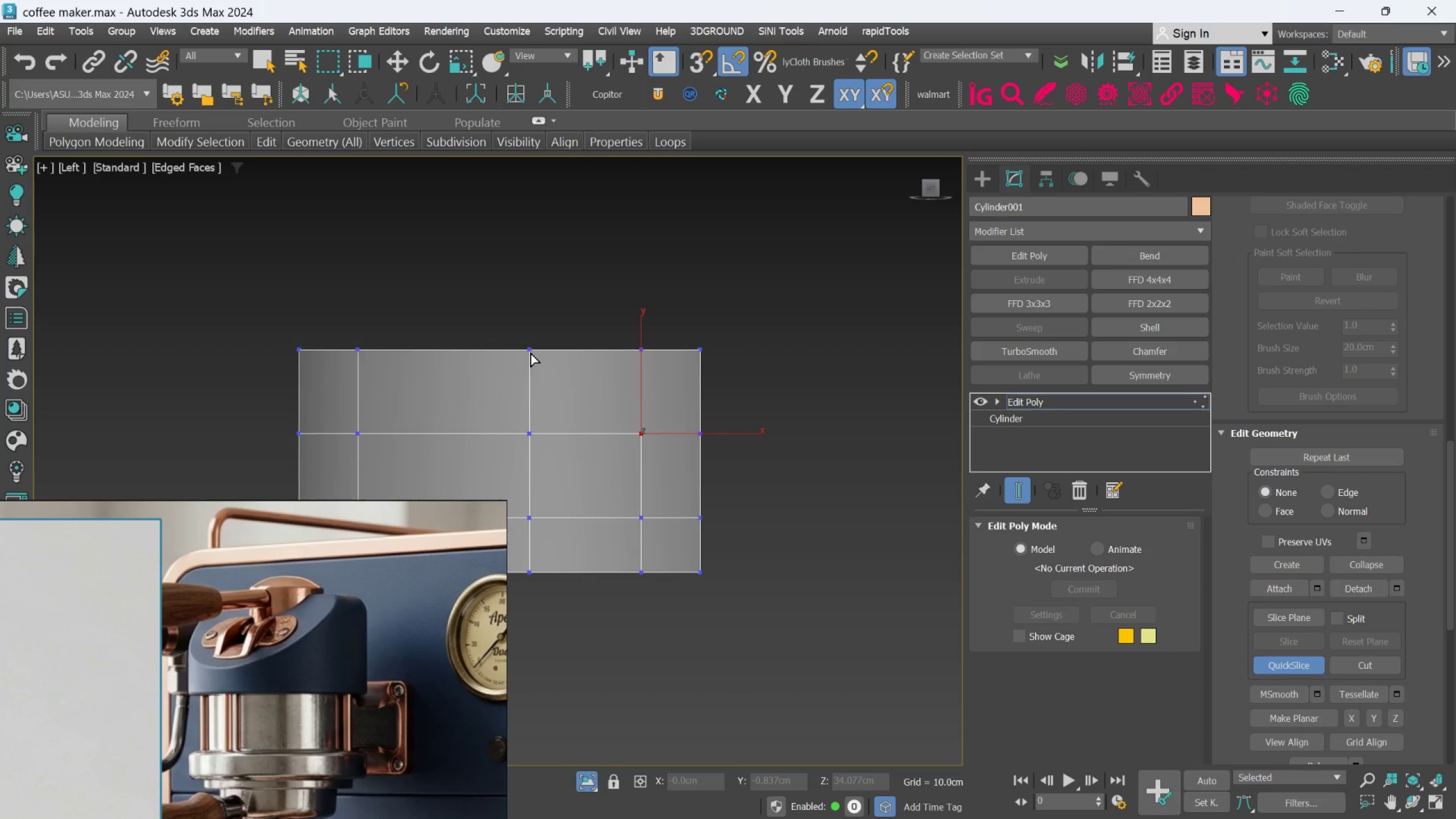 
left_click_drag(start_coordinate=[531, 350], to_coordinate=[684, 425])
 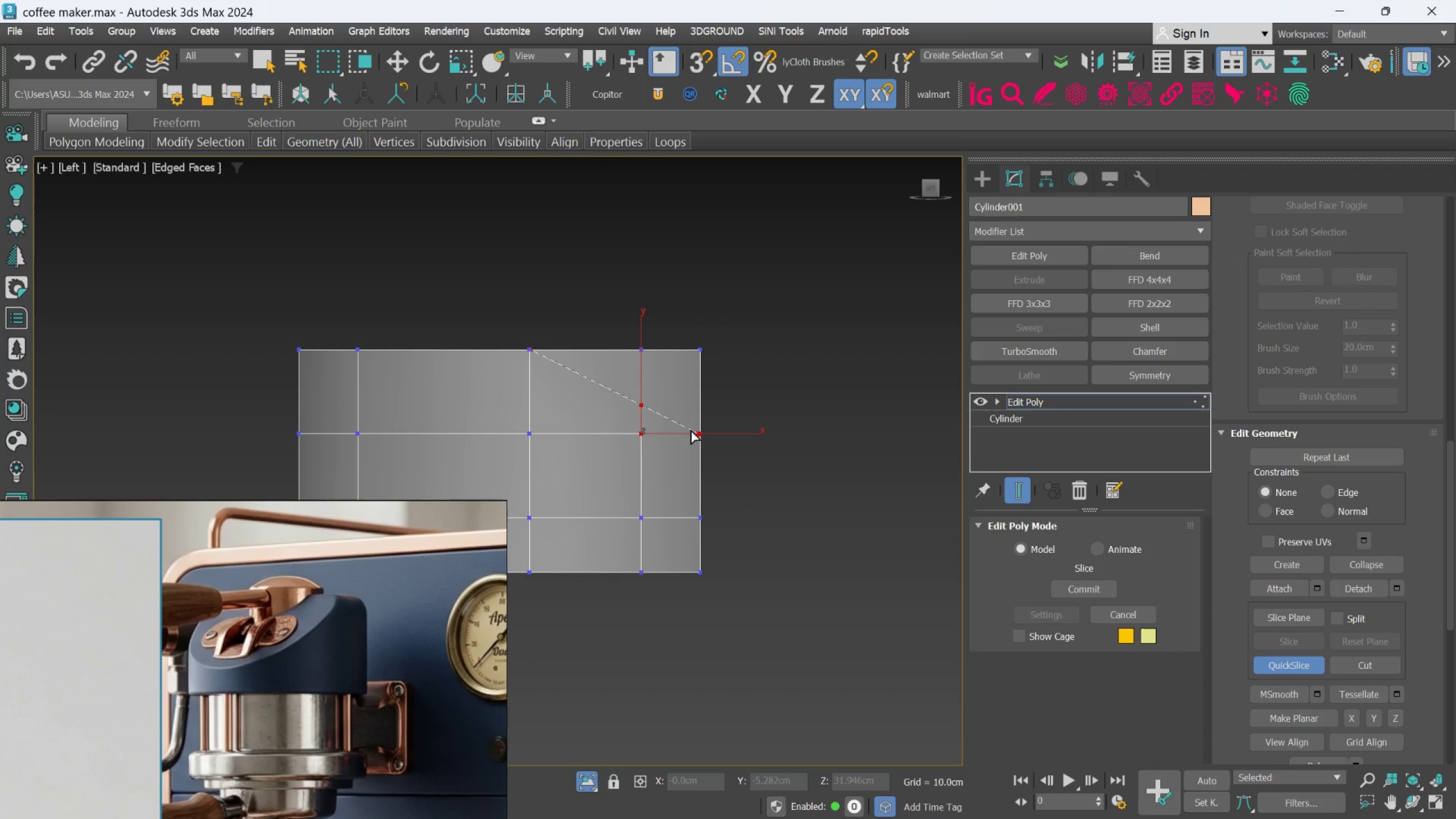 
scroll: coordinate [707, 419], scroll_direction: up, amount: 4.0
 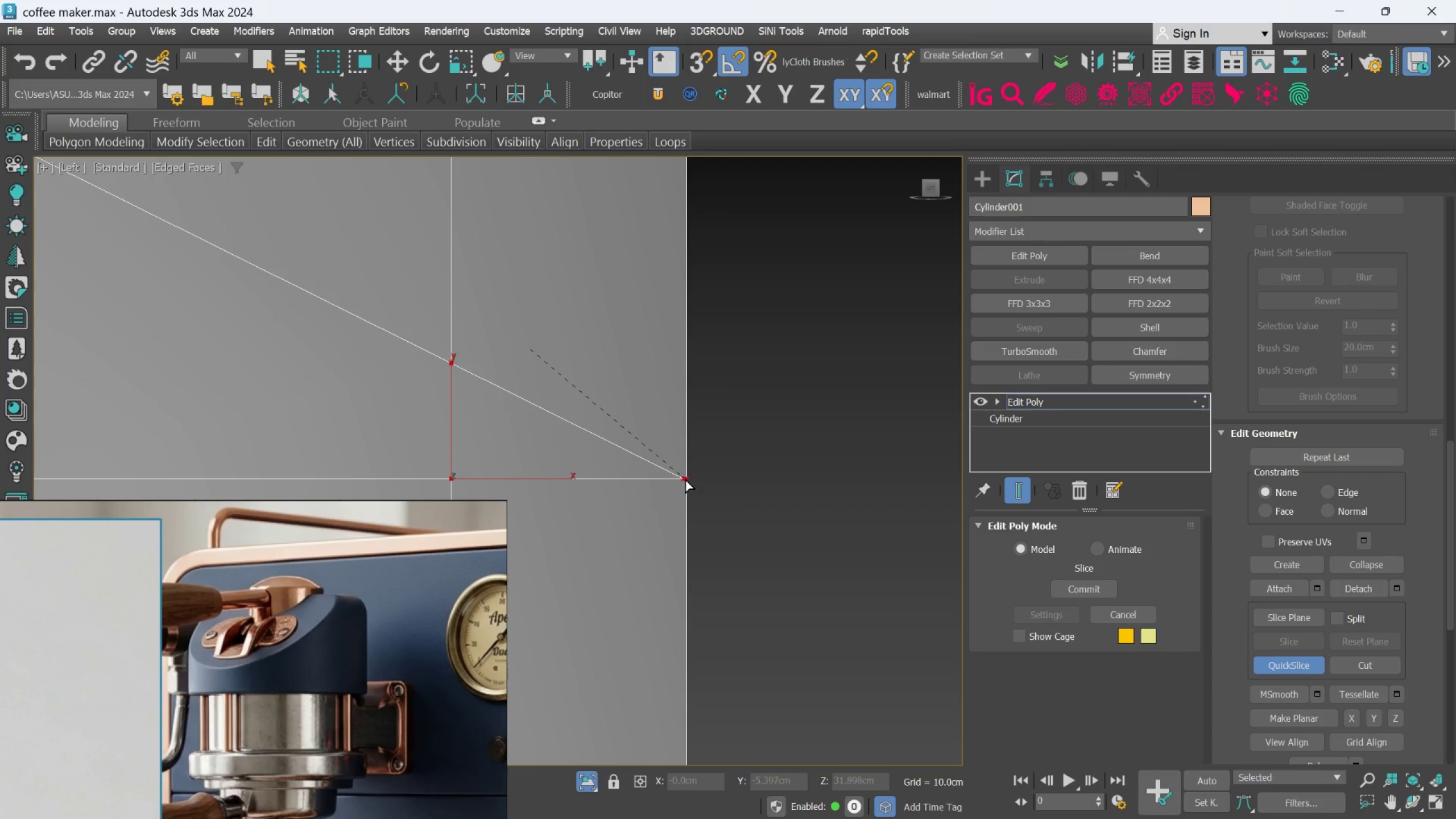 
left_click([685, 479])
 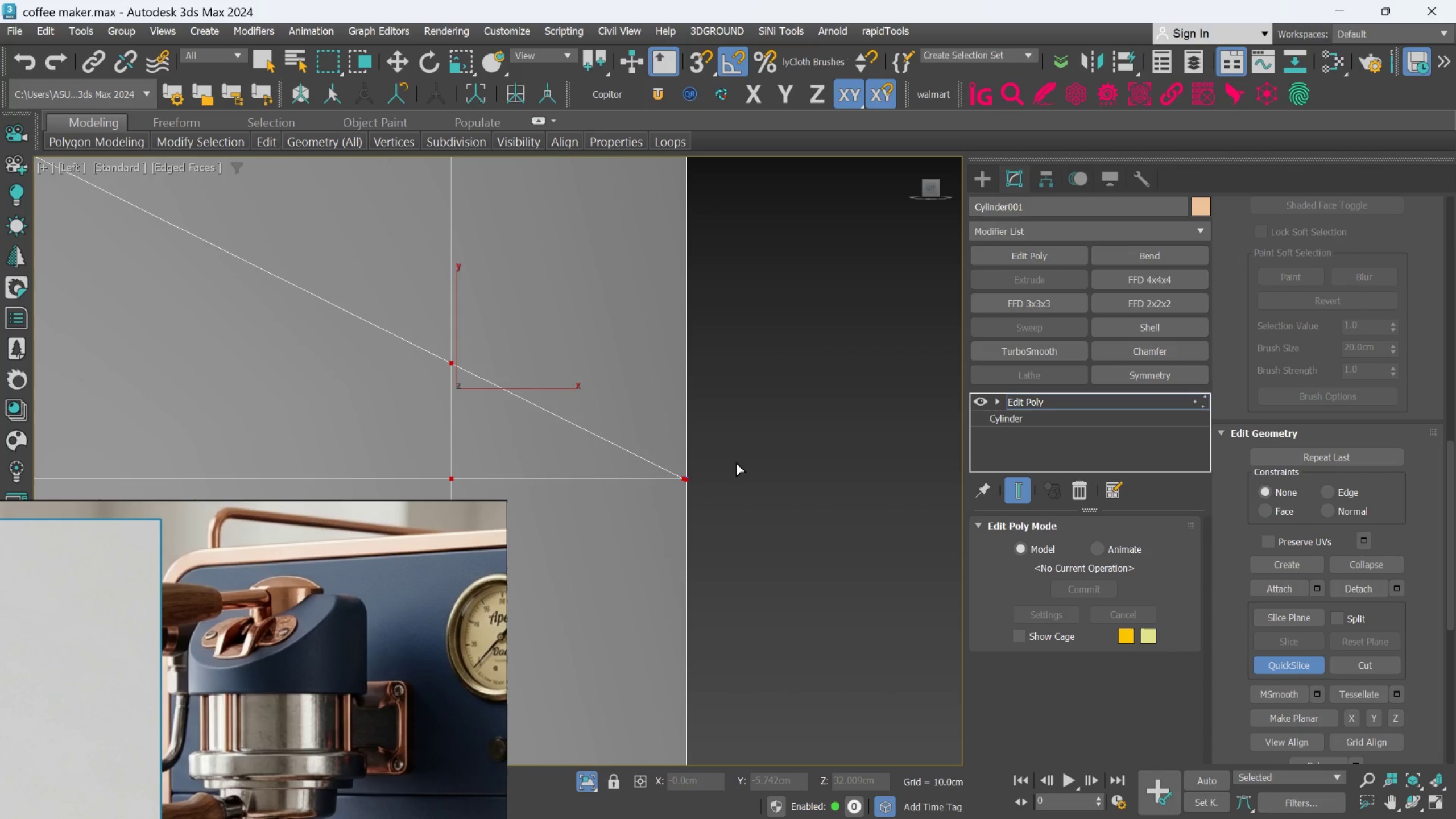 
right_click([739, 463])
 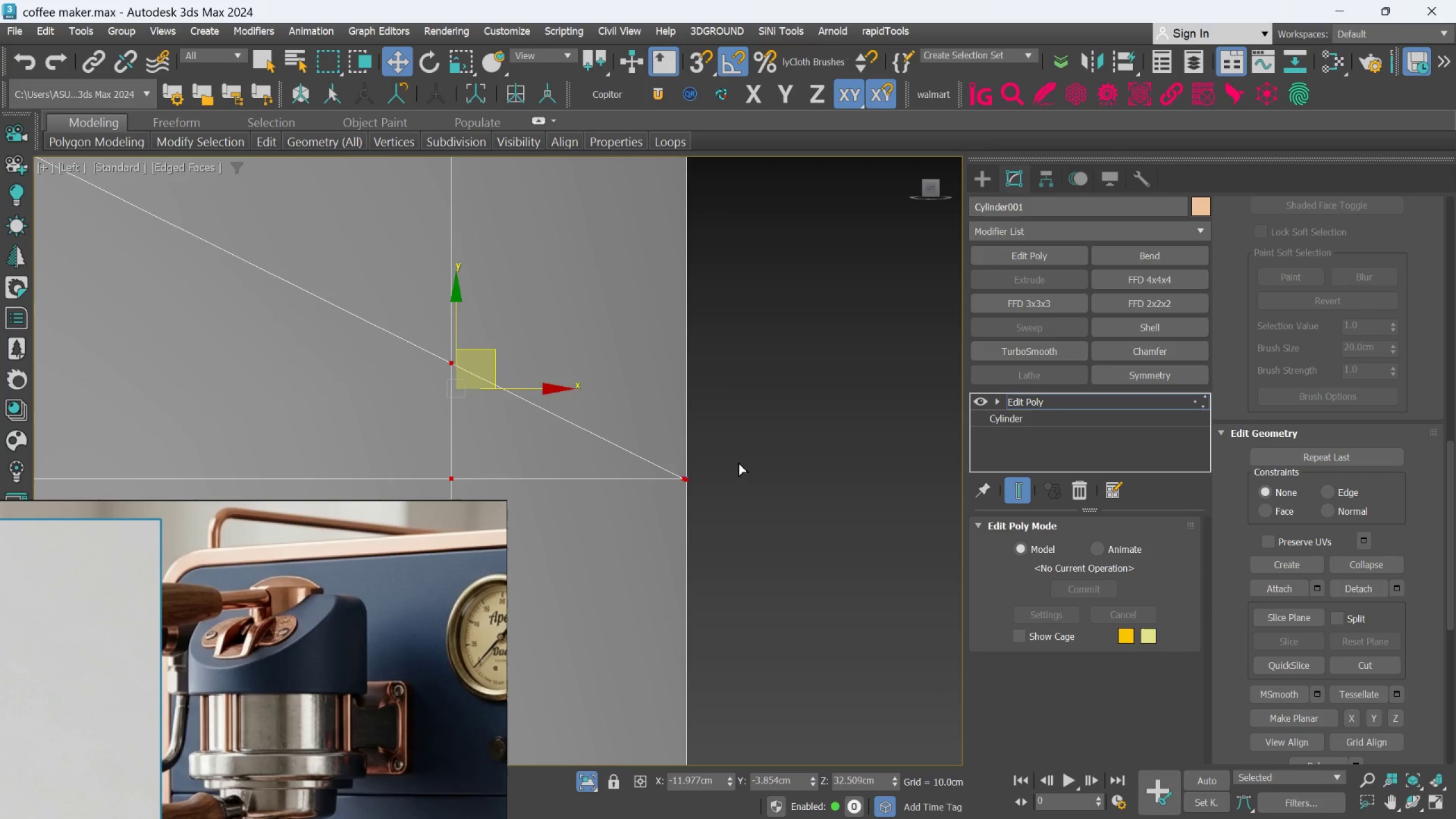 
scroll: coordinate [739, 454], scroll_direction: down, amount: 5.0
 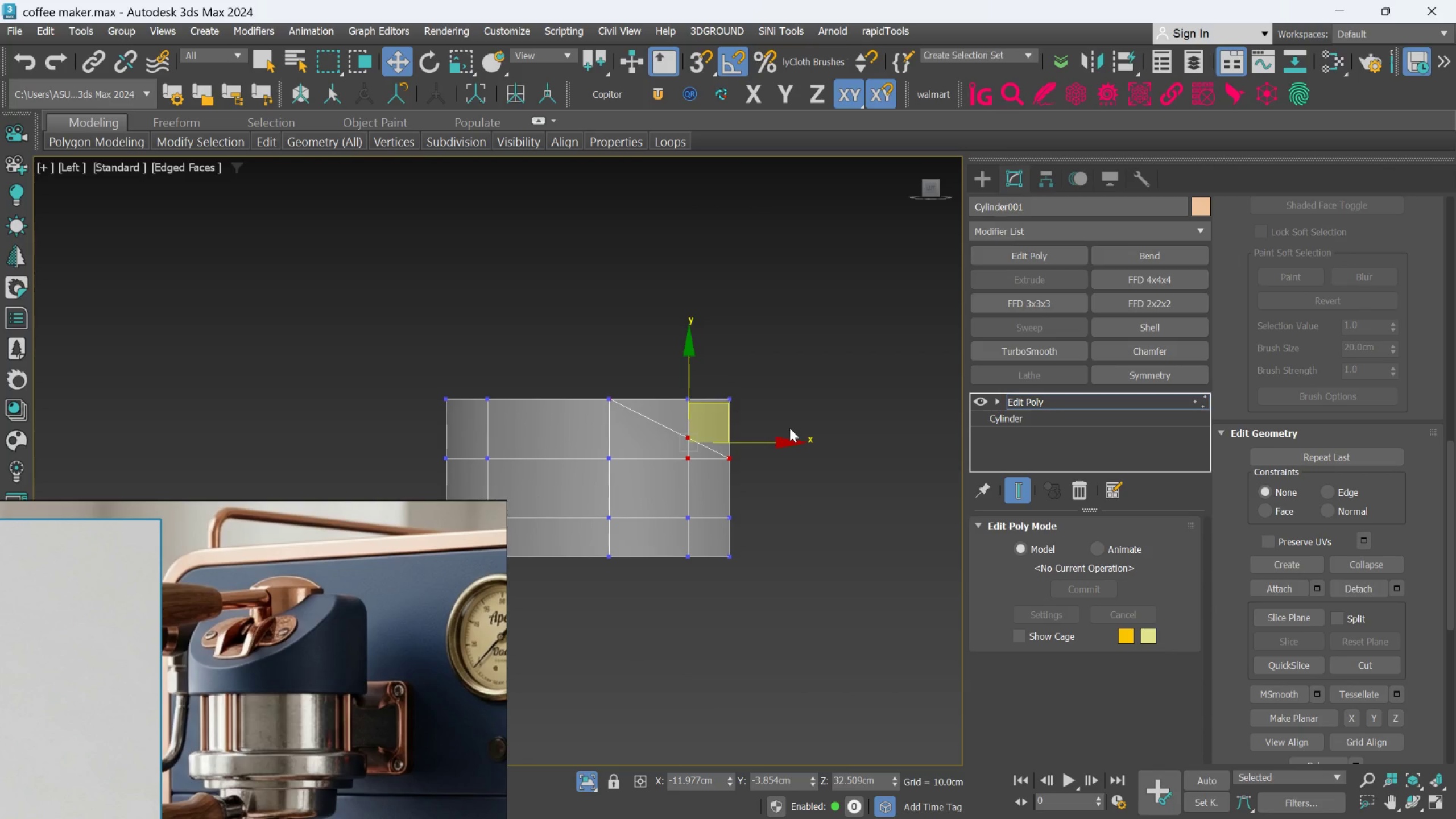 
hold_key(key=AltLeft, duration=1.21)
 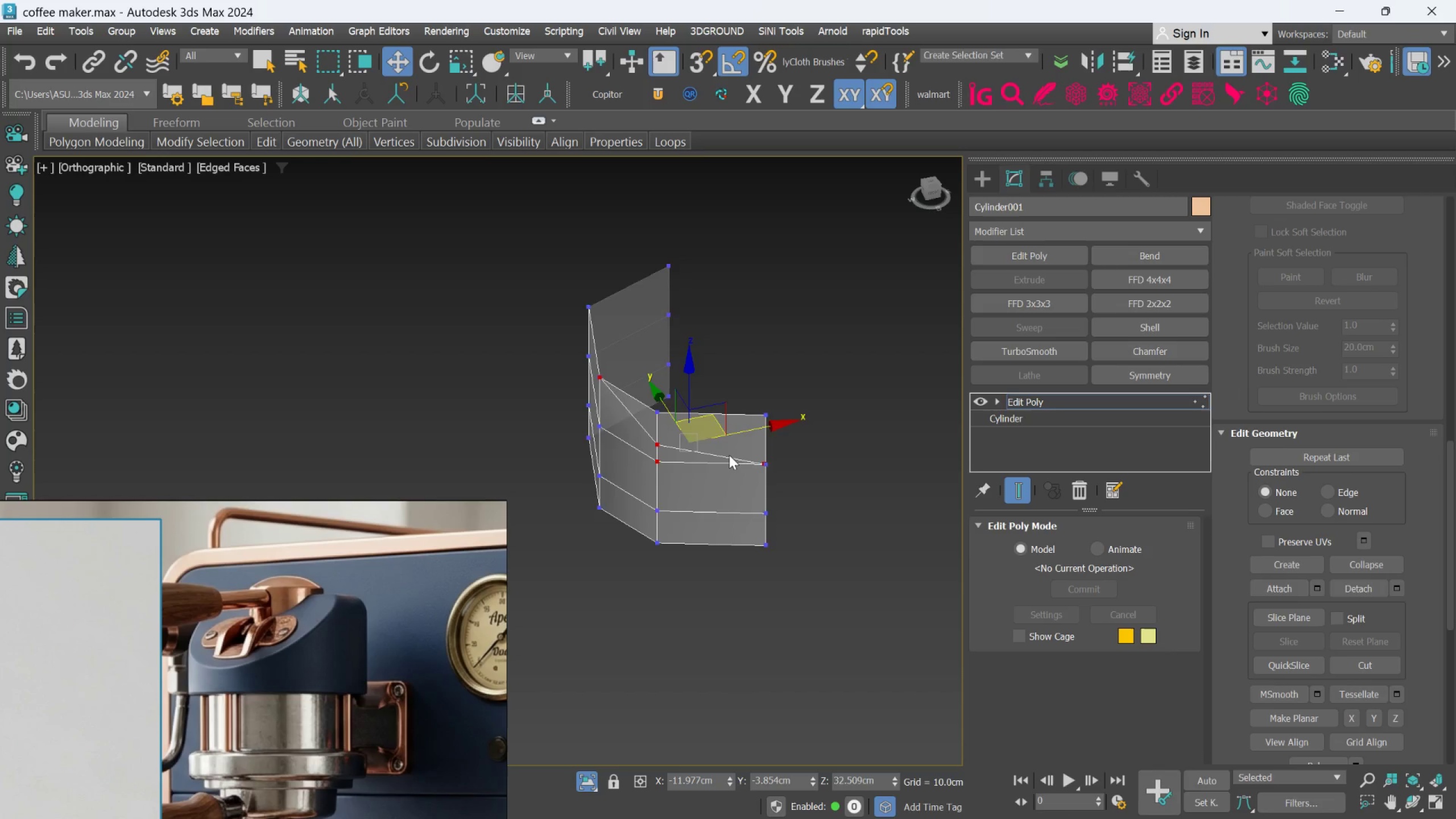 
scroll: coordinate [733, 450], scroll_direction: up, amount: 3.0
 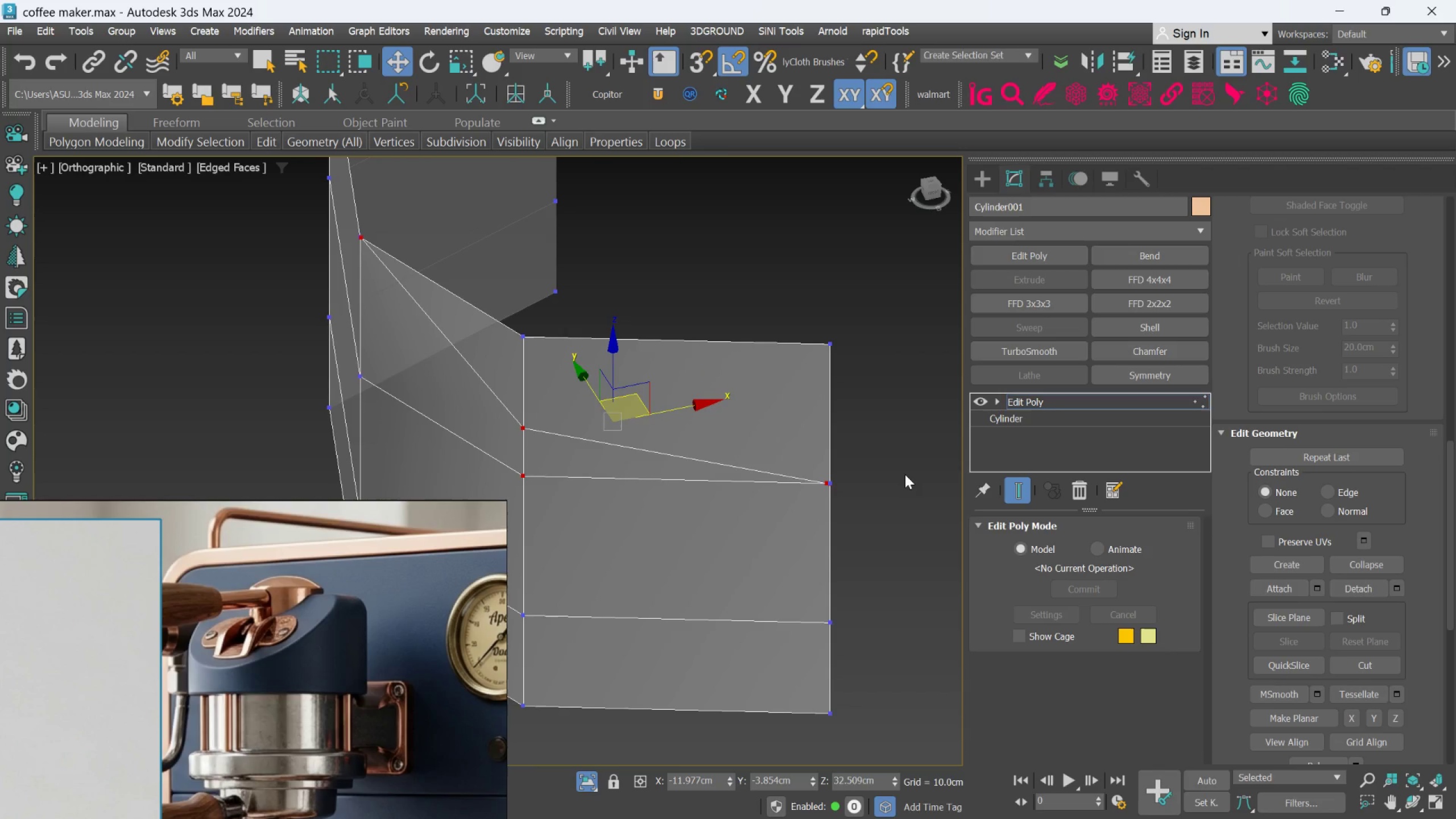 
key(Control+Z)
 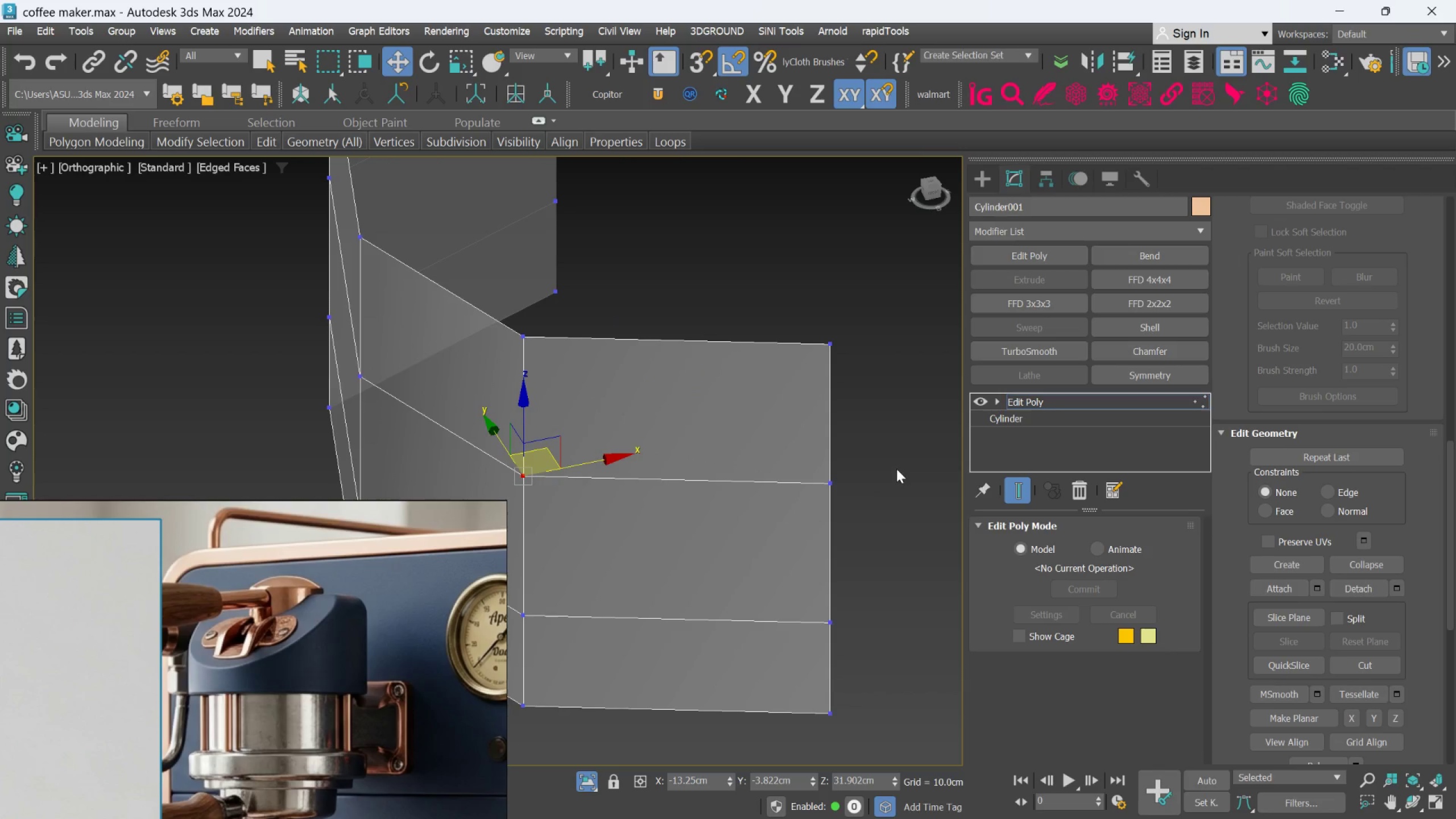 
key(L)
 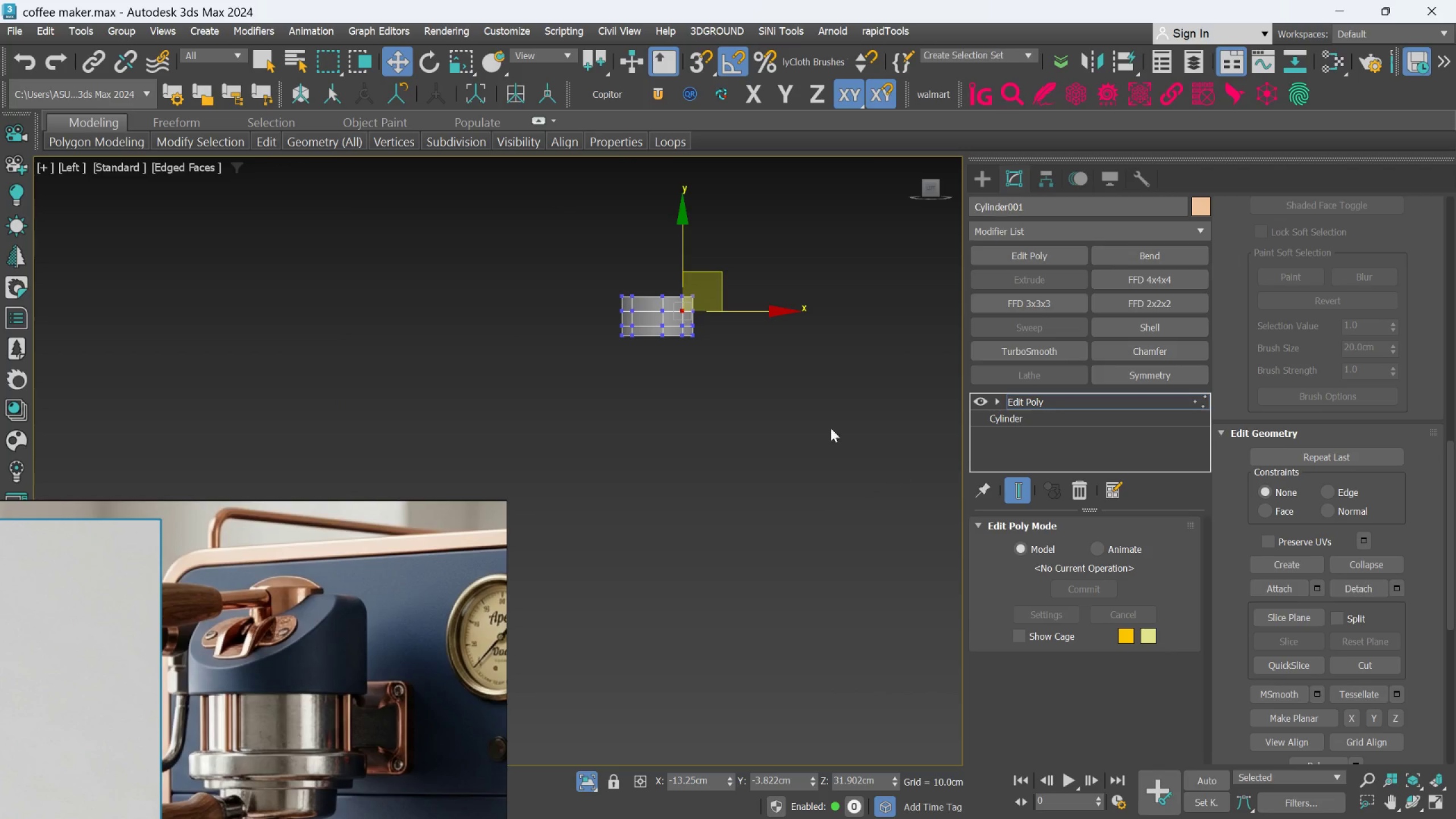 
left_click([812, 354])
 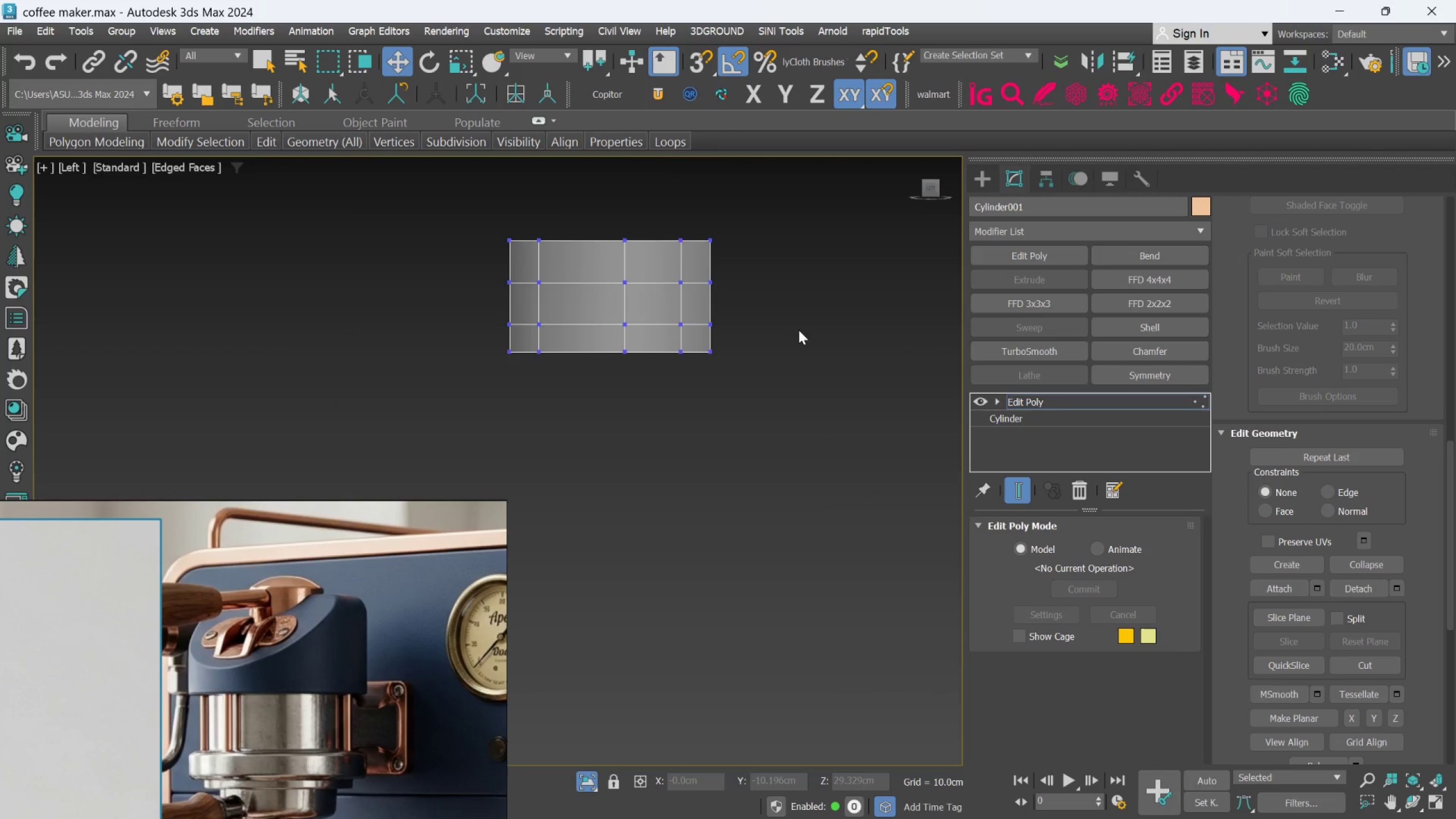 
scroll: coordinate [553, 388], scroll_direction: up, amount: 5.0
 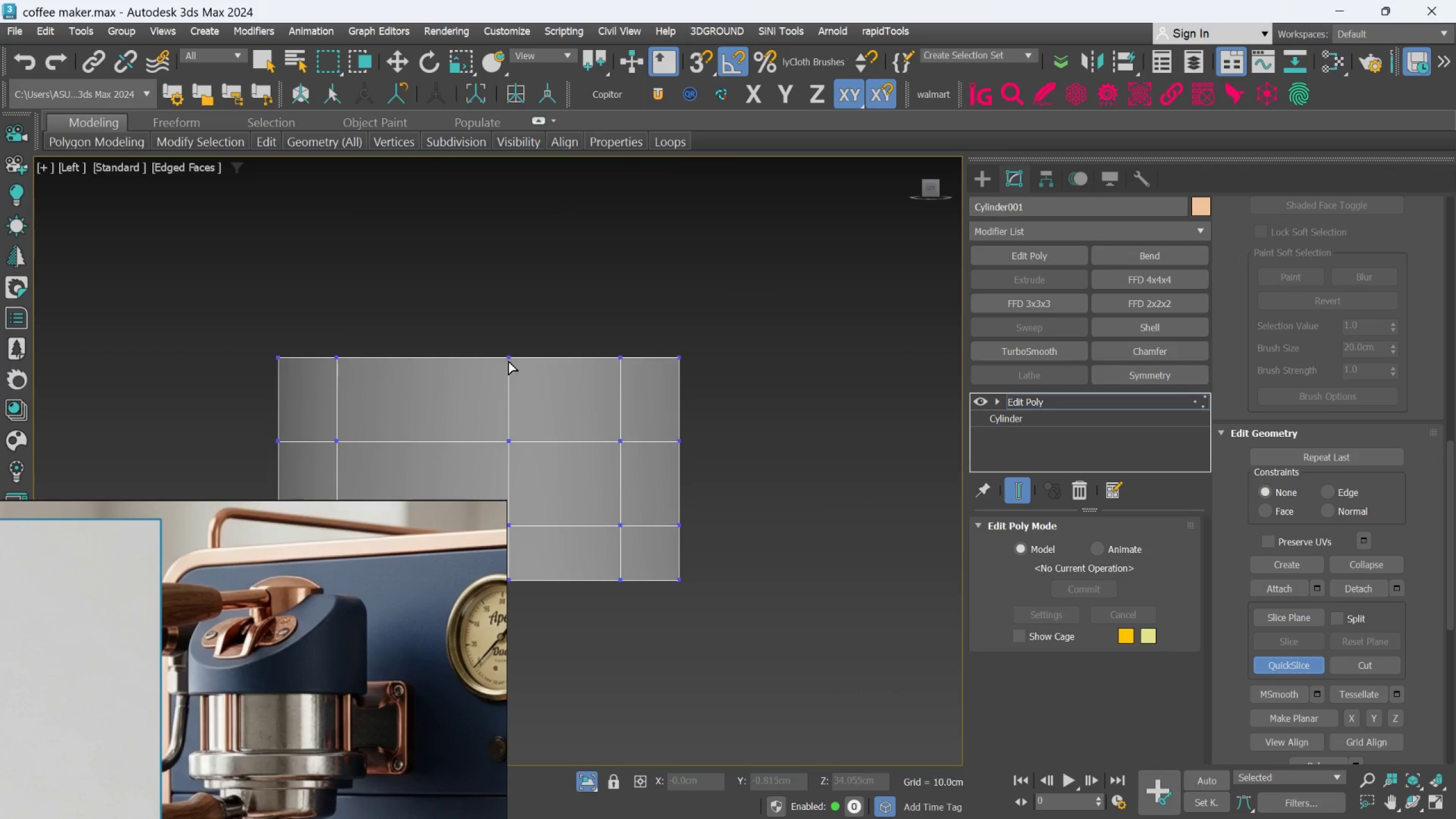 
left_click_drag(start_coordinate=[510, 359], to_coordinate=[679, 442])
 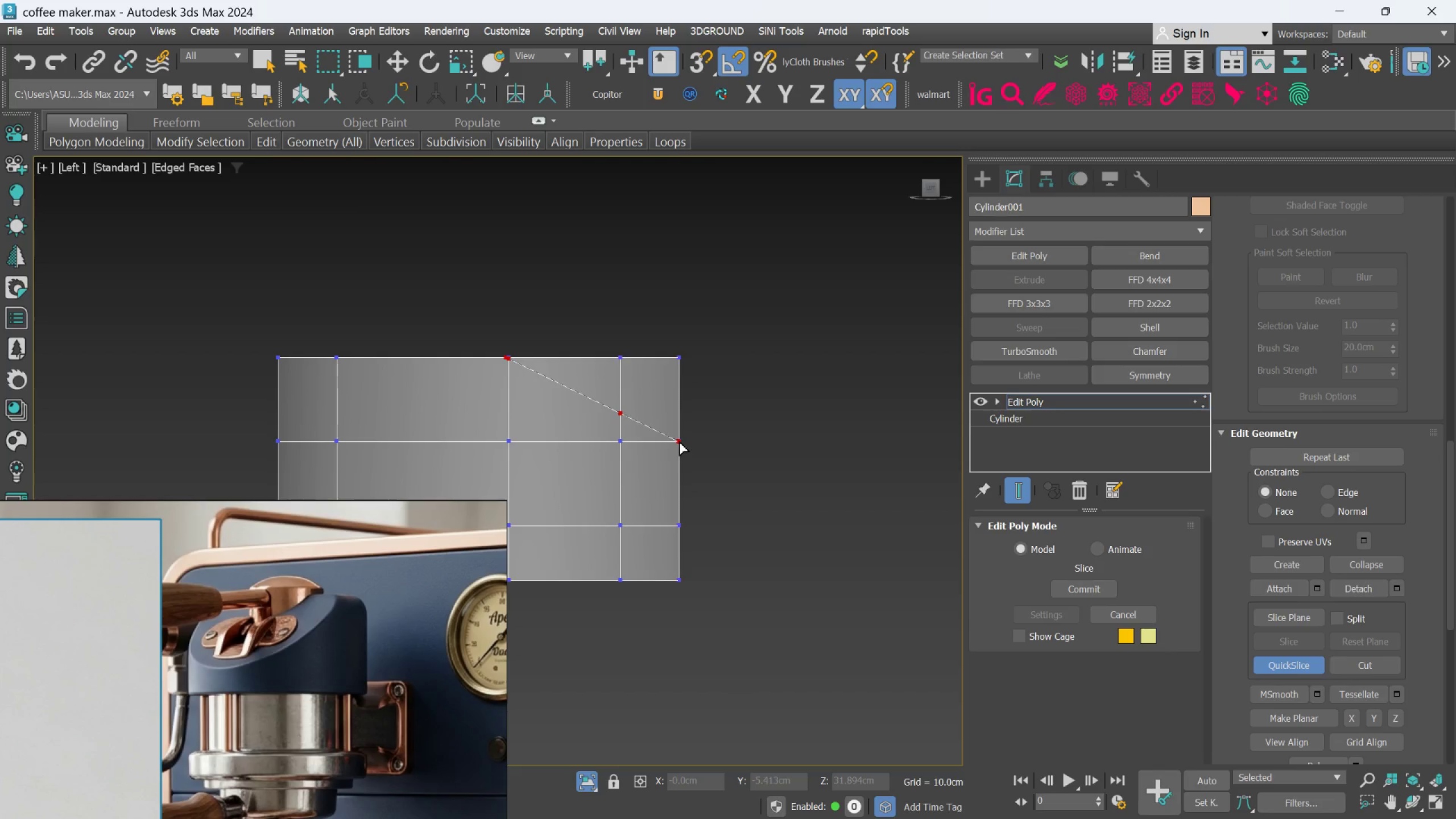 
left_click([680, 442])
 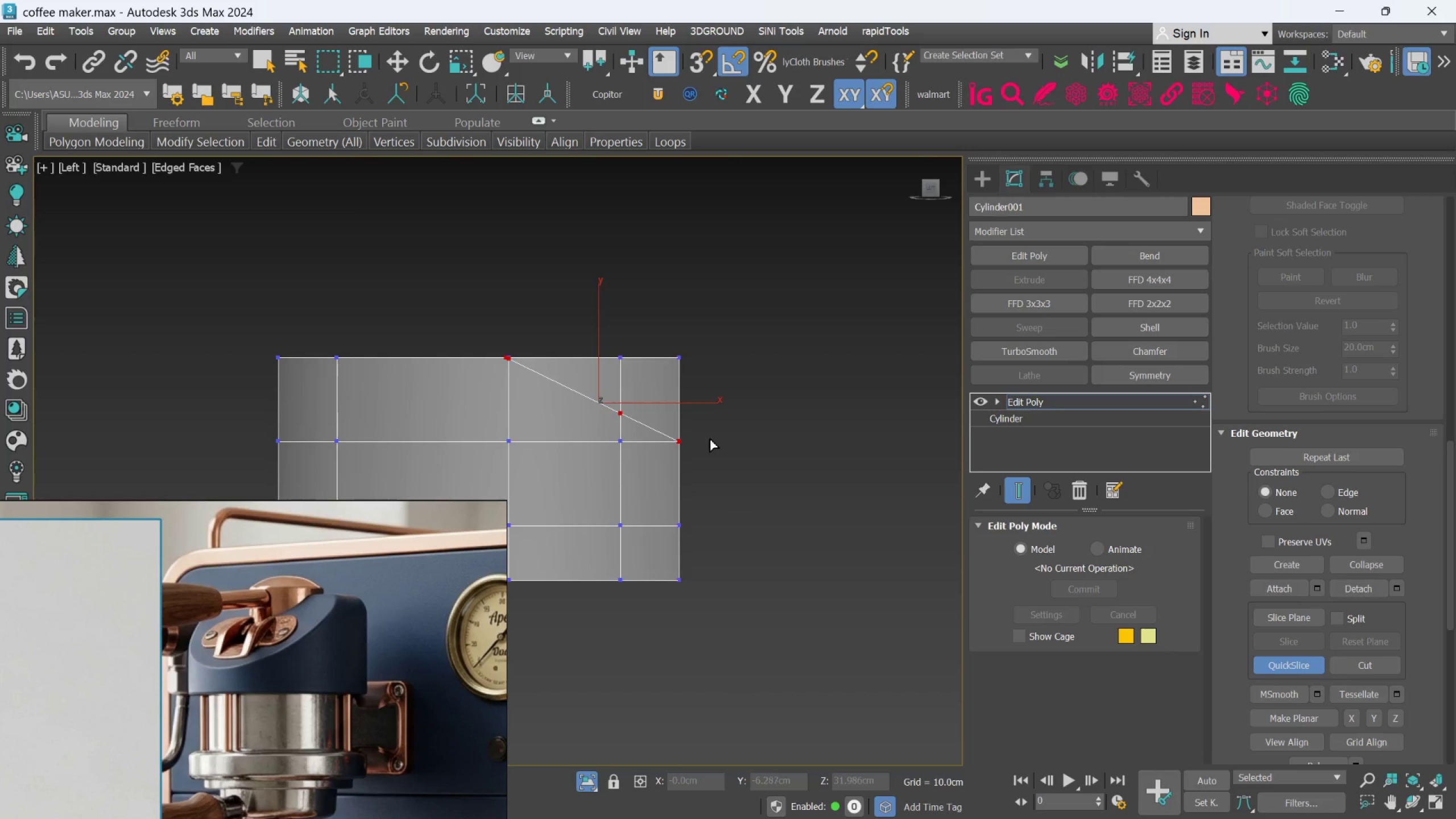 
right_click([707, 437])
 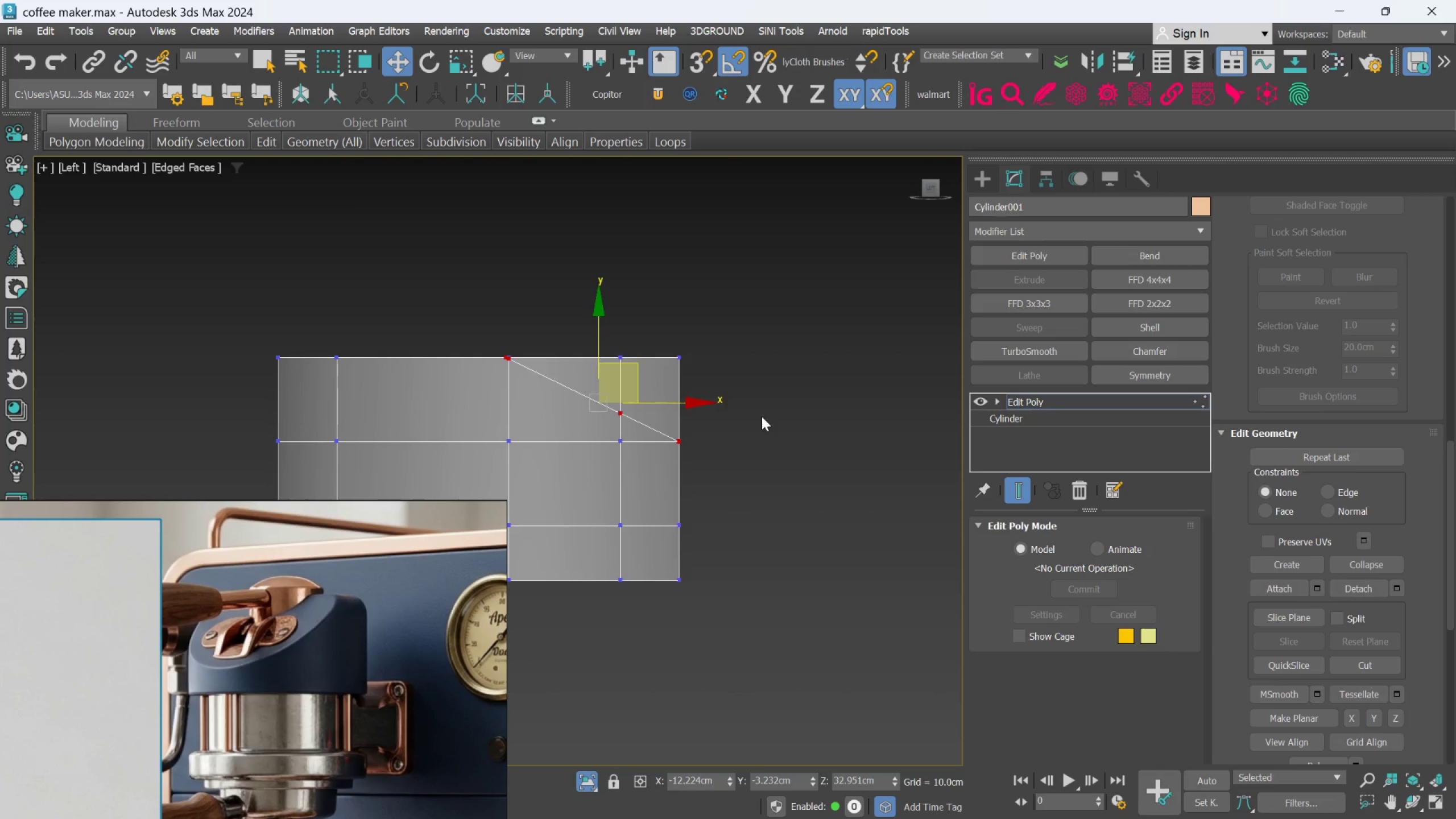 
hold_key(key=AltLeft, duration=0.6)
 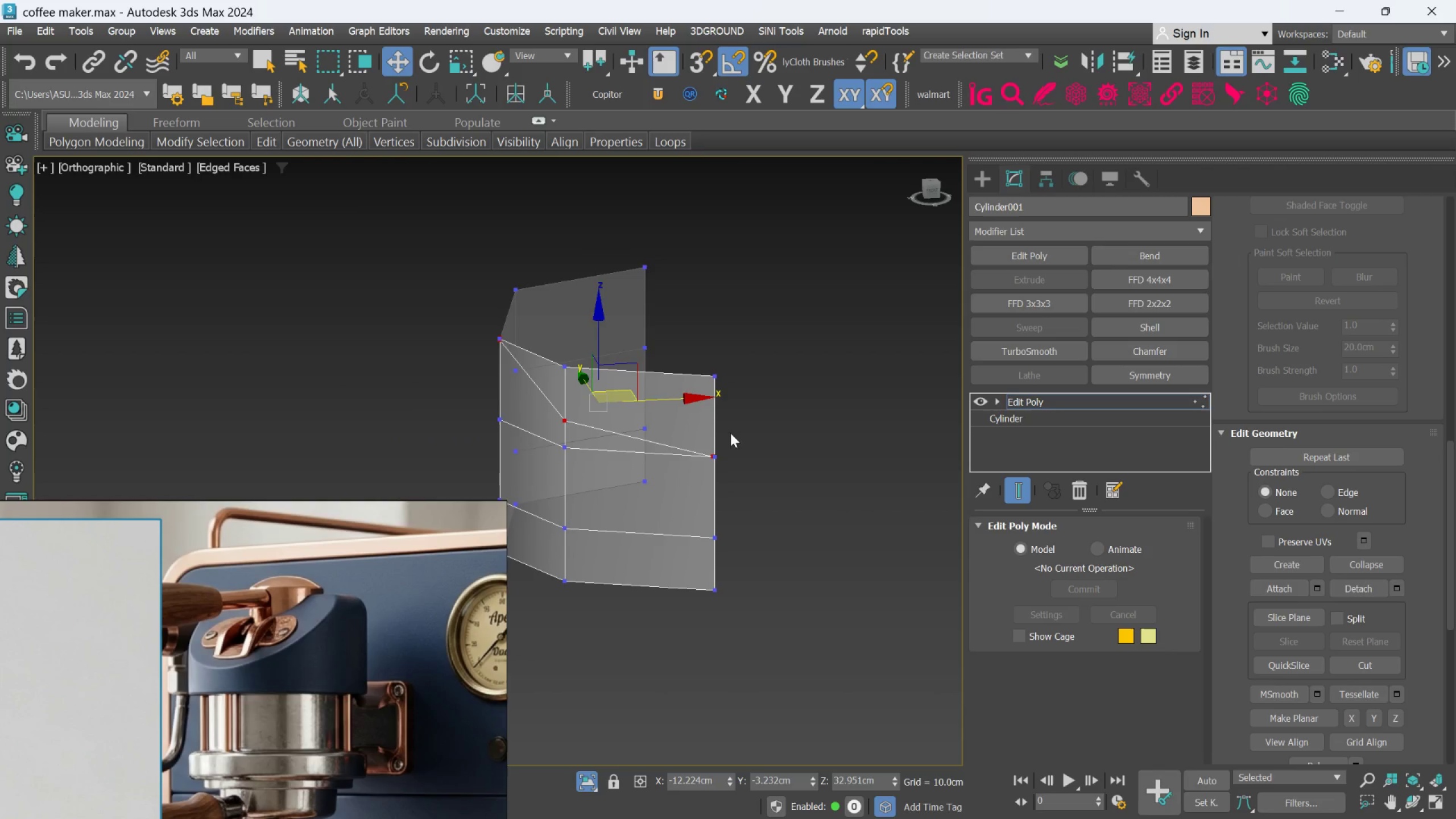 
key(Alt+AltLeft)
 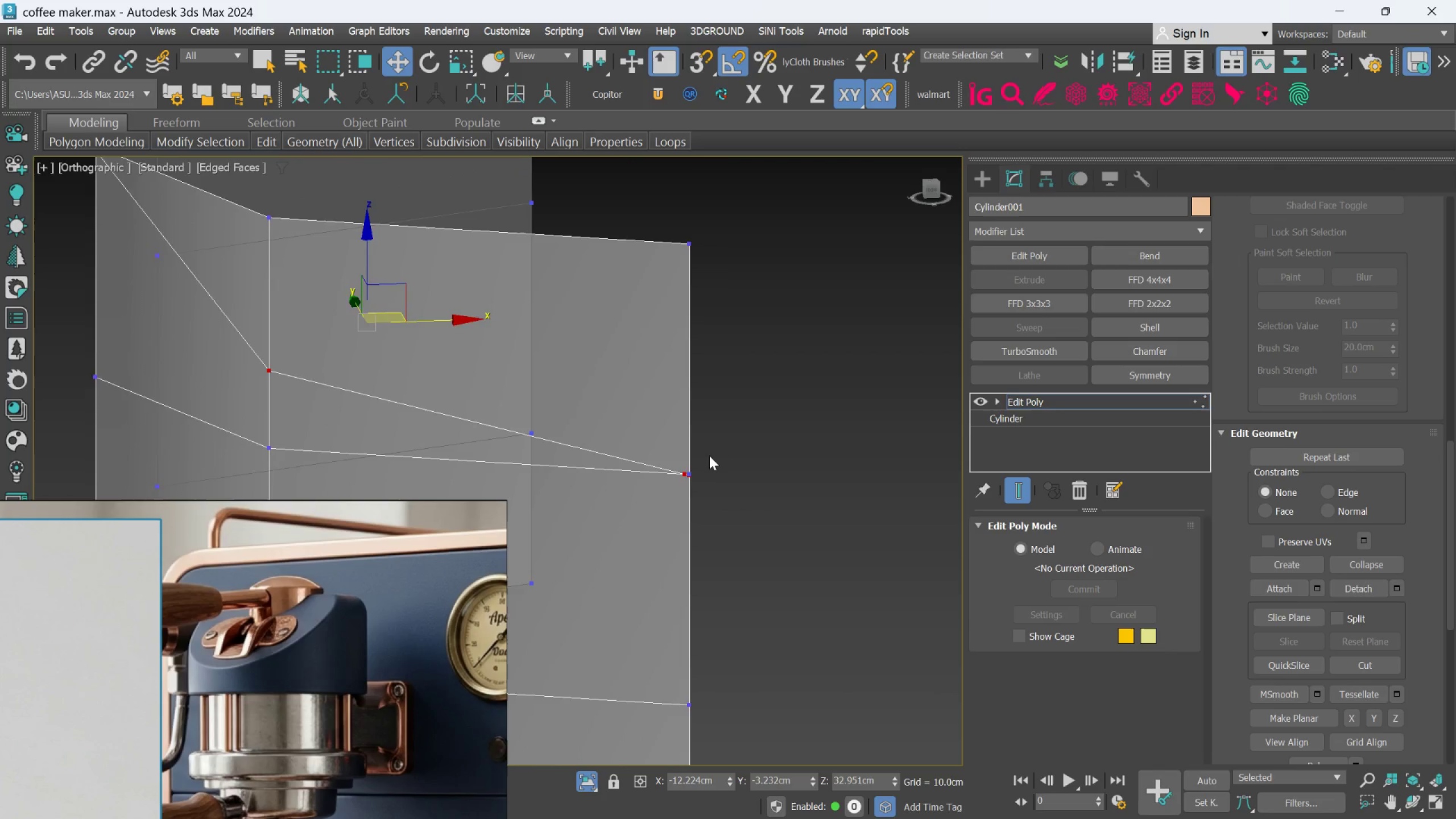 
scroll: coordinate [650, 494], scroll_direction: up, amount: 8.0
 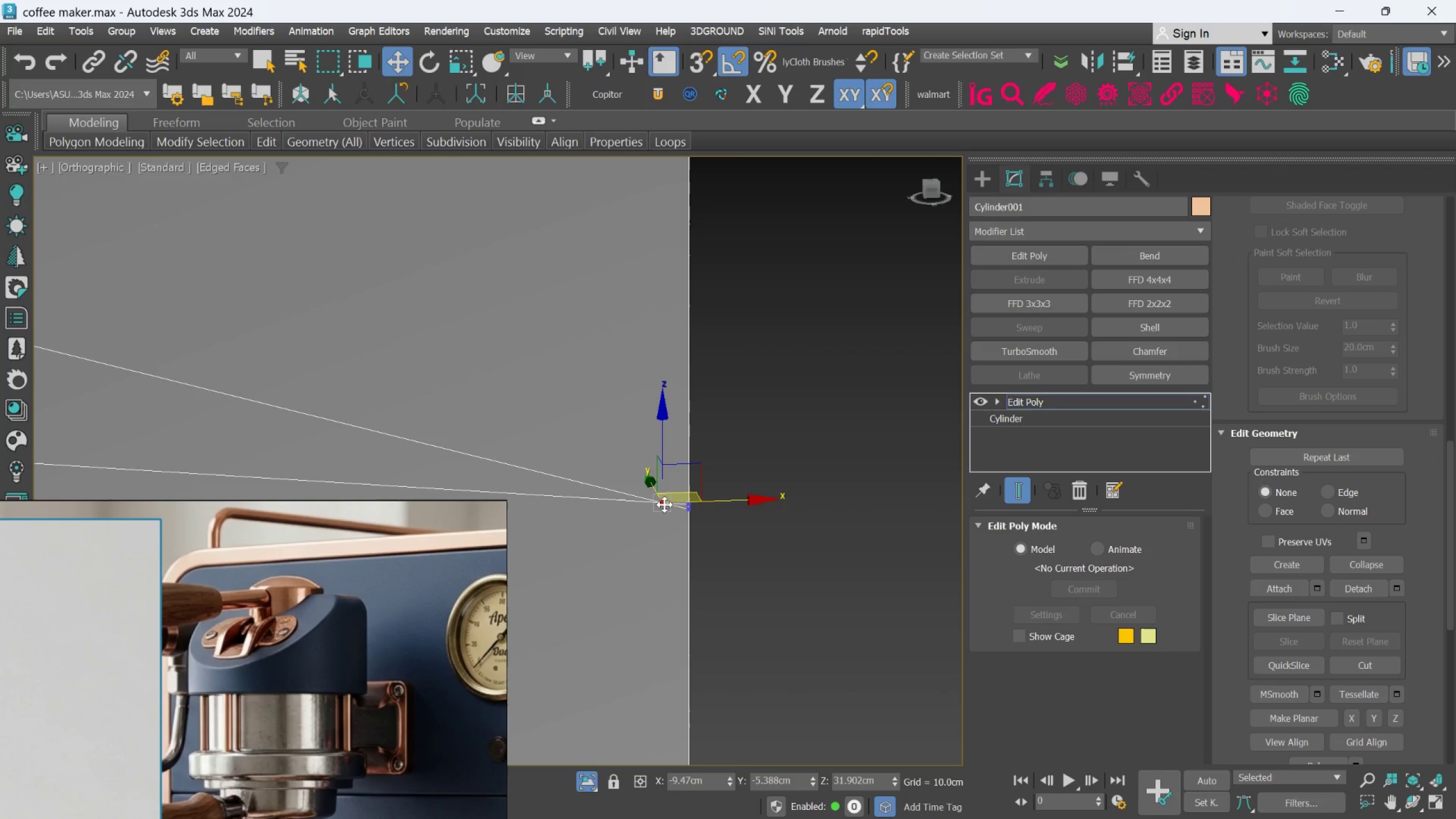 
key(Control+Backspace)
 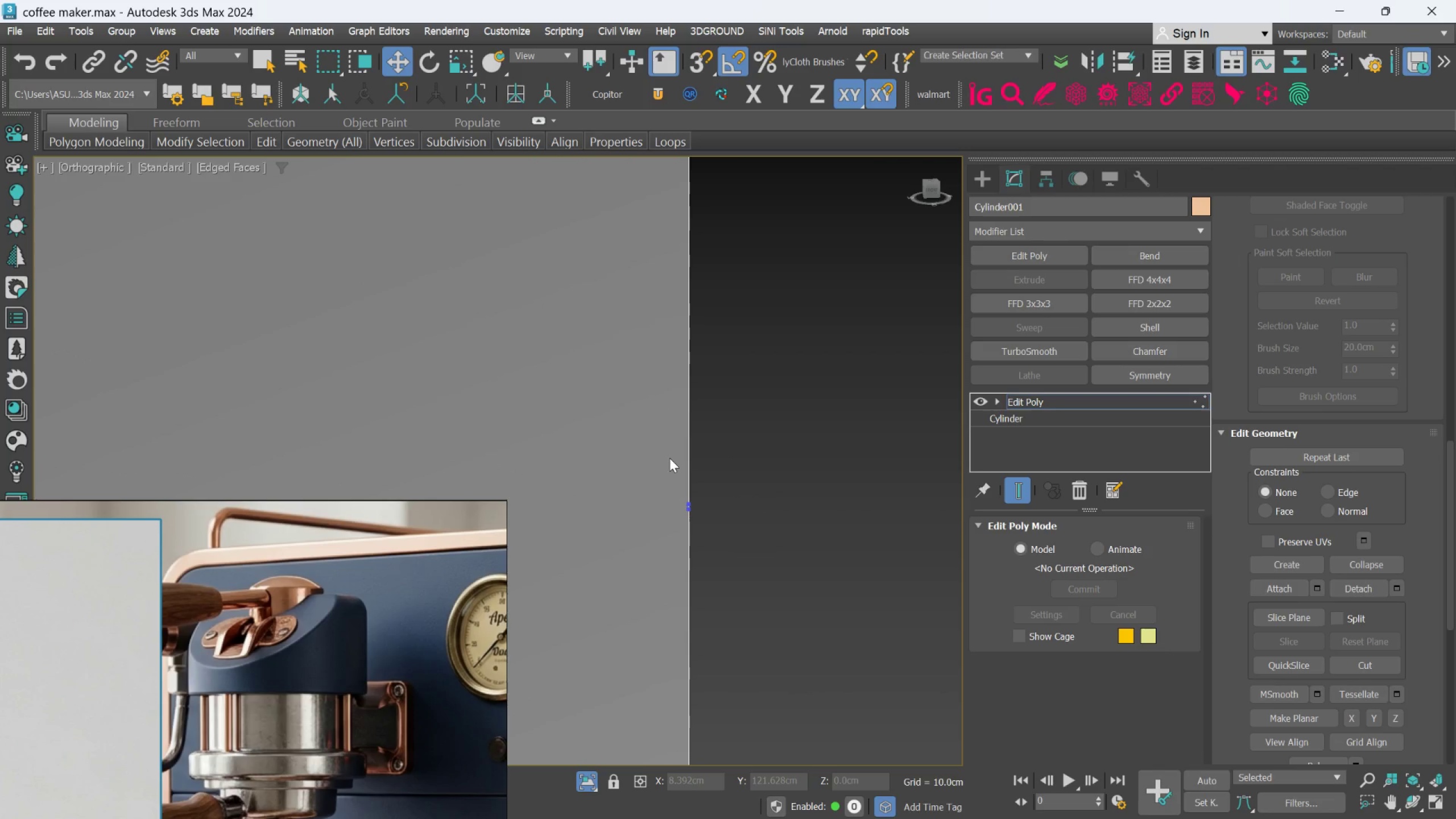 
key(Control+Z)
 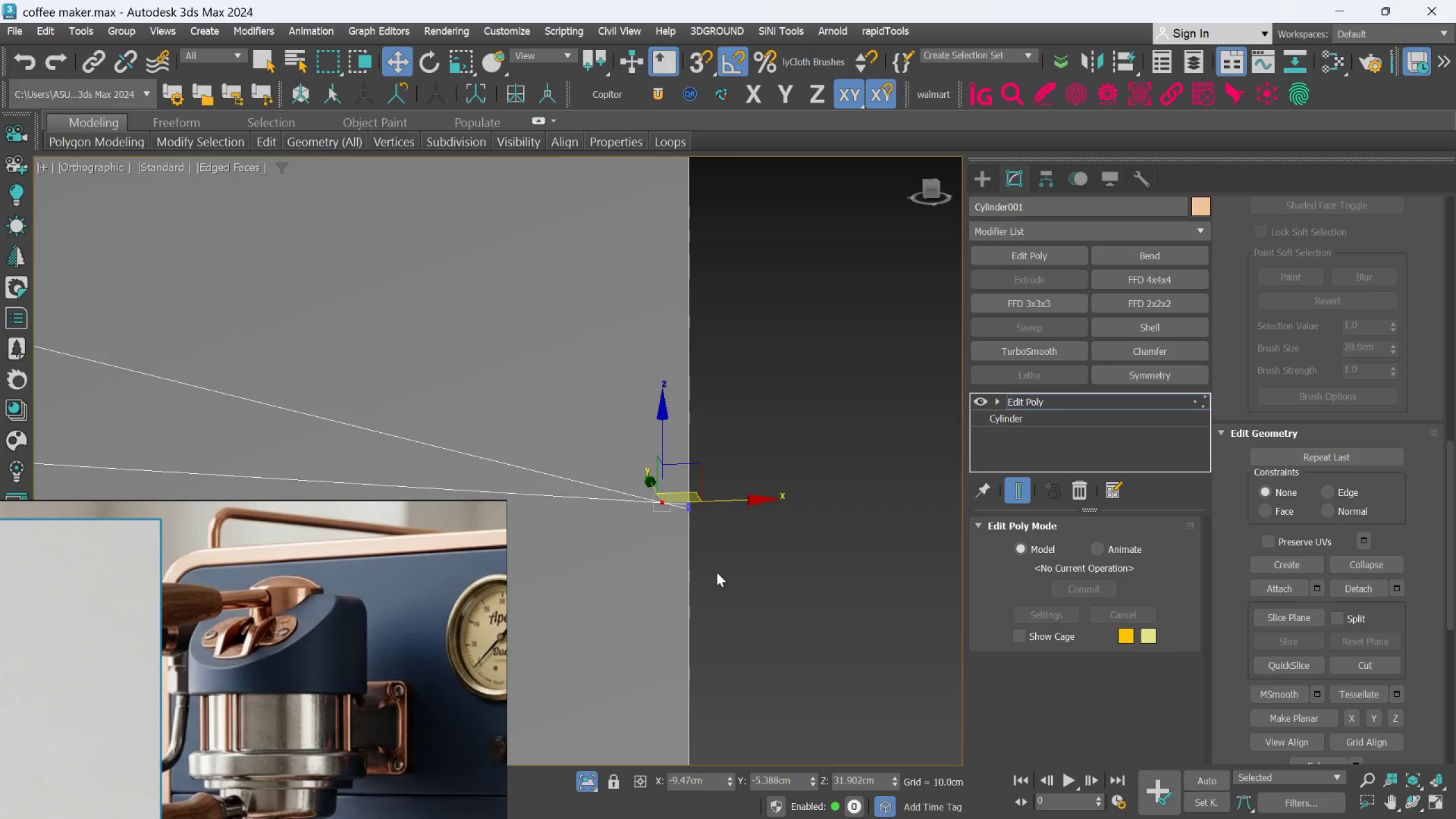 
left_click([704, 510])
 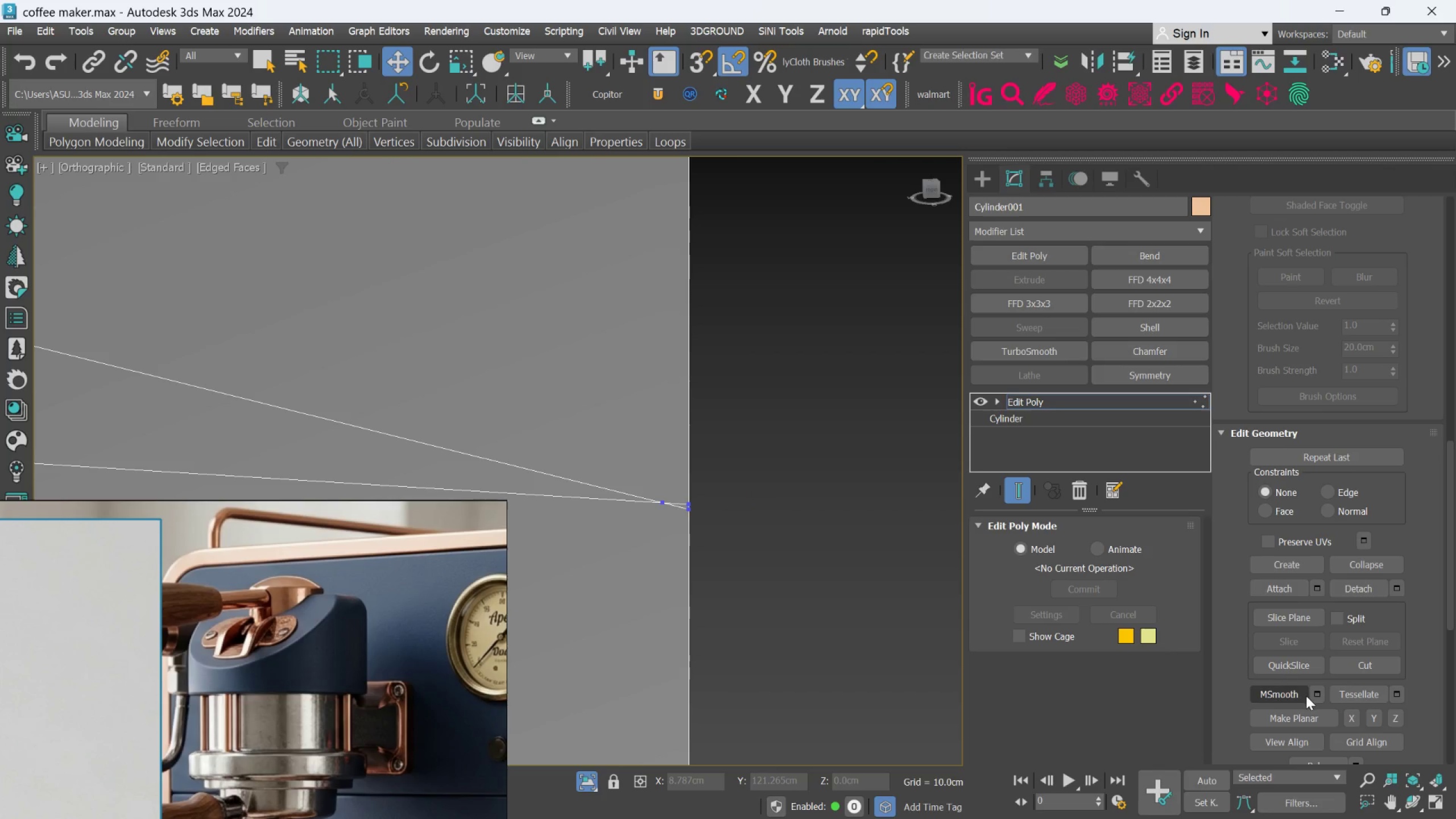 
scroll: coordinate [661, 509], scroll_direction: up, amount: 47.0
 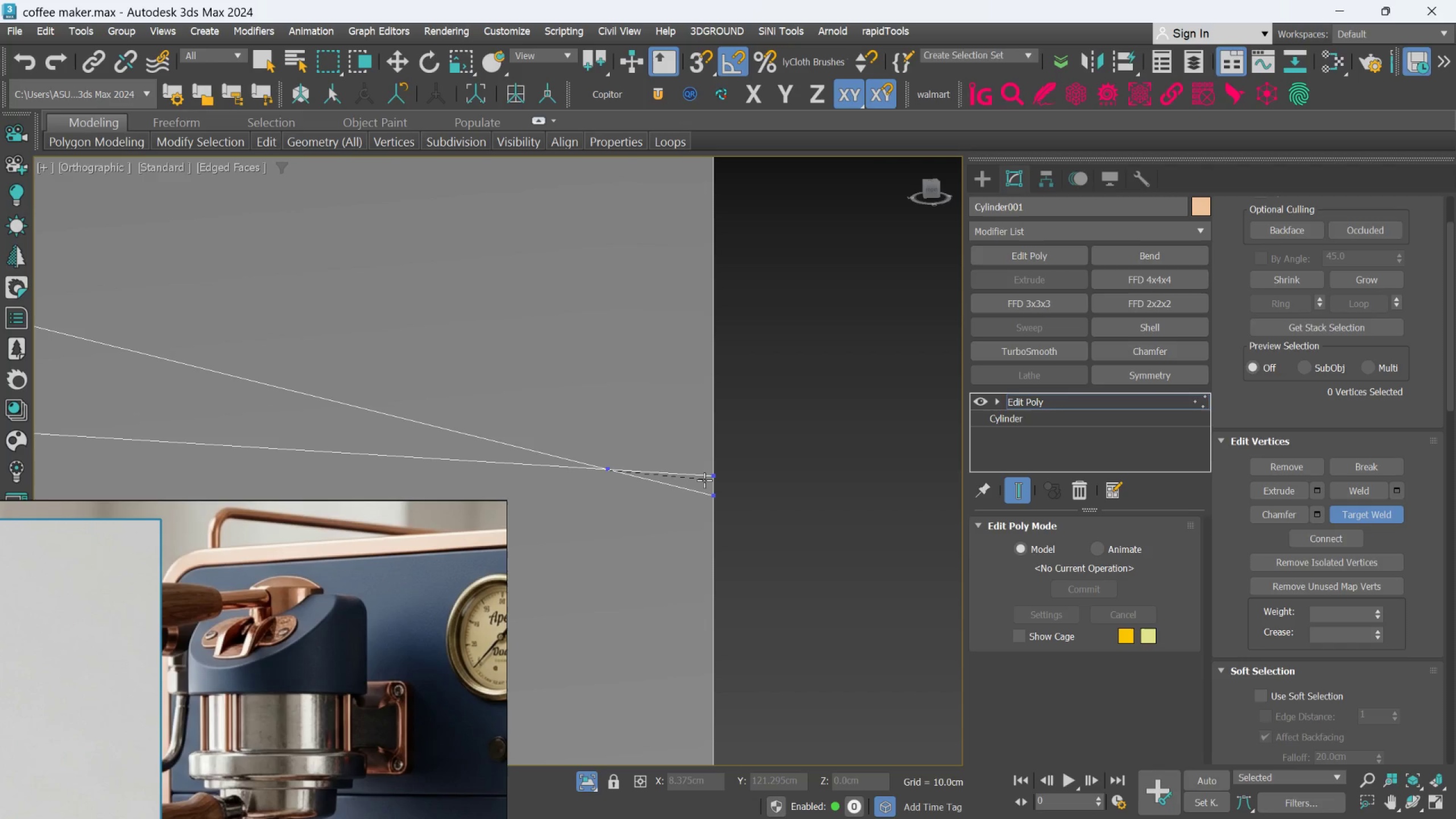 
left_click([711, 476])
 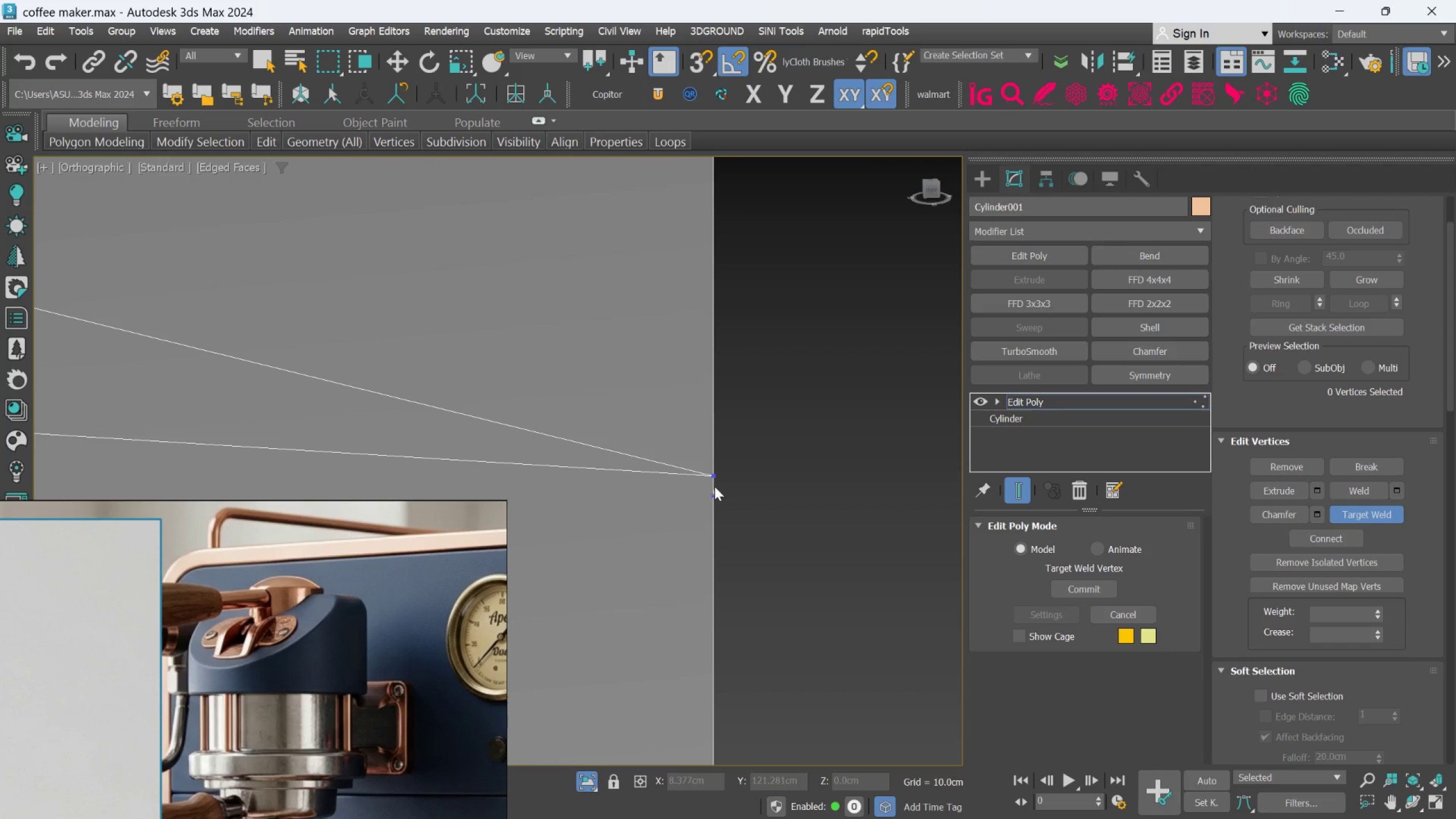 
left_click([714, 479])
 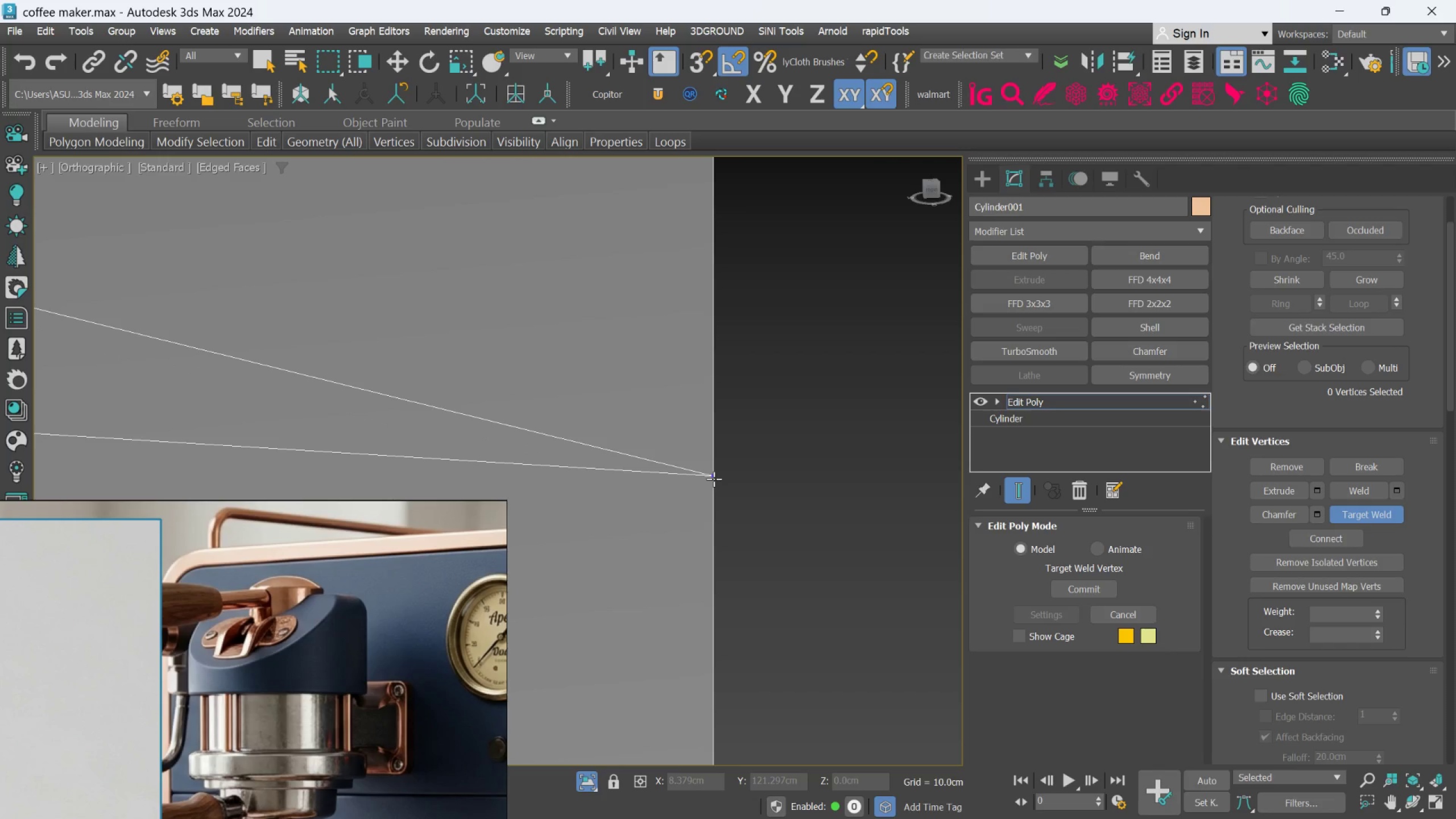 
hold_key(key=AltLeft, duration=0.76)
 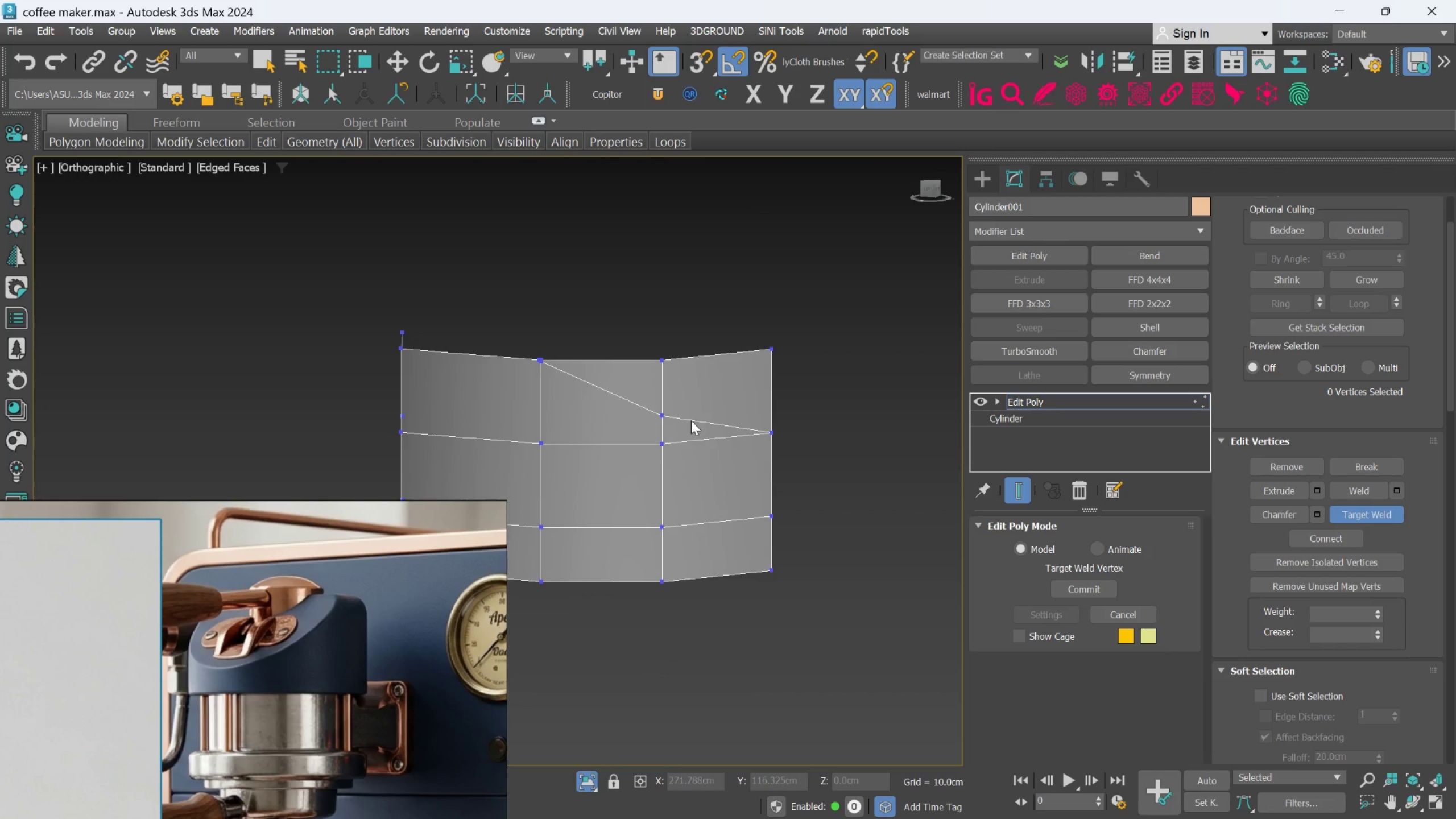 
scroll: coordinate [660, 479], scroll_direction: down, amount: 17.0
 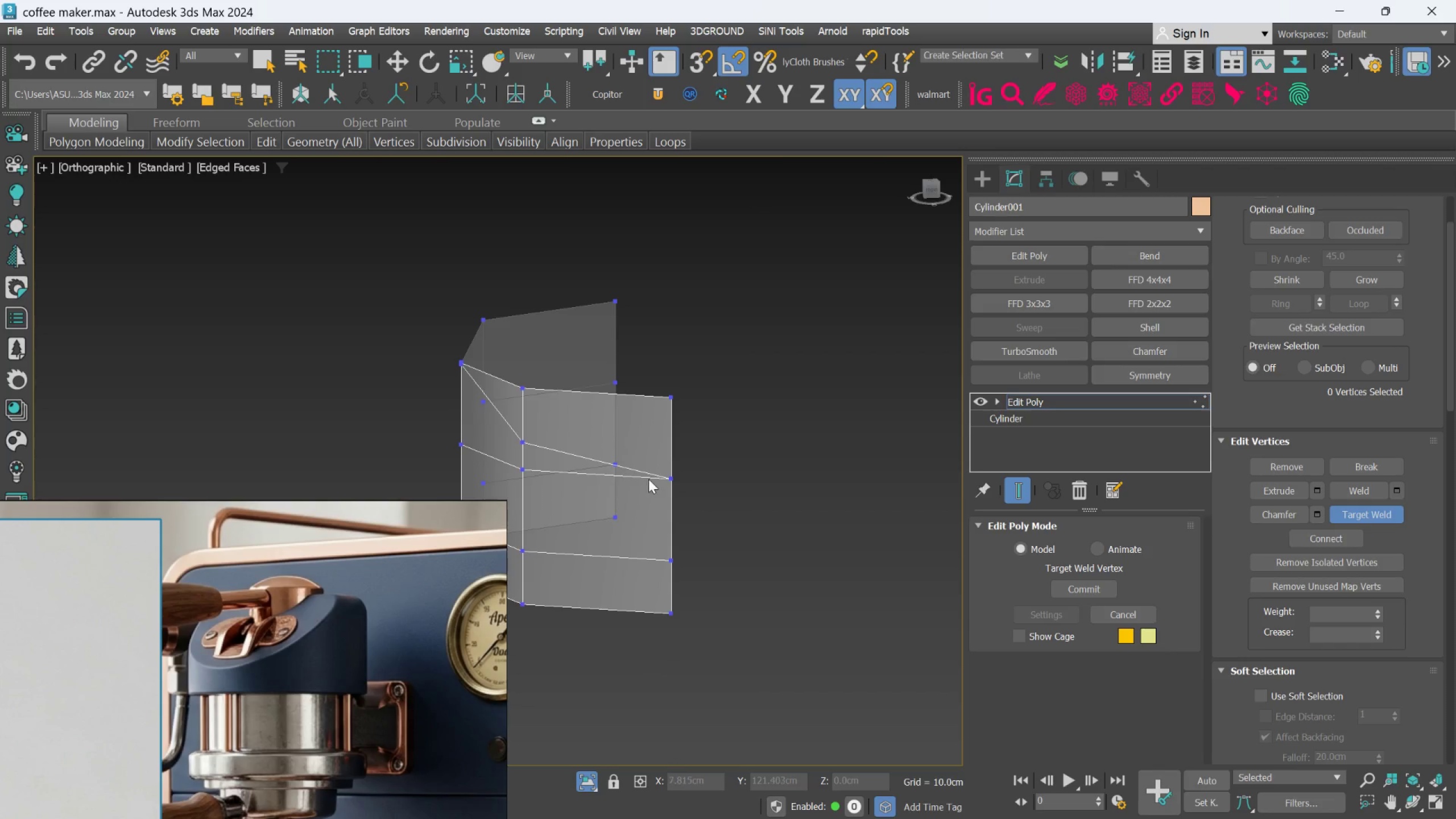 
hold_key(key=AltLeft, duration=0.43)
 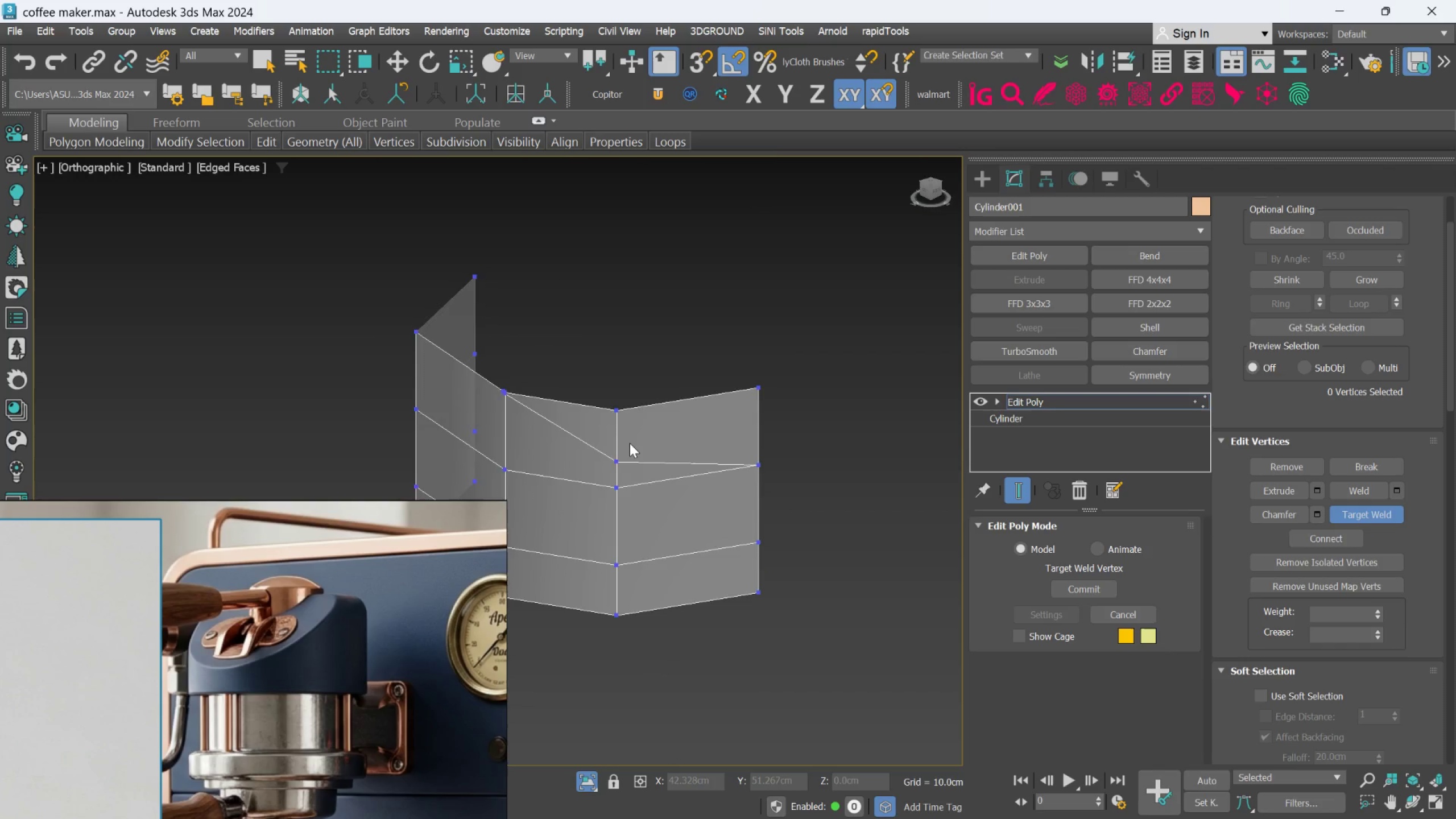 
key(Alt+AltLeft)
 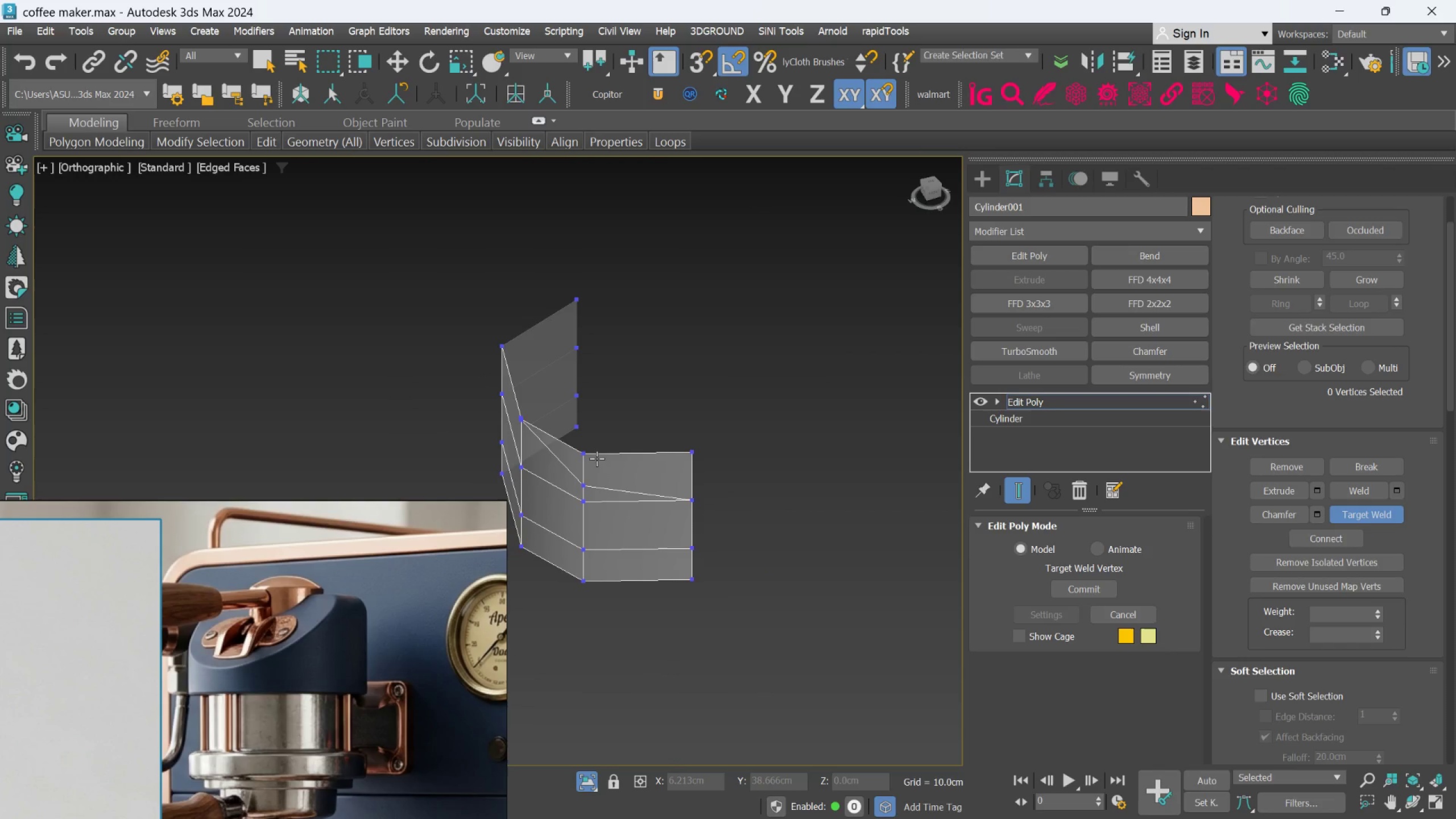 
scroll: coordinate [630, 443], scroll_direction: down, amount: 1.0
 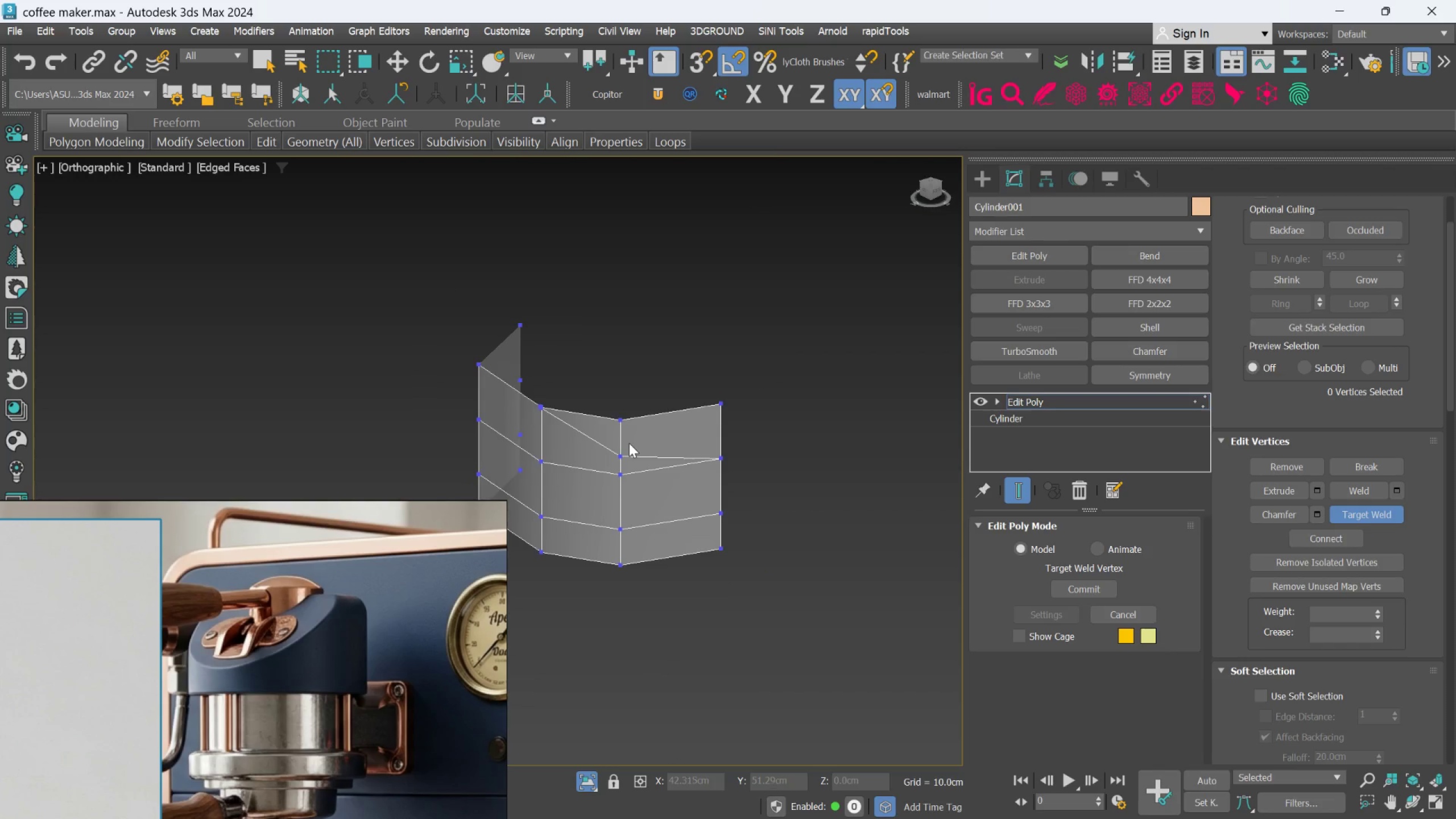 
key(F)
 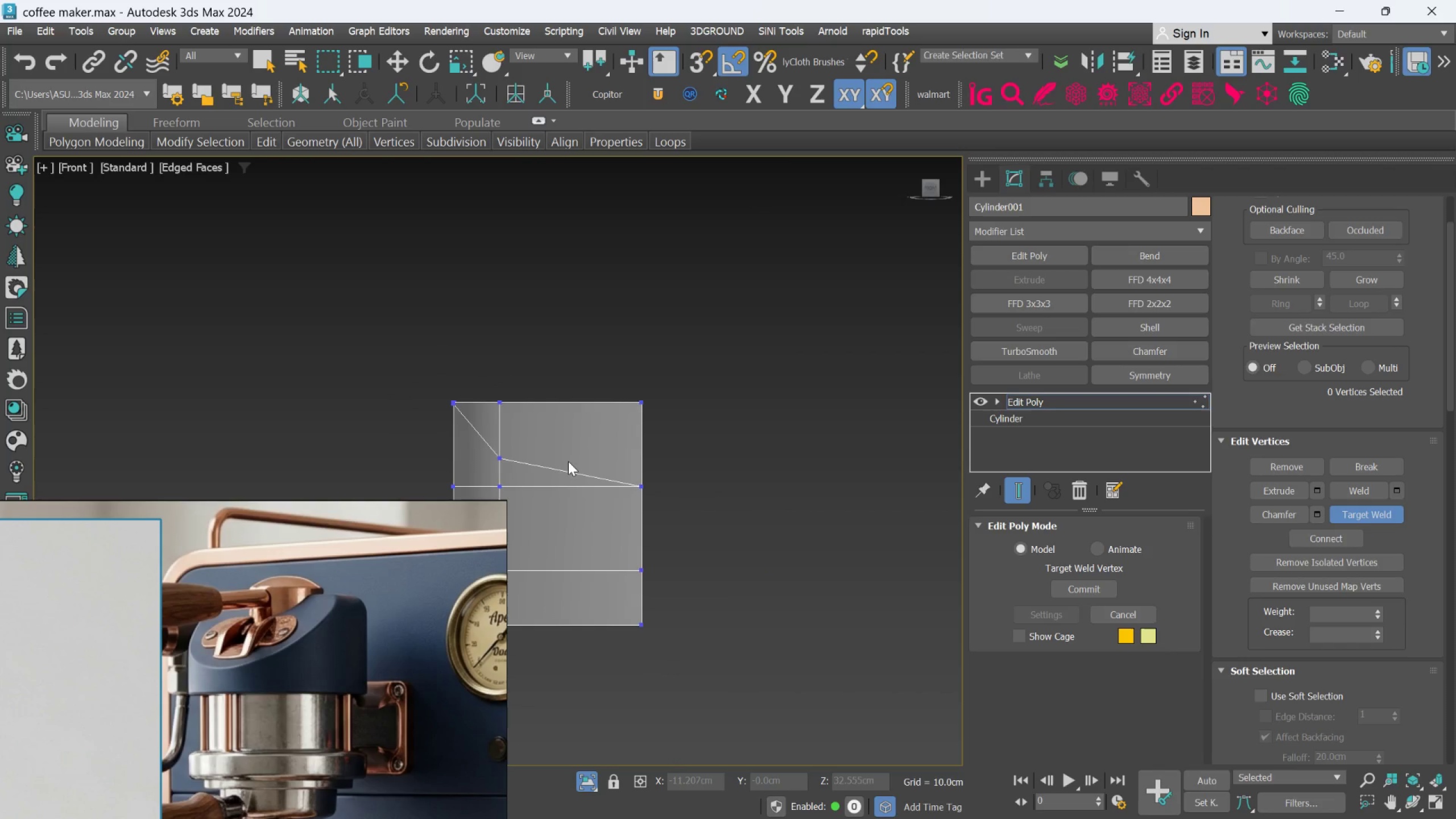 
scroll: coordinate [548, 445], scroll_direction: up, amount: 1.0
 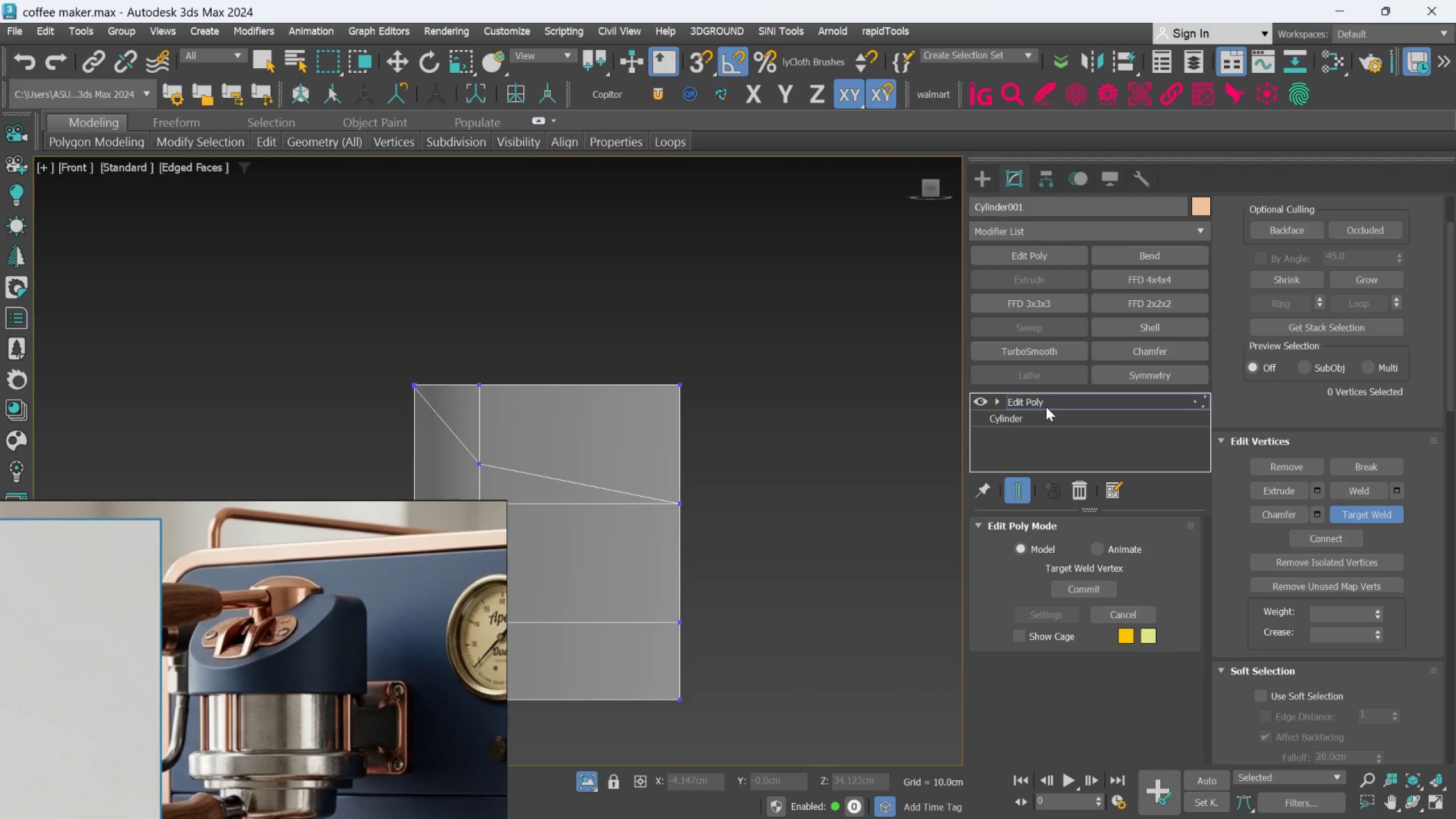 
left_click([1048, 403])
 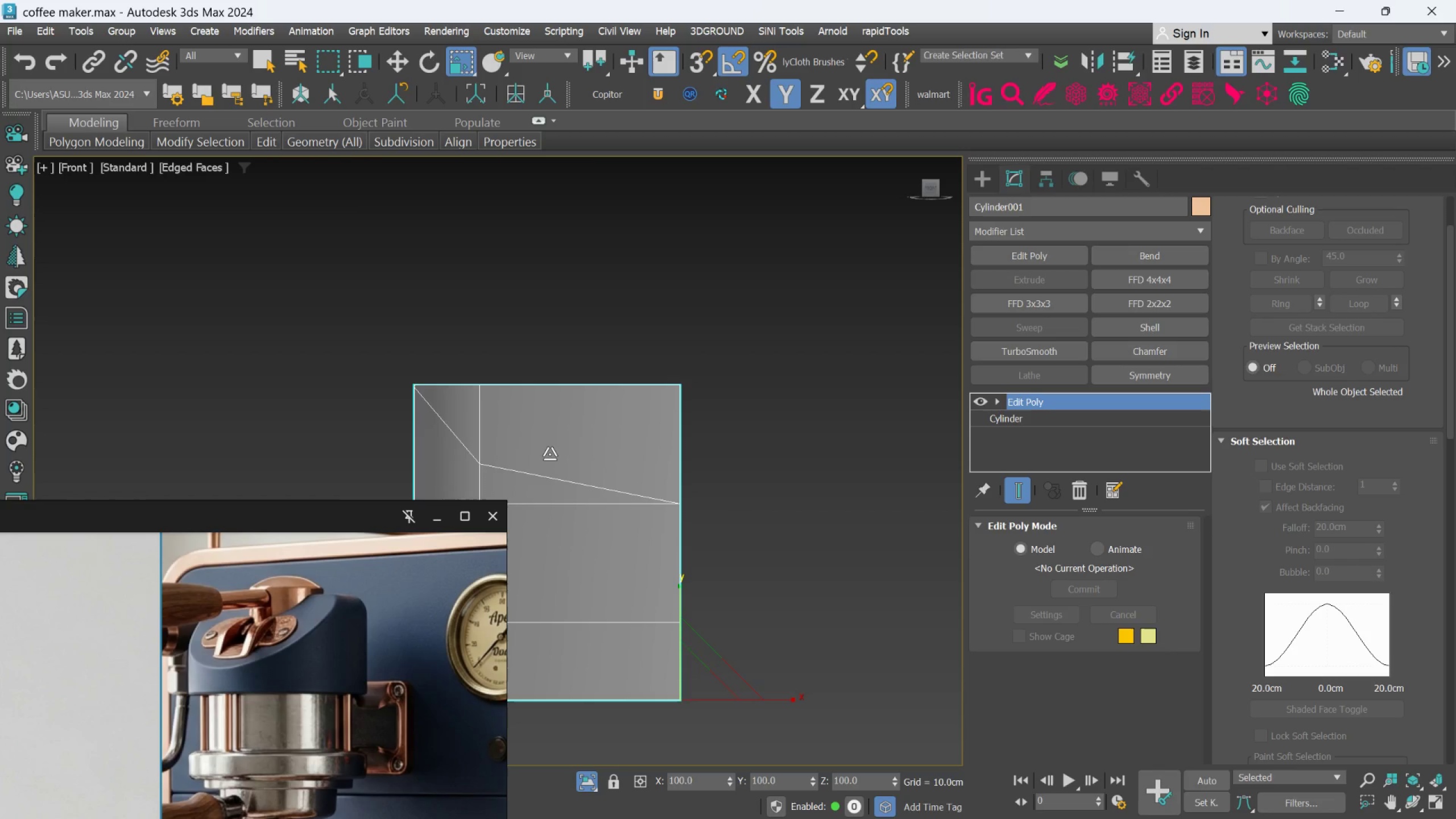 
key(L)
 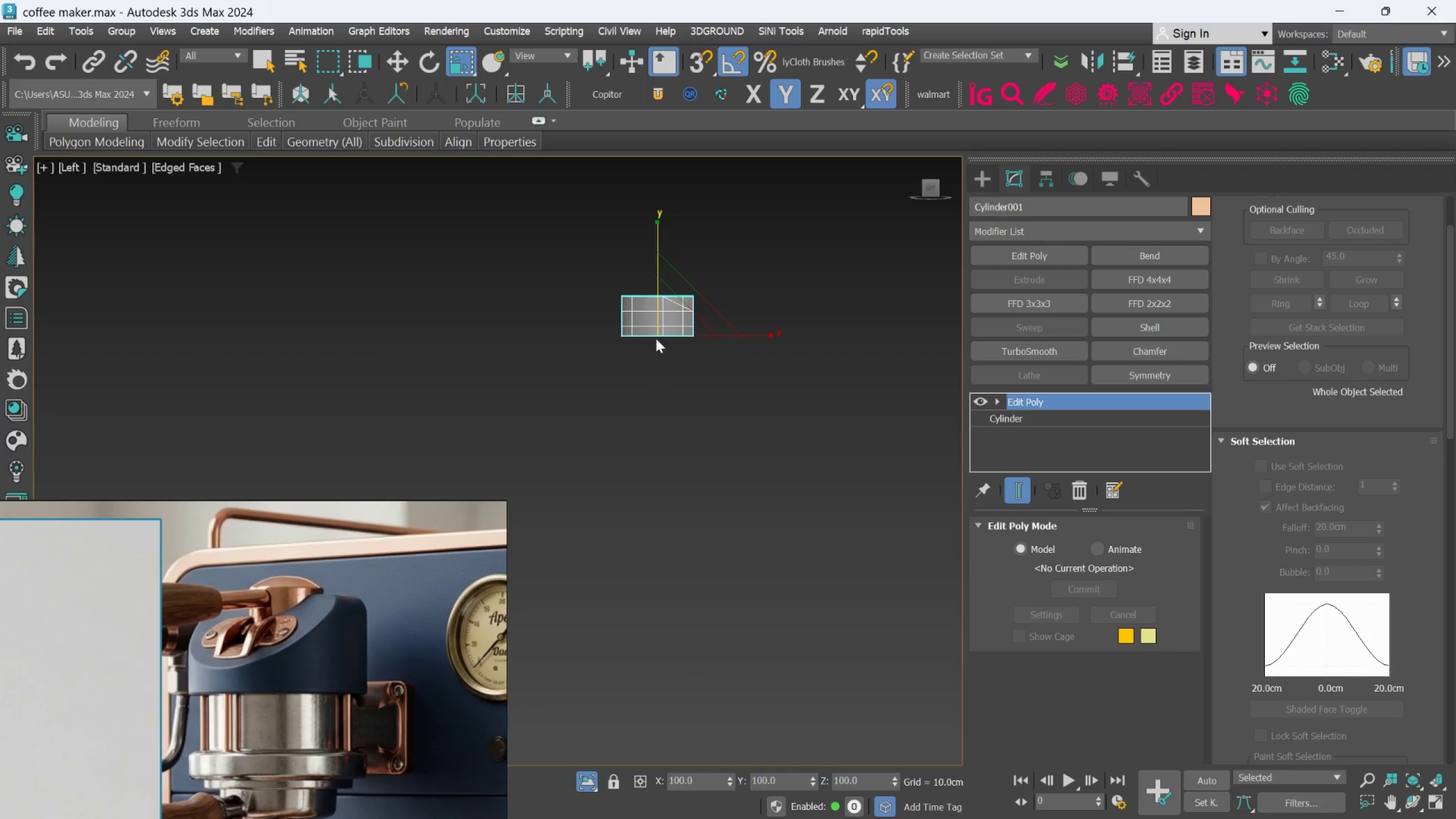 
scroll: coordinate [684, 293], scroll_direction: up, amount: 7.0
 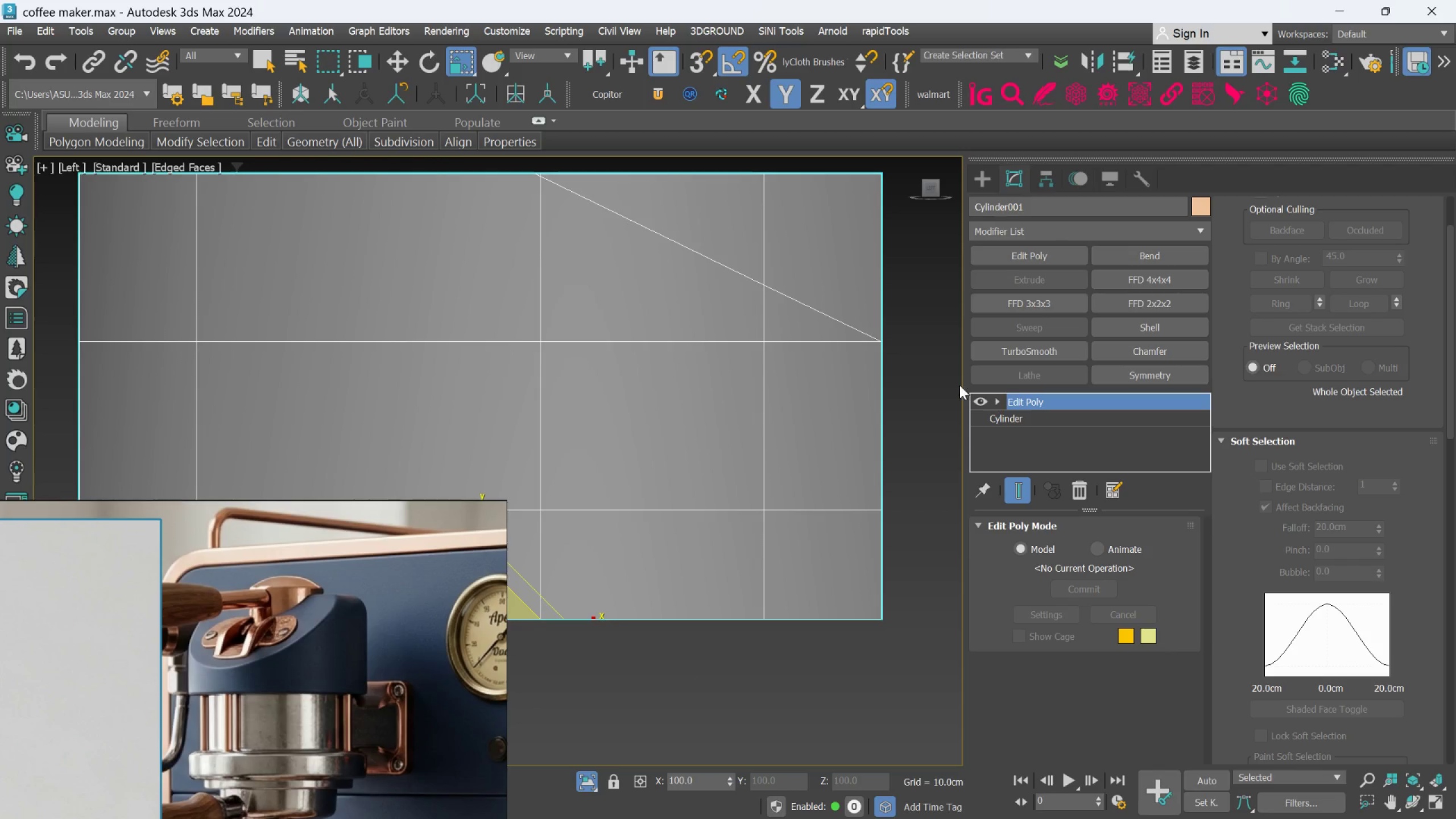 
hold_key(key=AltLeft, duration=0.64)
 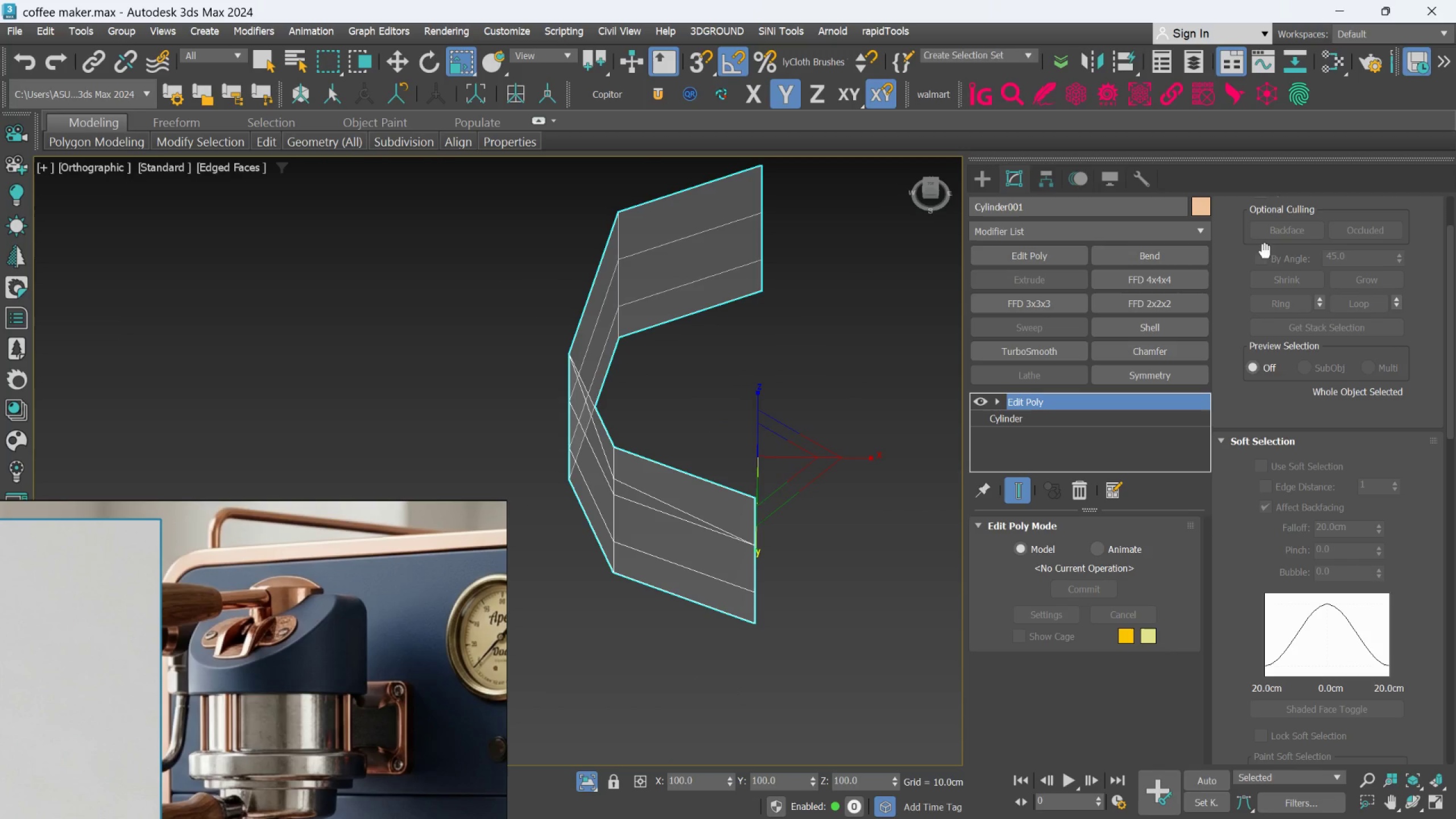 
scroll: coordinate [847, 391], scroll_direction: down, amount: 2.0
 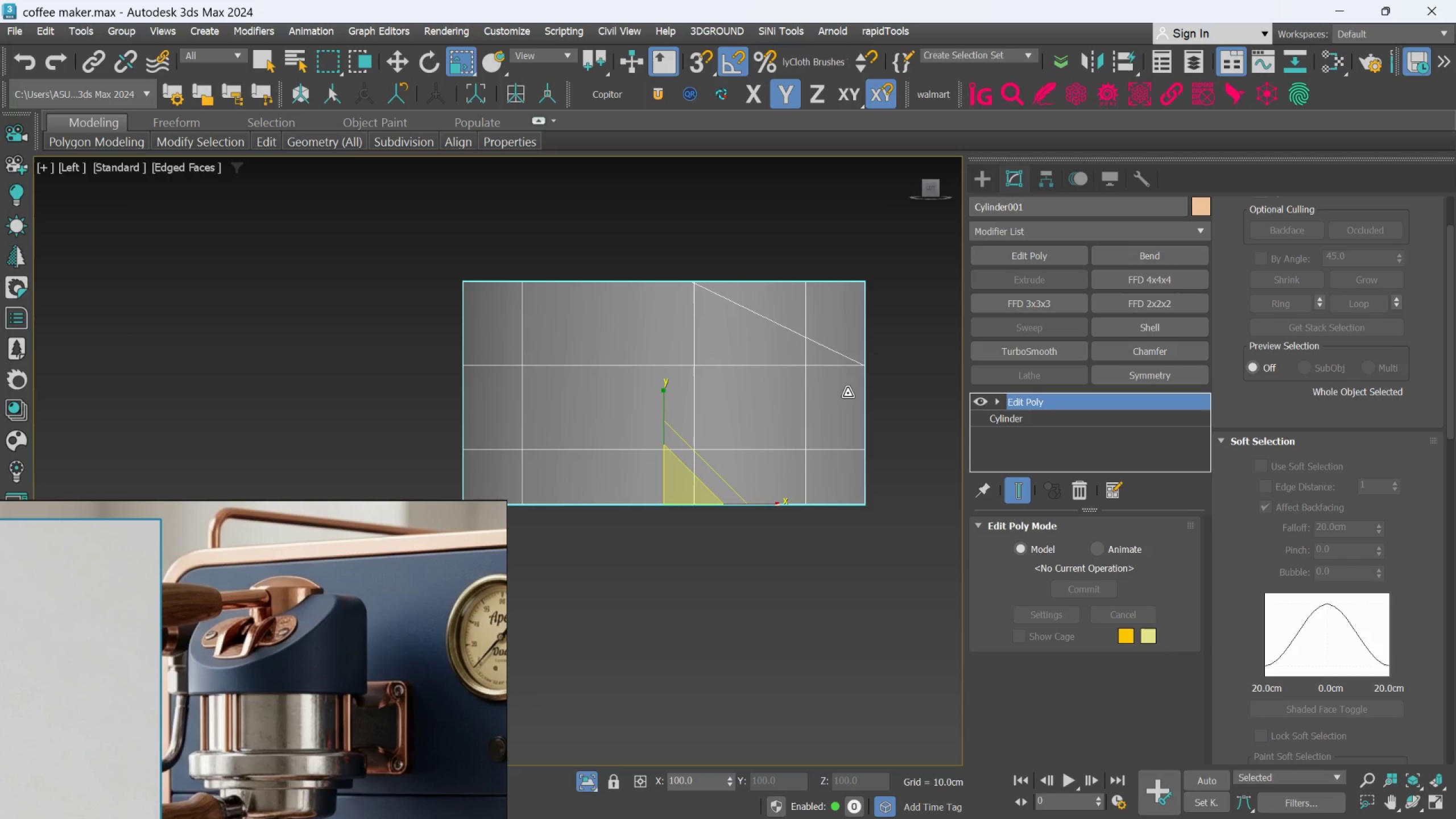 
left_click_drag(start_coordinate=[1455, 388], to_coordinate=[1455, 291])
 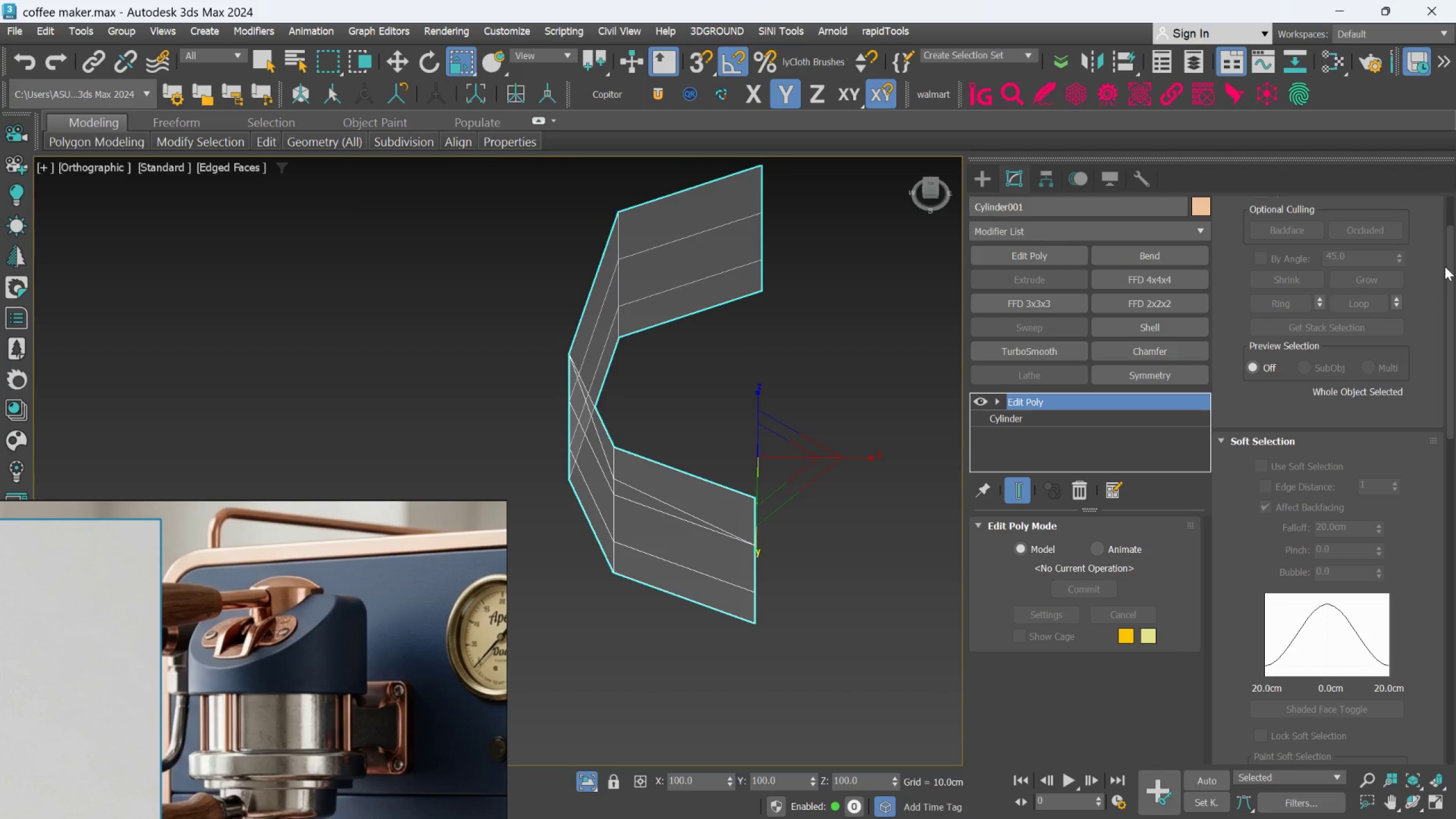 
left_click_drag(start_coordinate=[1455, 268], to_coordinate=[1448, 203])
 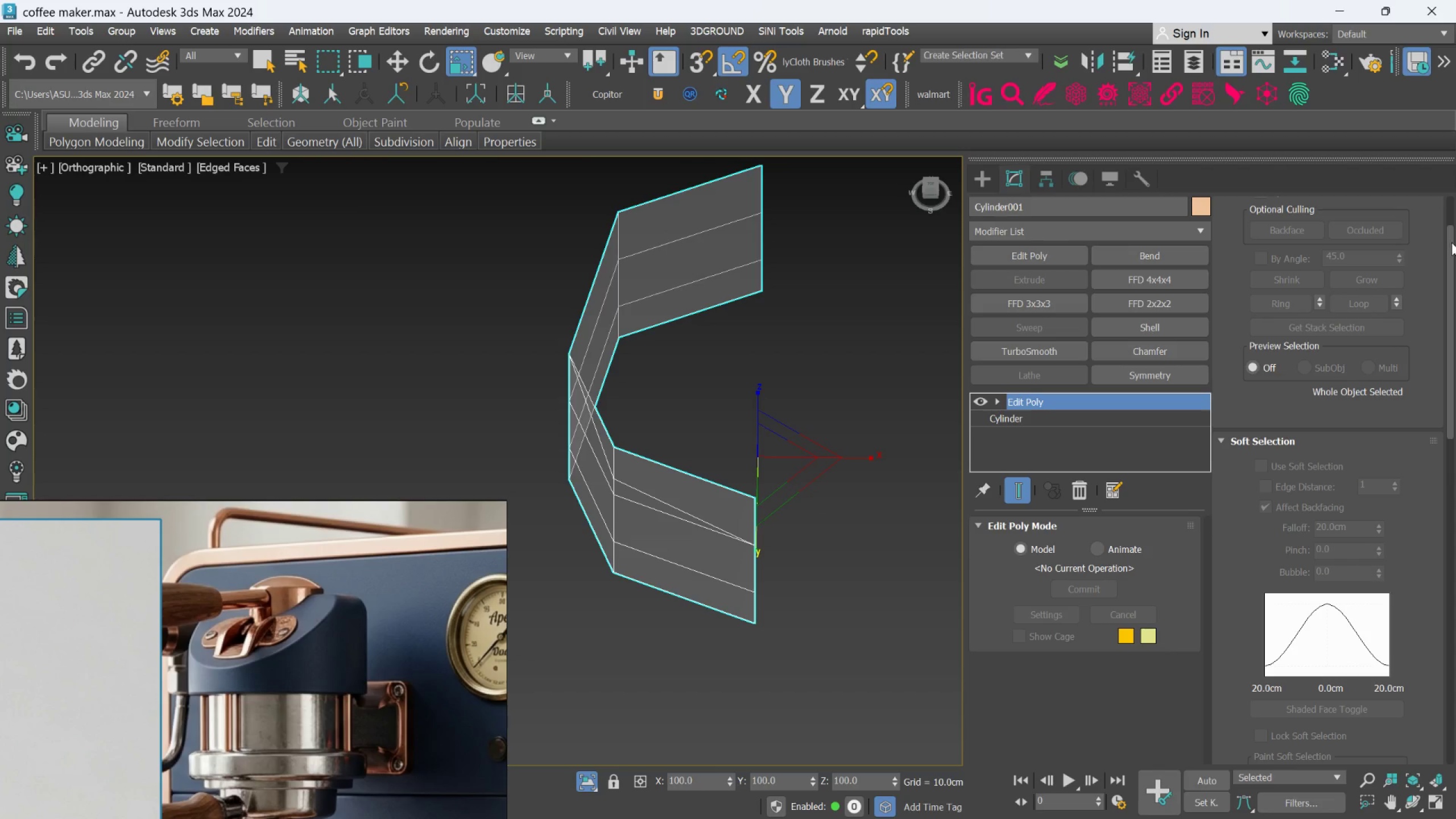 
left_click_drag(start_coordinate=[1451, 242], to_coordinate=[1446, 195])
 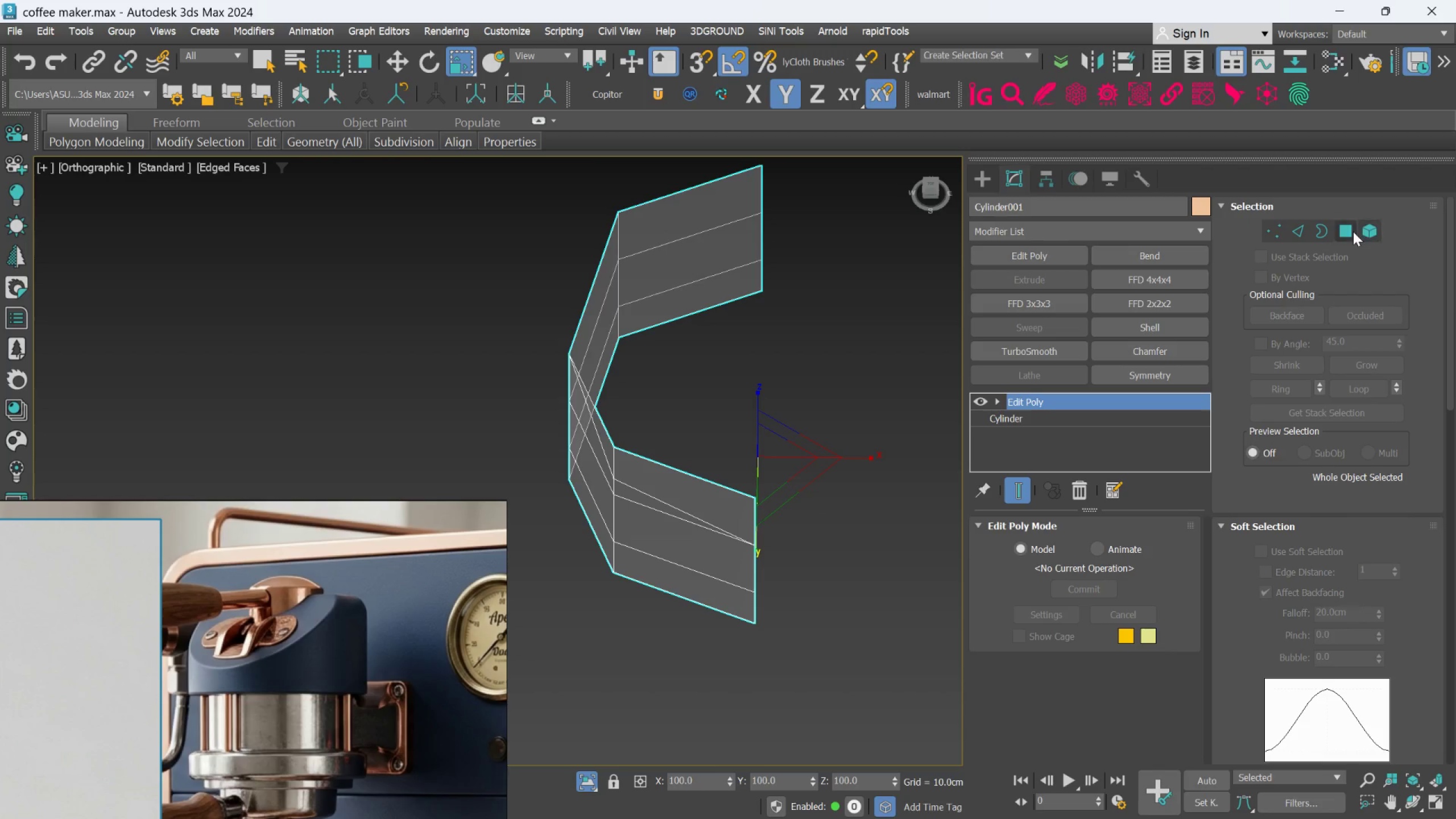 
left_click([1353, 231])
 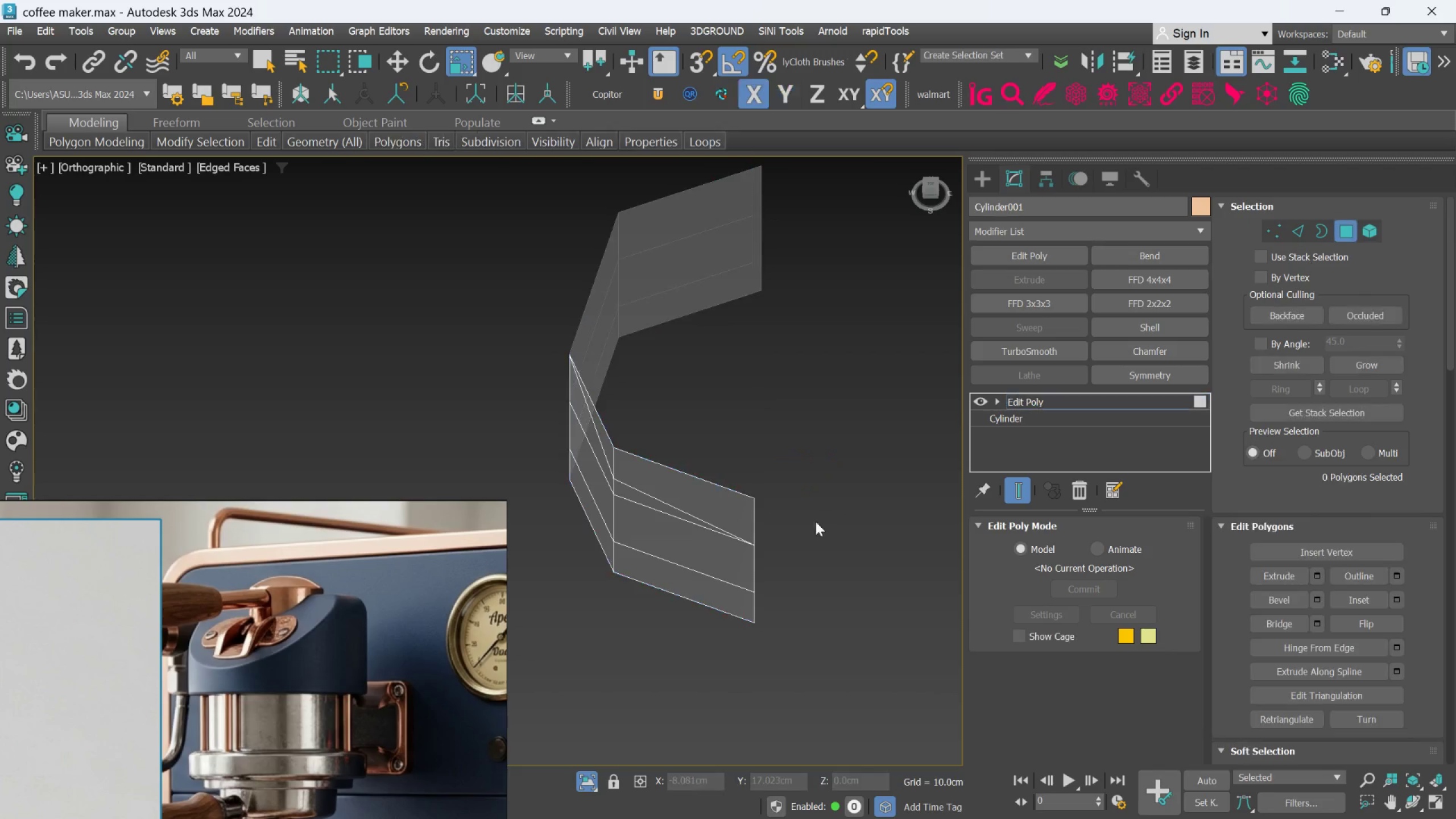 
key(Alt+AltLeft)
 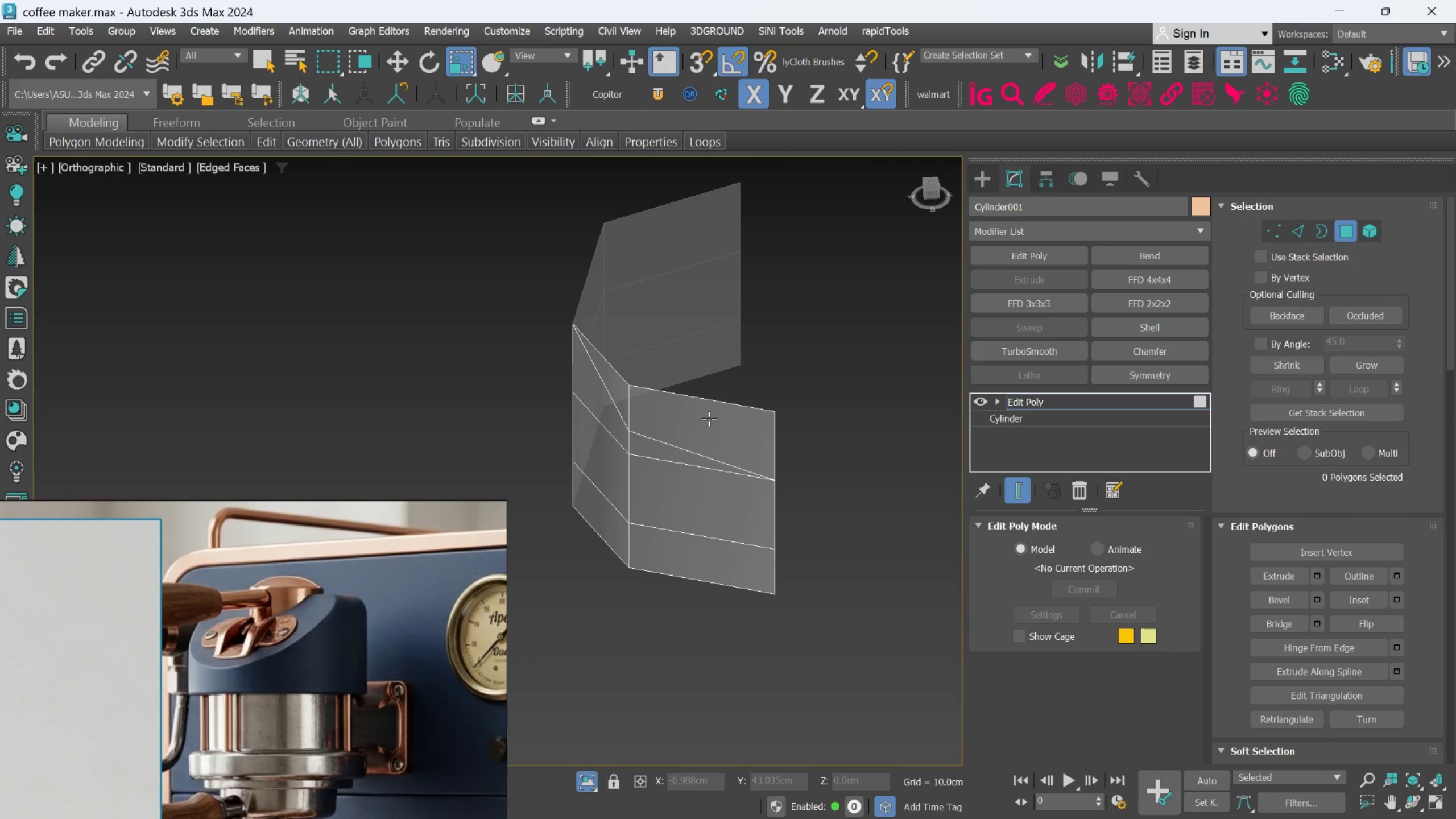 
left_click_drag(start_coordinate=[709, 419], to_coordinate=[705, 414])
 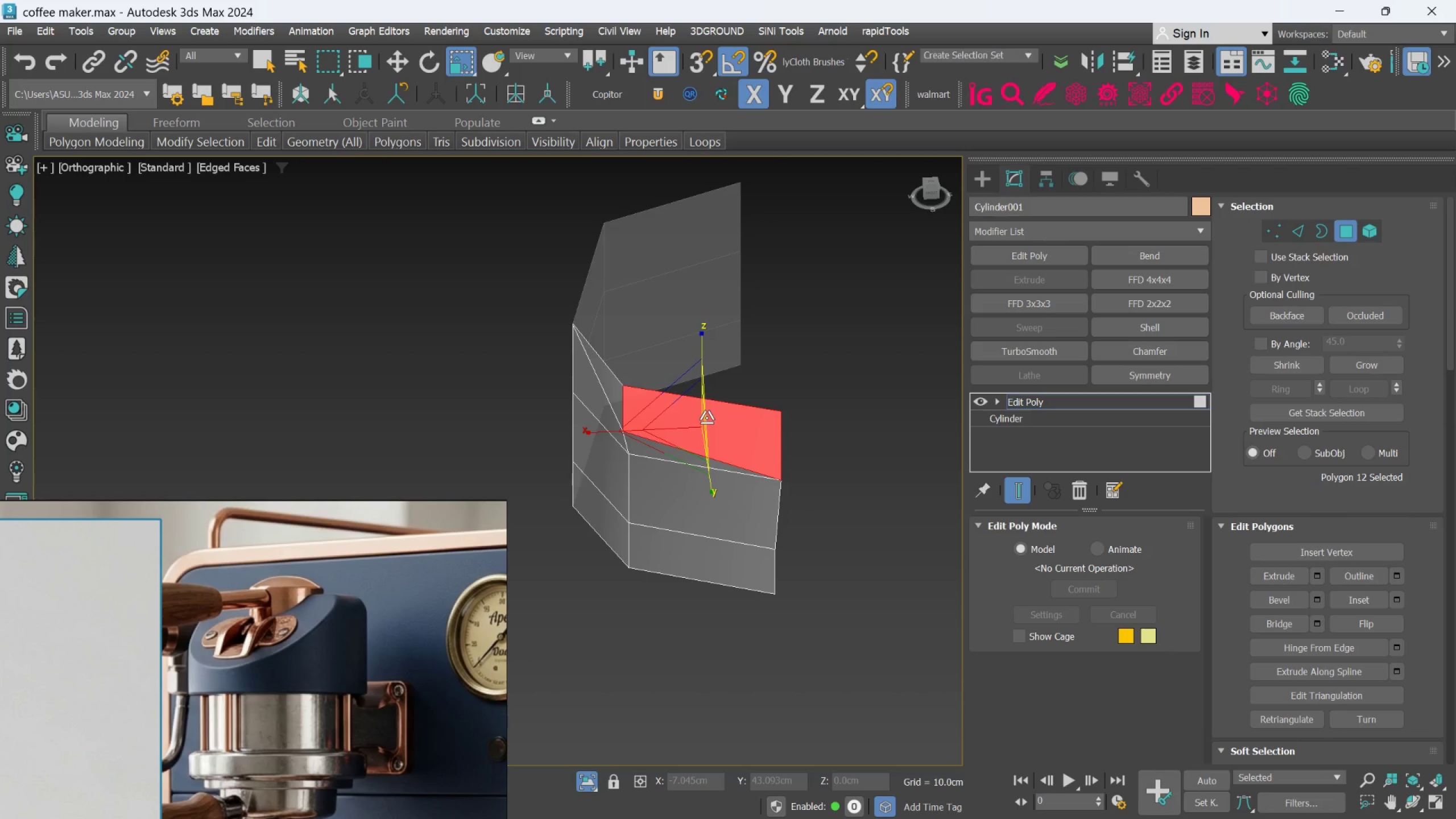 
key(Control+Z)
 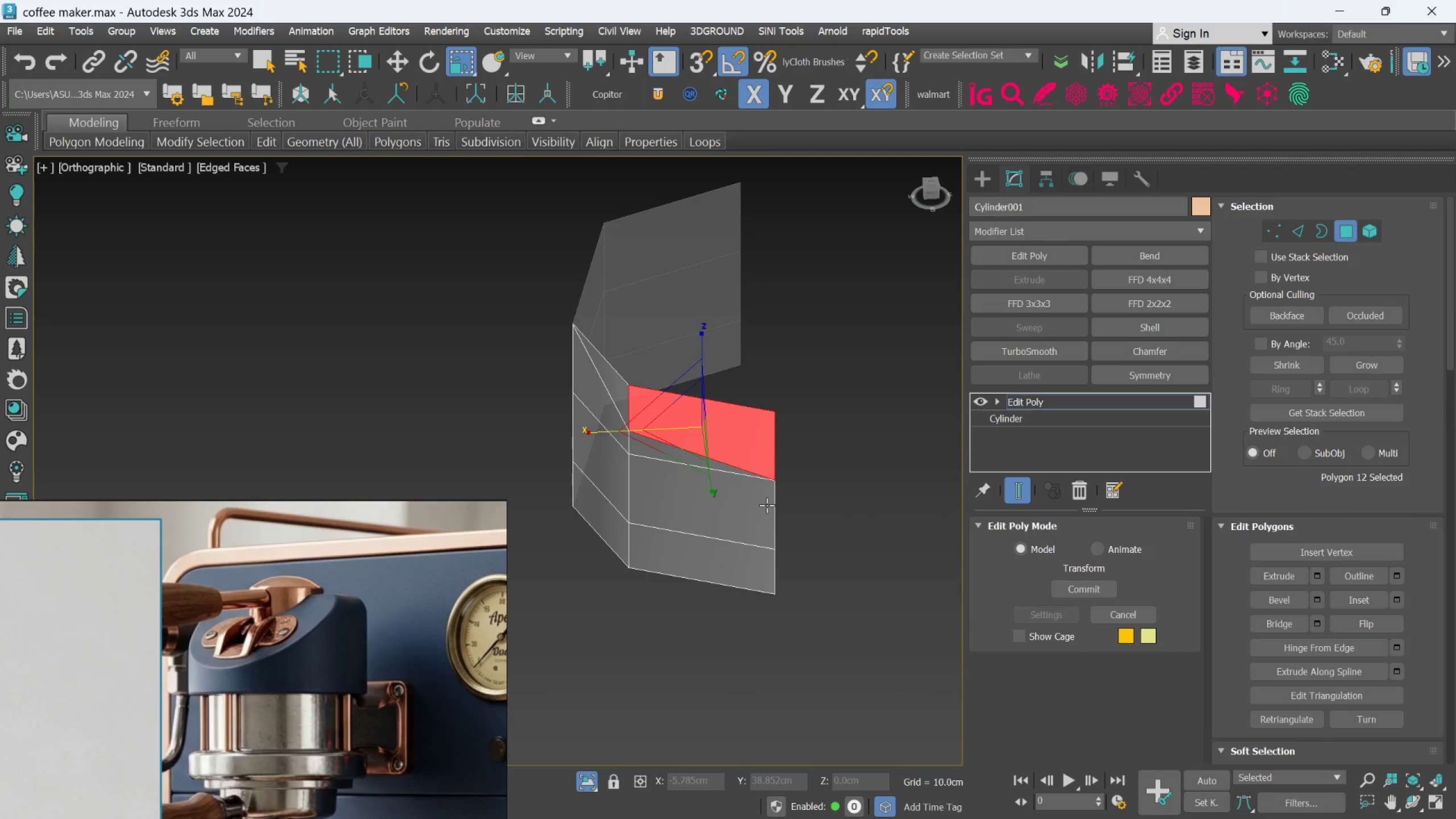 
key(Q)
 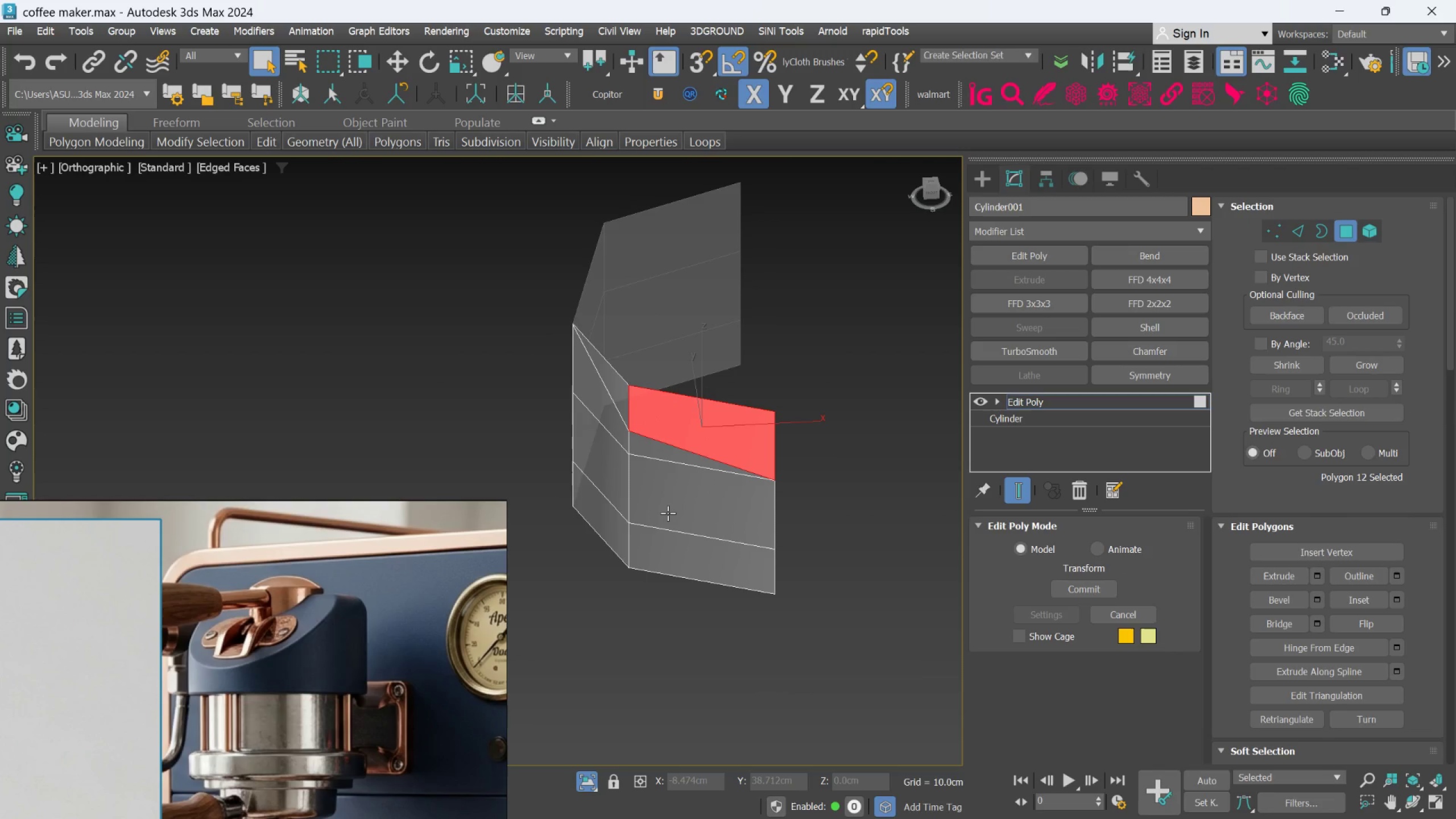 
hold_key(key=AltLeft, duration=0.35)
 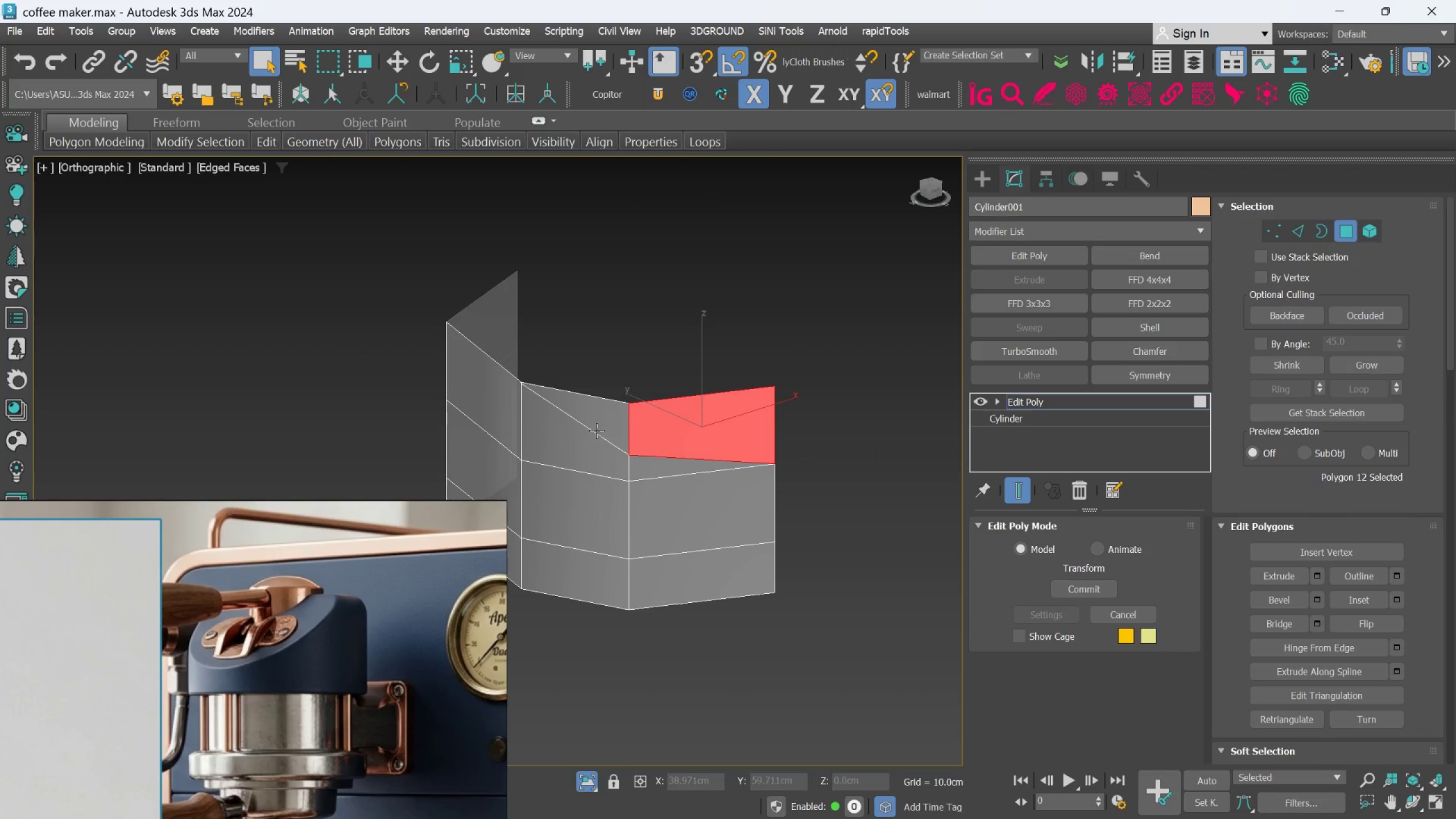 
hold_key(key=ControlLeft, duration=0.6)
left_click([597, 412])
 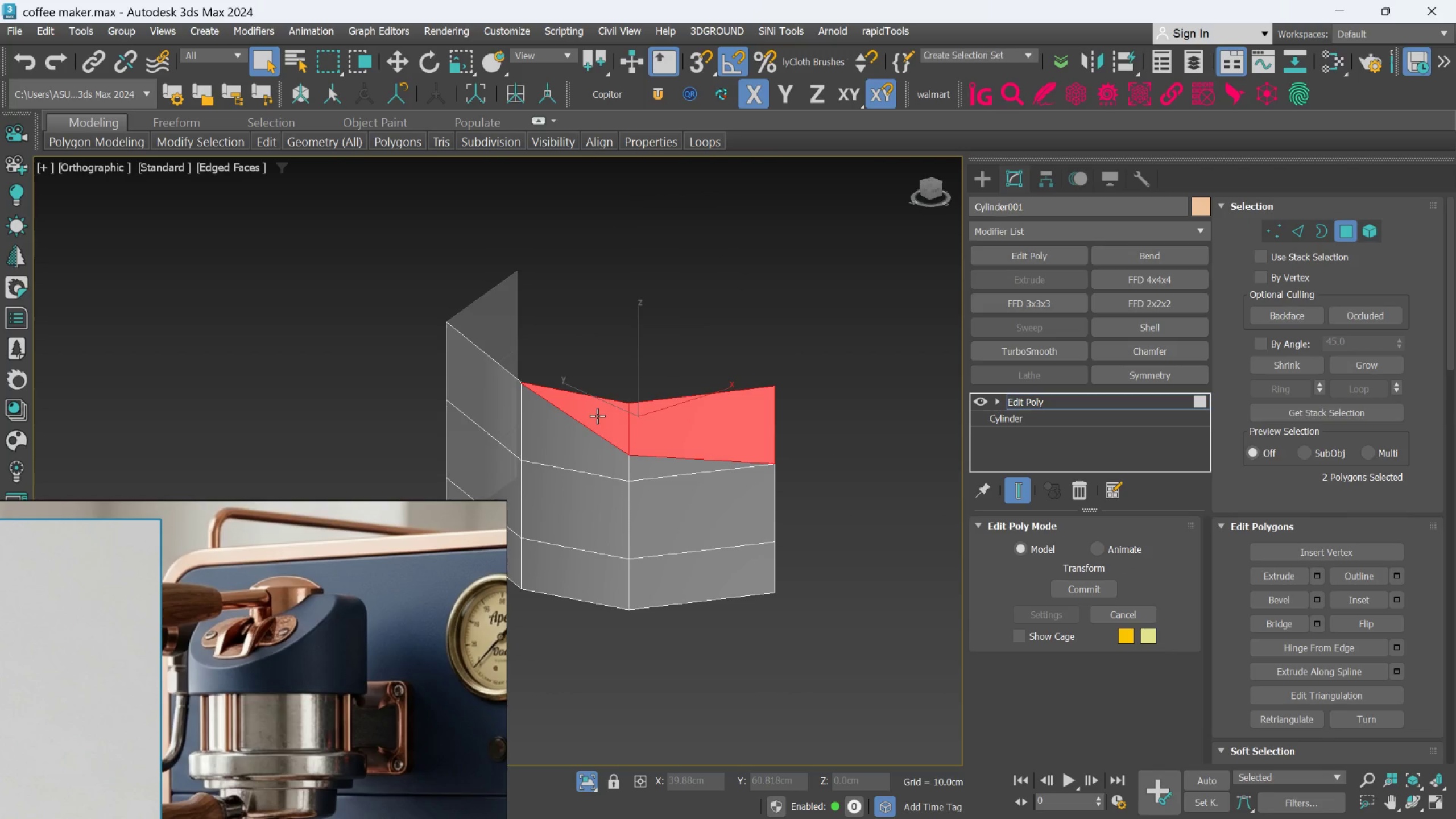 
key(Delete)
 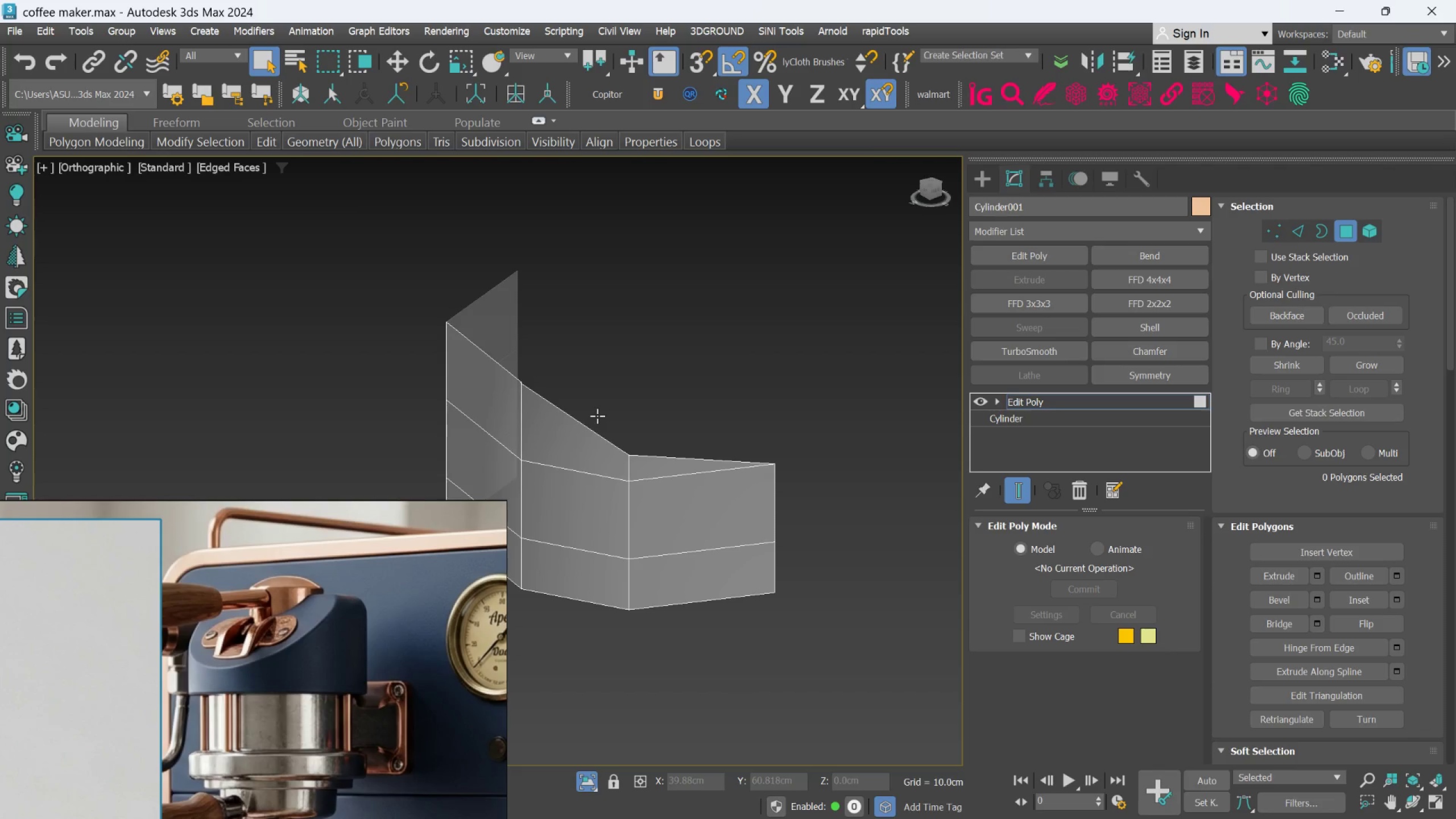 
key(F)
 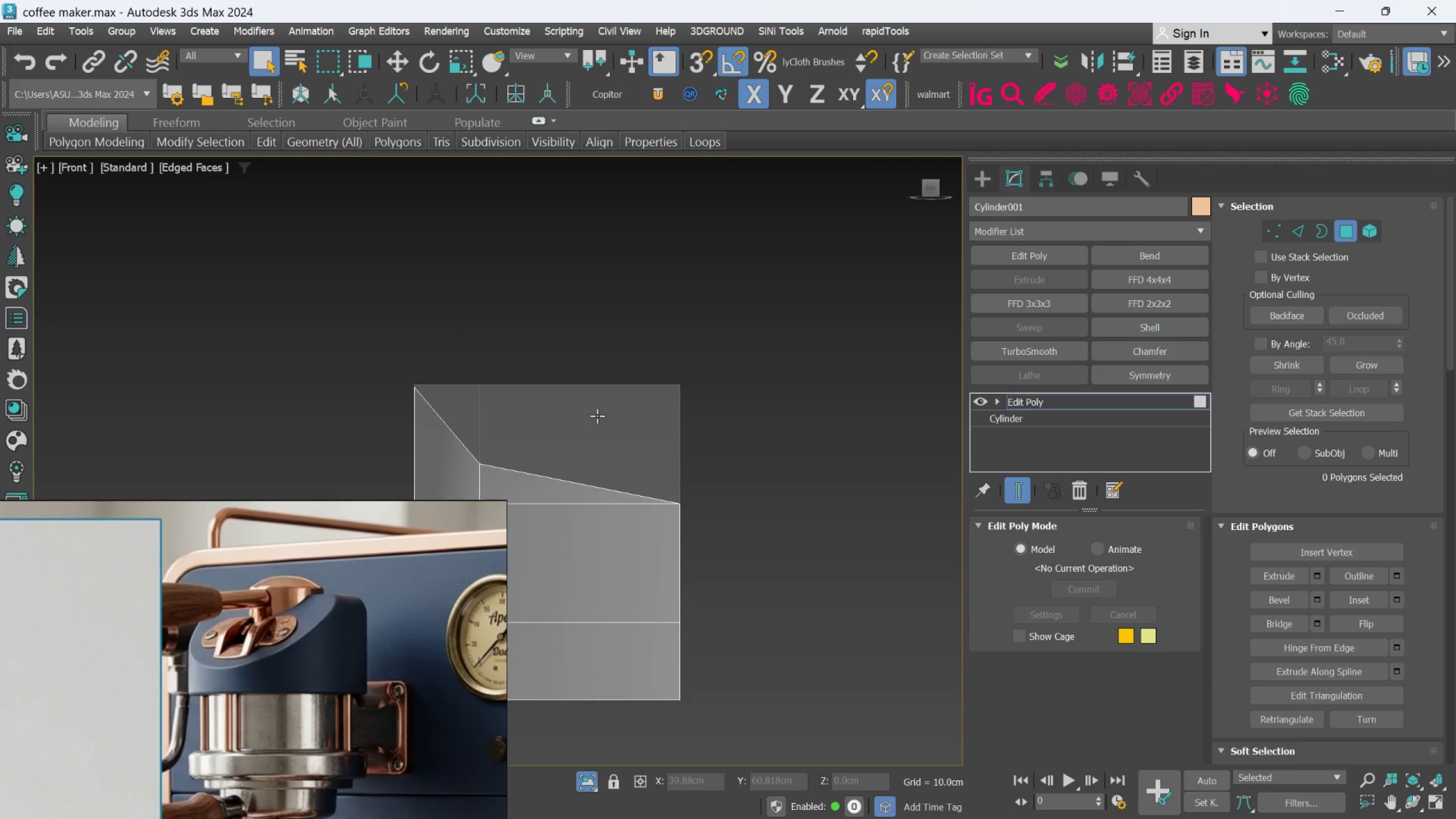 
scroll: coordinate [597, 417], scroll_direction: down, amount: 1.0
 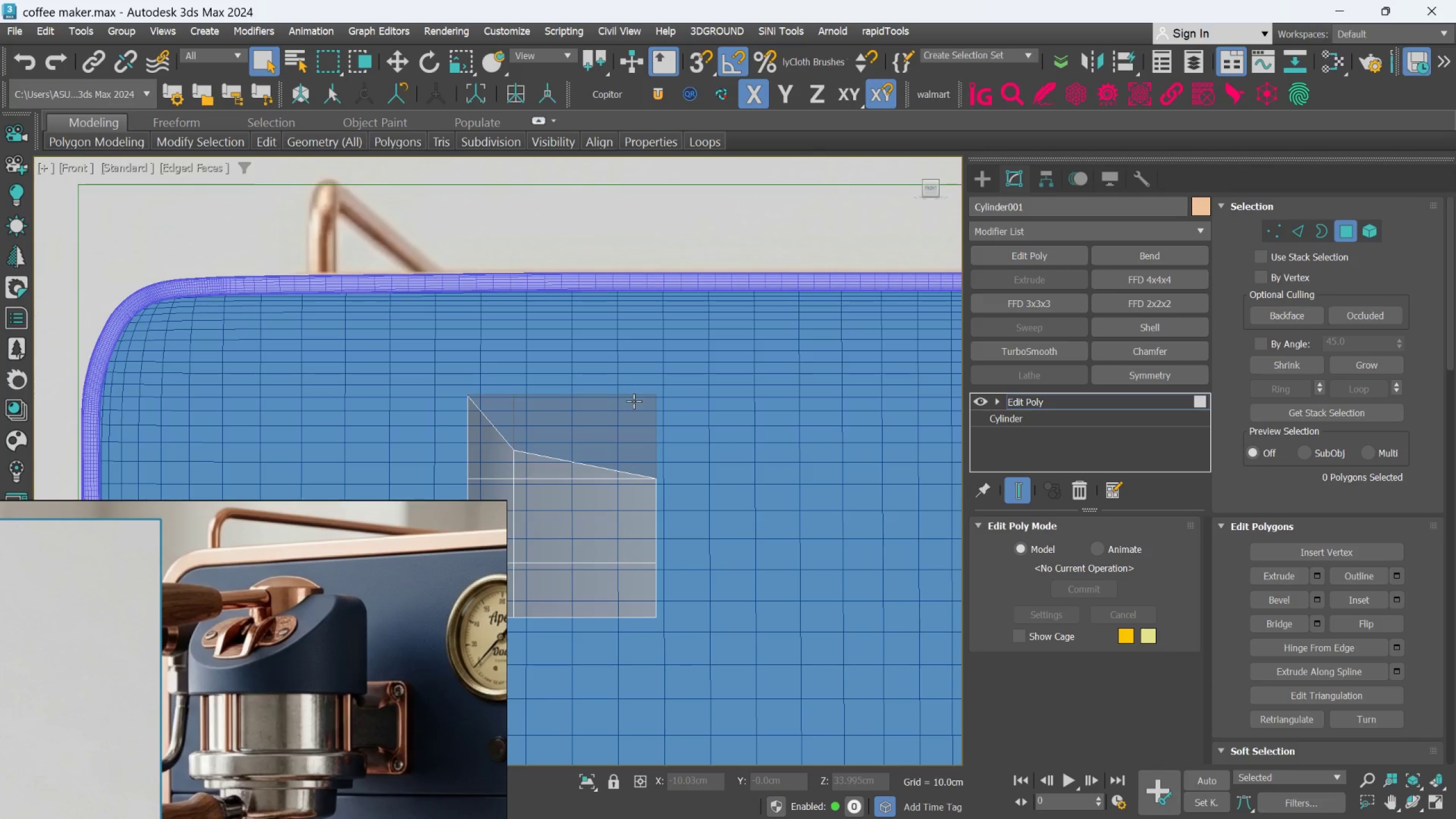 
hold_key(key=ControlLeft, duration=0.43)
 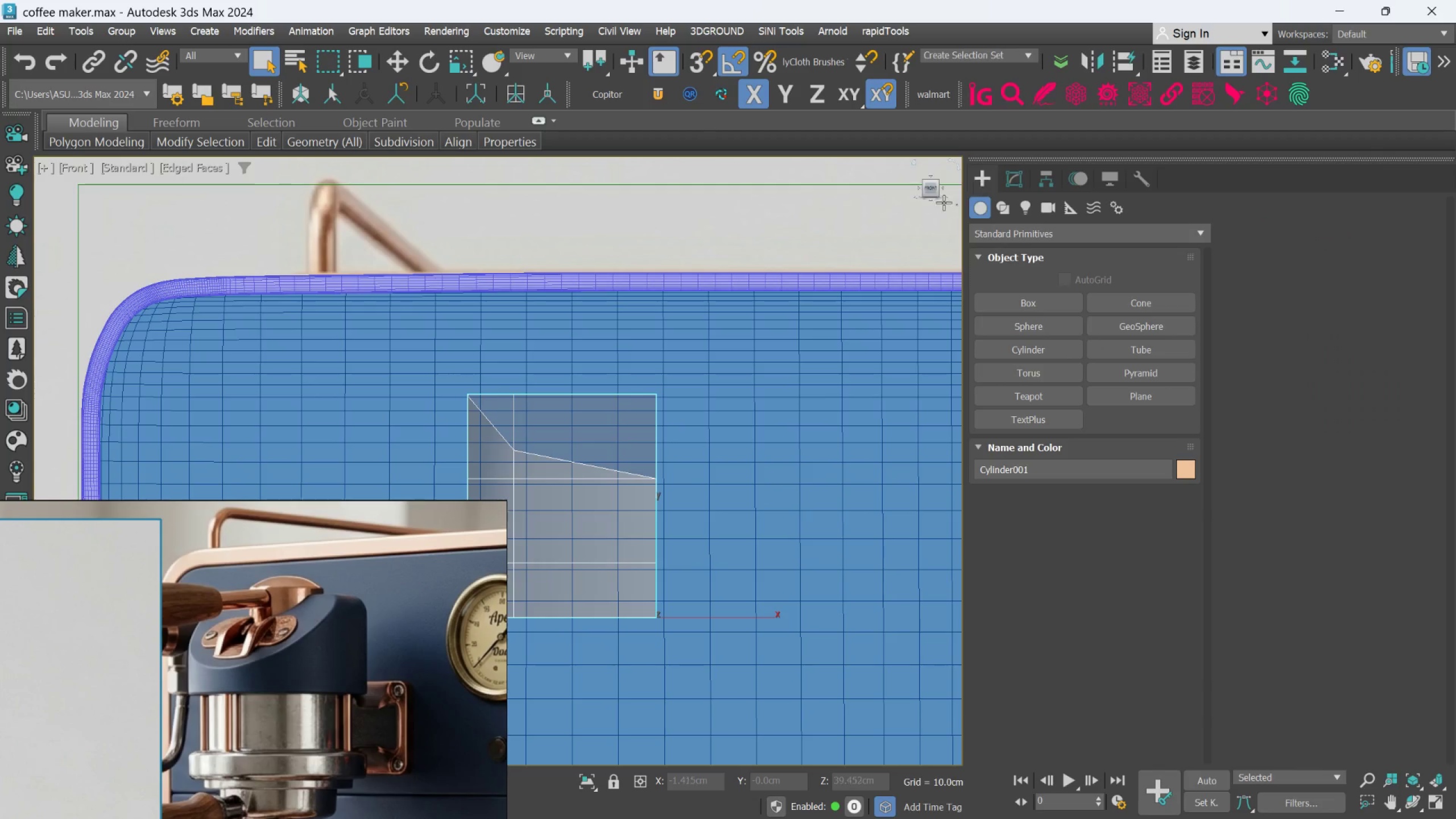 
hold_key(key=ControlLeft, duration=0.53)
left_click([750, 233])
 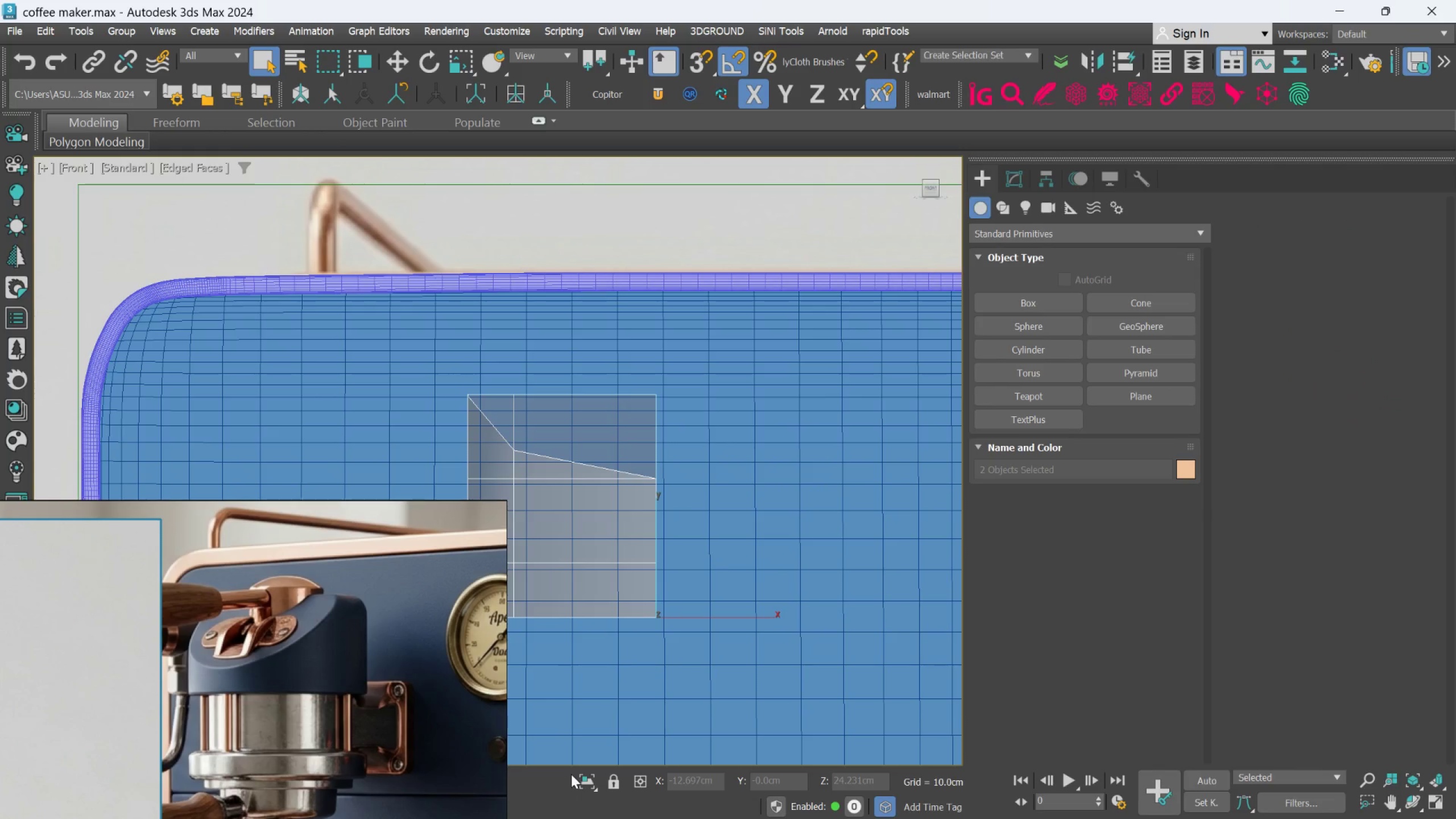 
left_click([578, 774])
 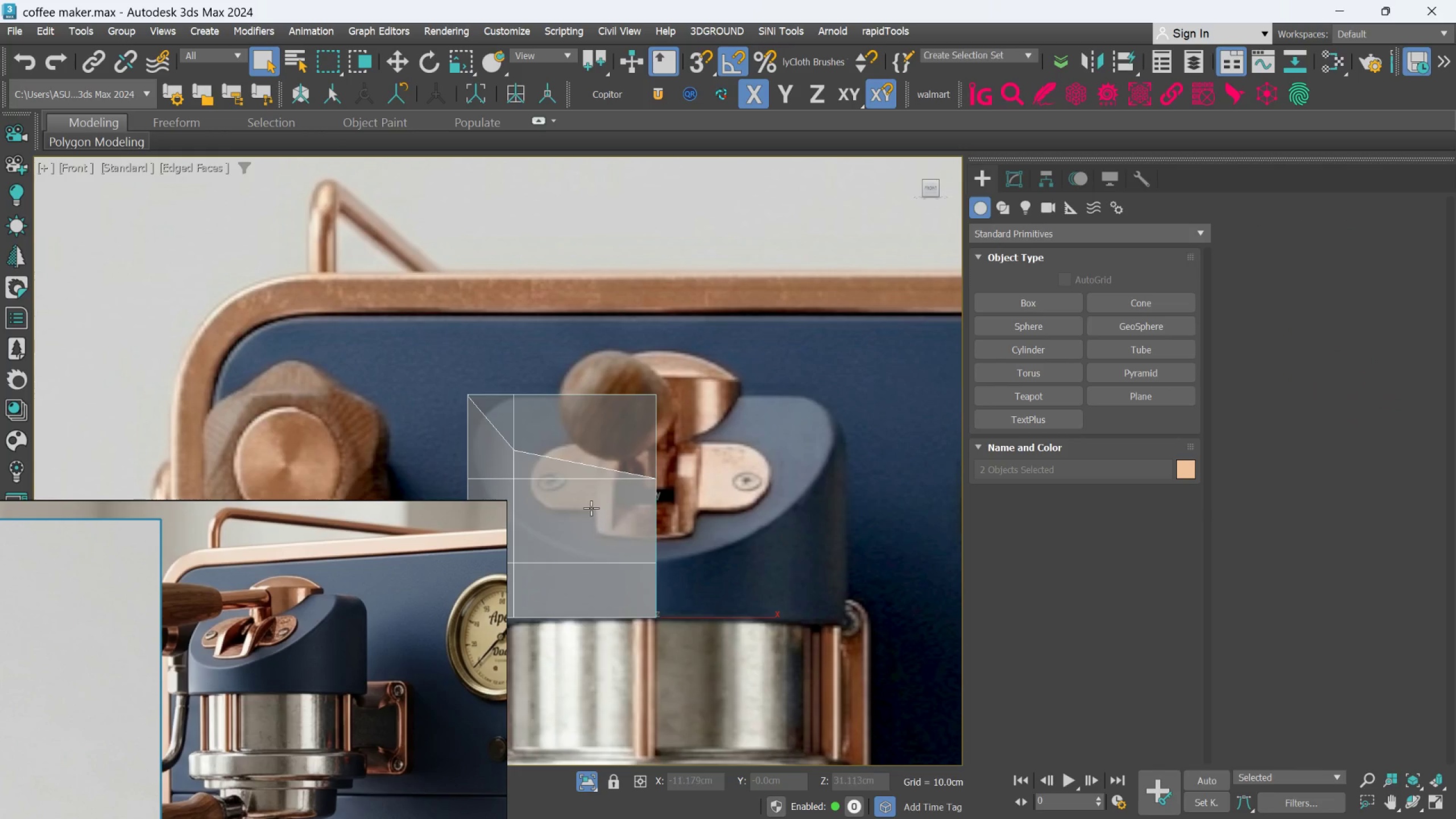 
scroll: coordinate [591, 501], scroll_direction: up, amount: 1.0
 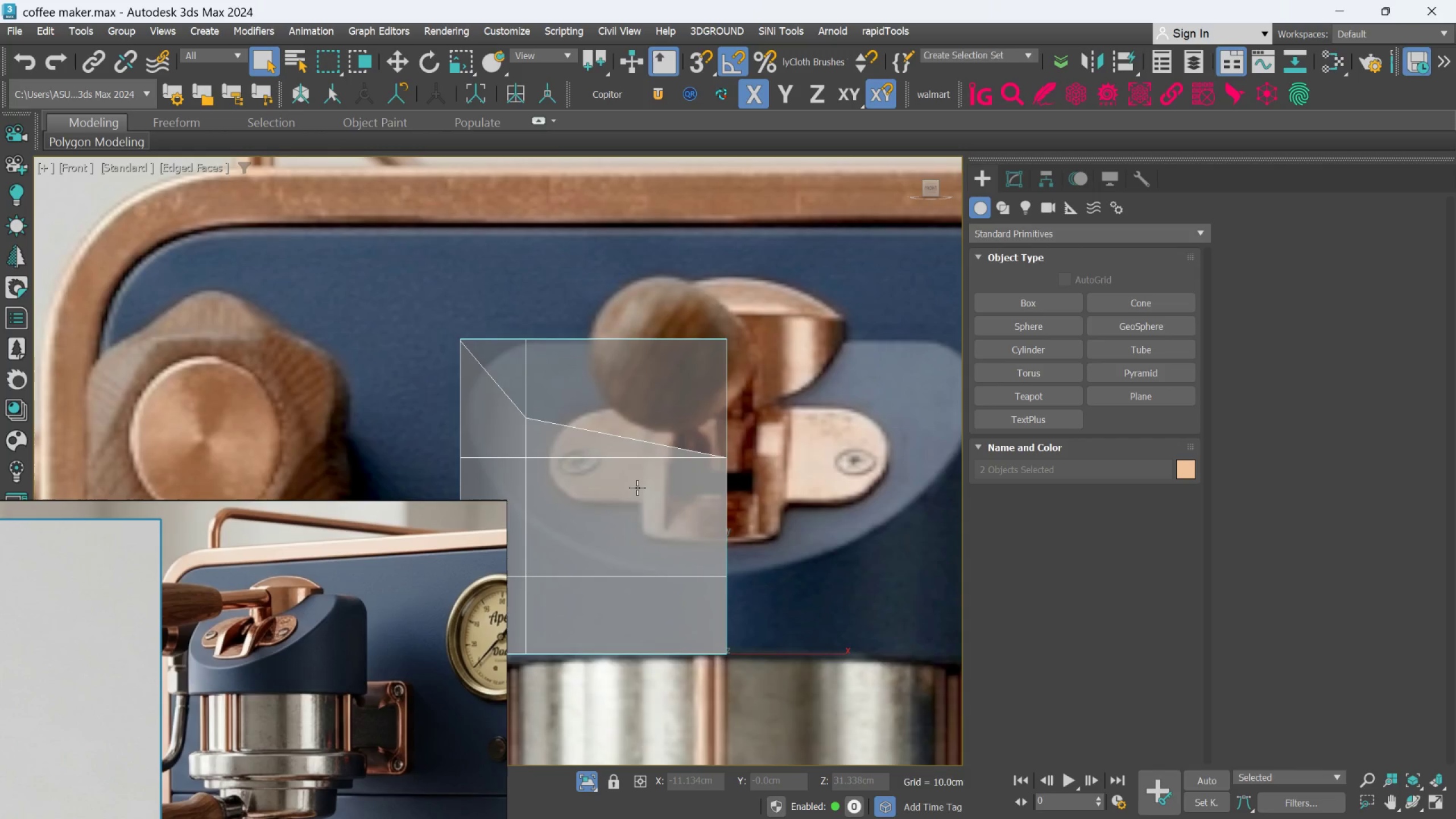 
scroll: coordinate [637, 487], scroll_direction: down, amount: 1.0
 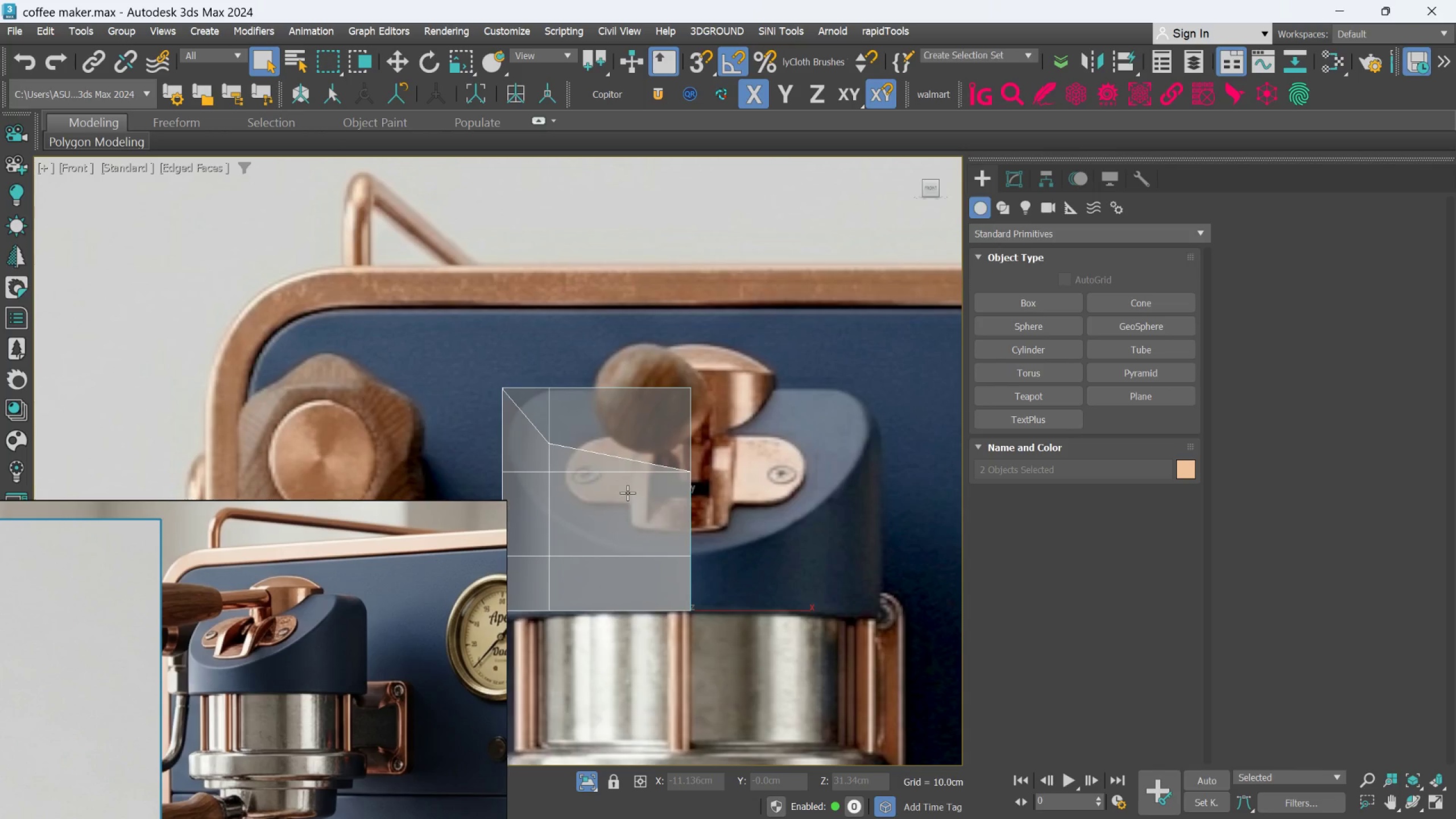 
scroll: coordinate [638, 492], scroll_direction: up, amount: 1.0
 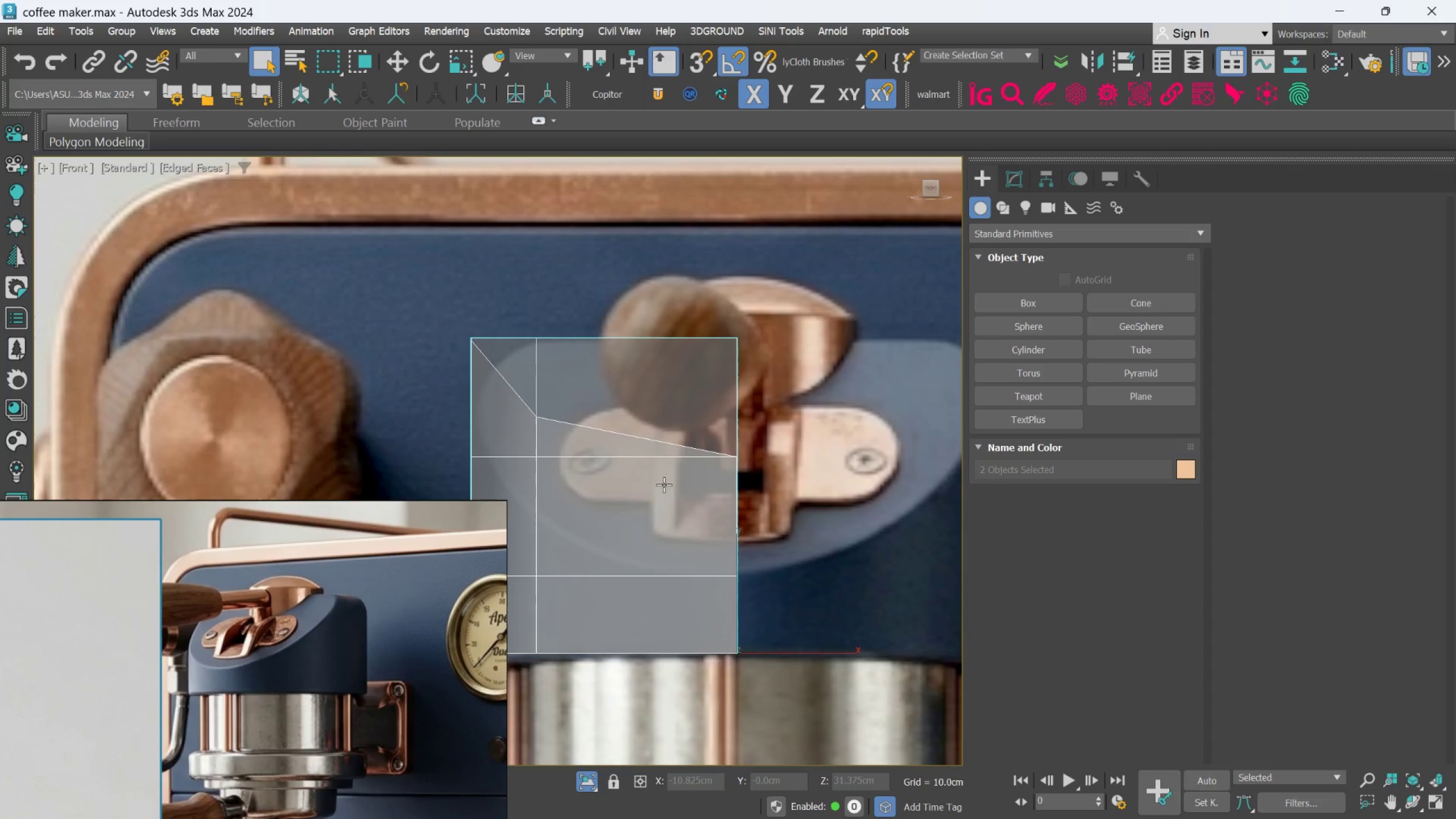 
scroll: coordinate [657, 490], scroll_direction: down, amount: 1.0
 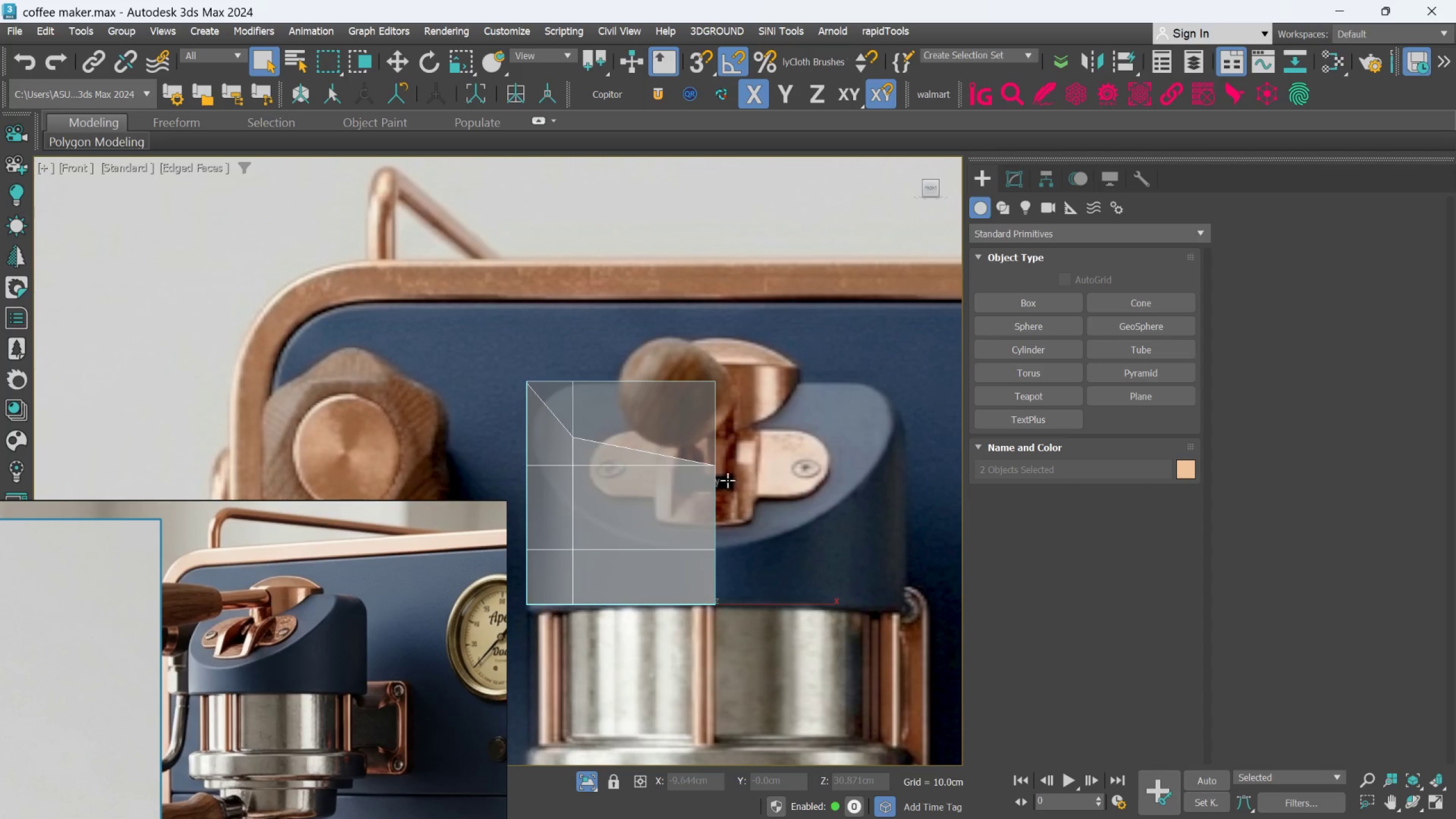 
left_click([1019, 173])
 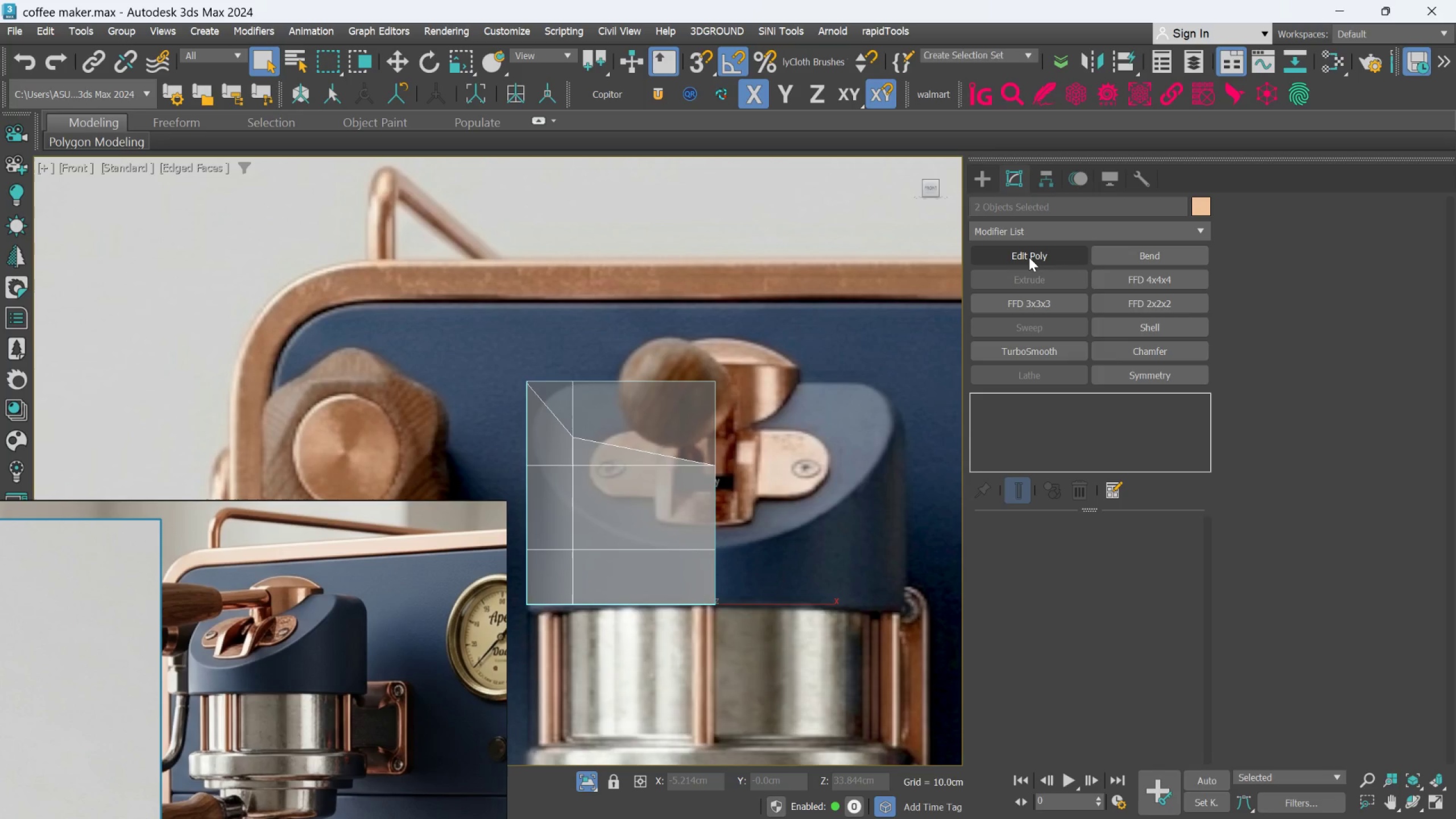 
left_click([1029, 257])
 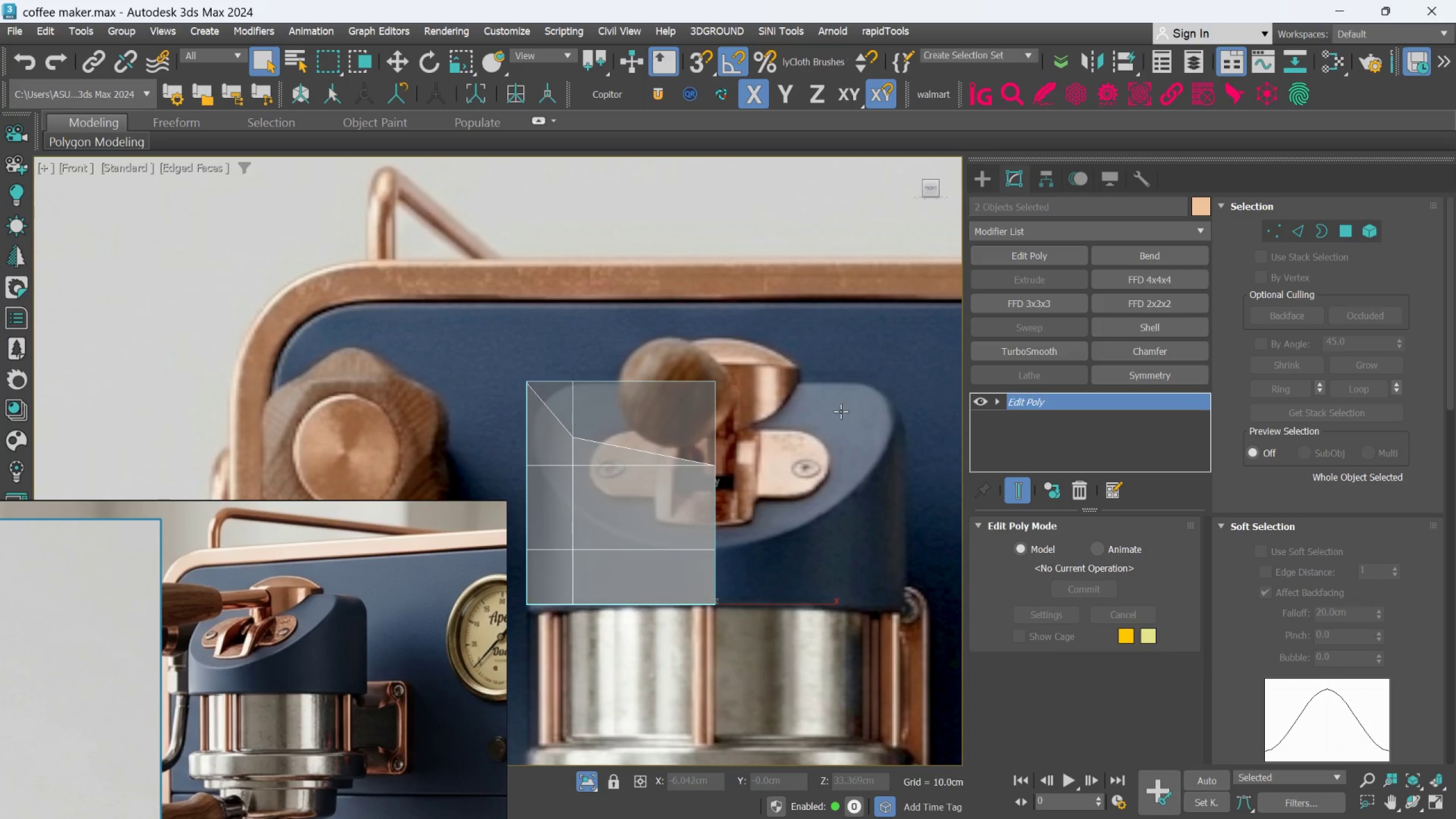 
key(Control+Z)
 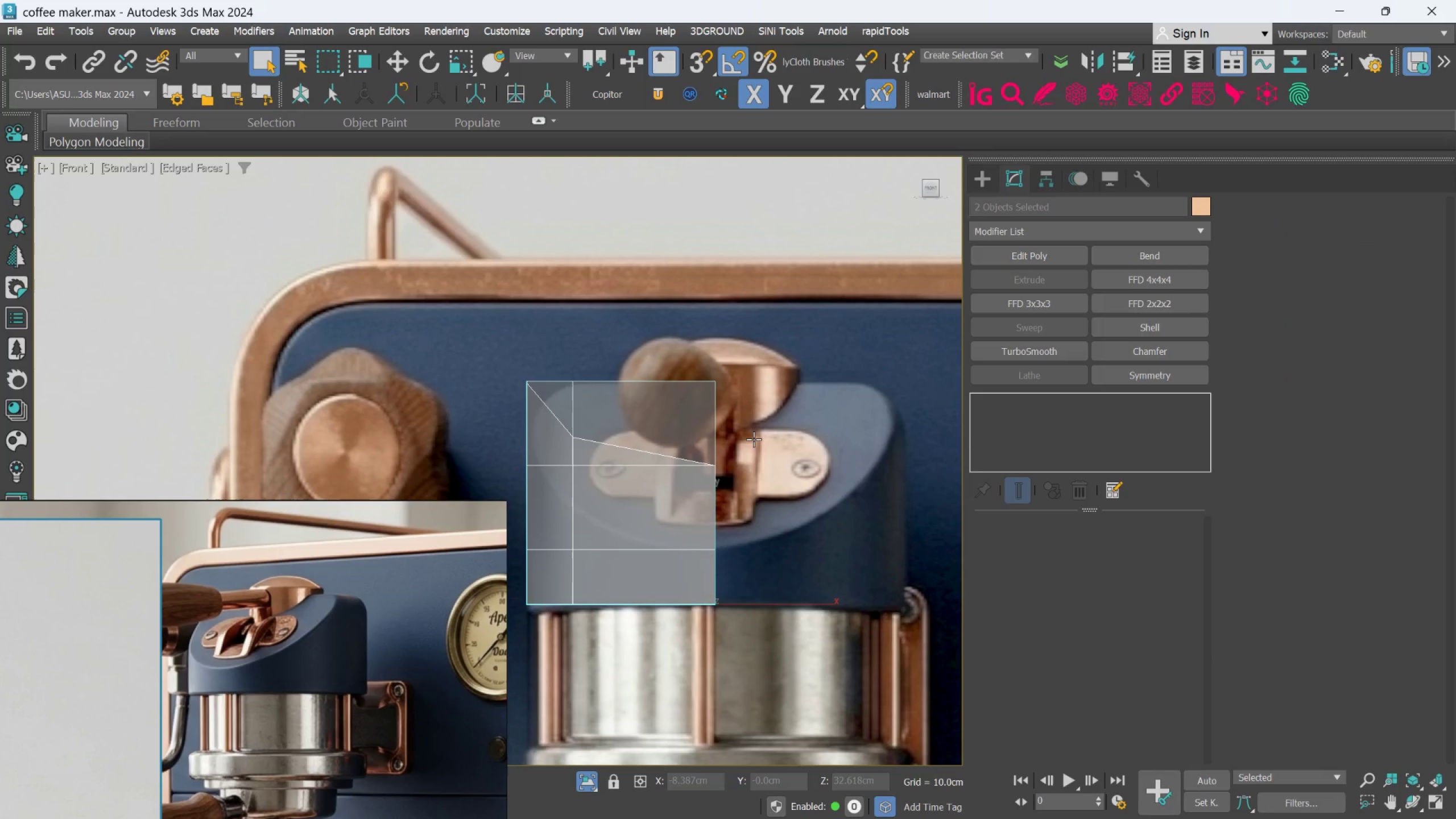 
right_click([757, 439])
 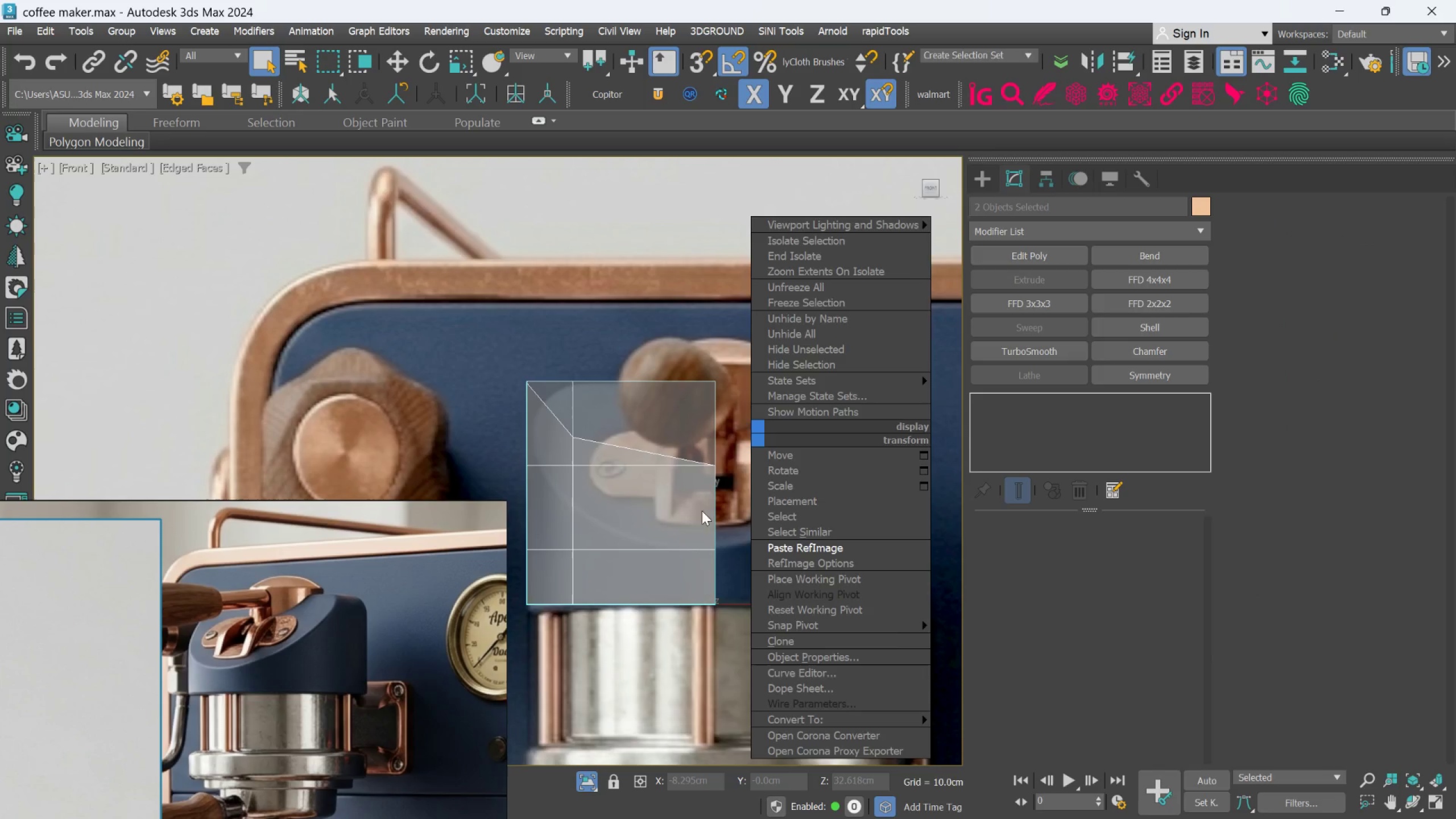 
left_click([701, 511])
 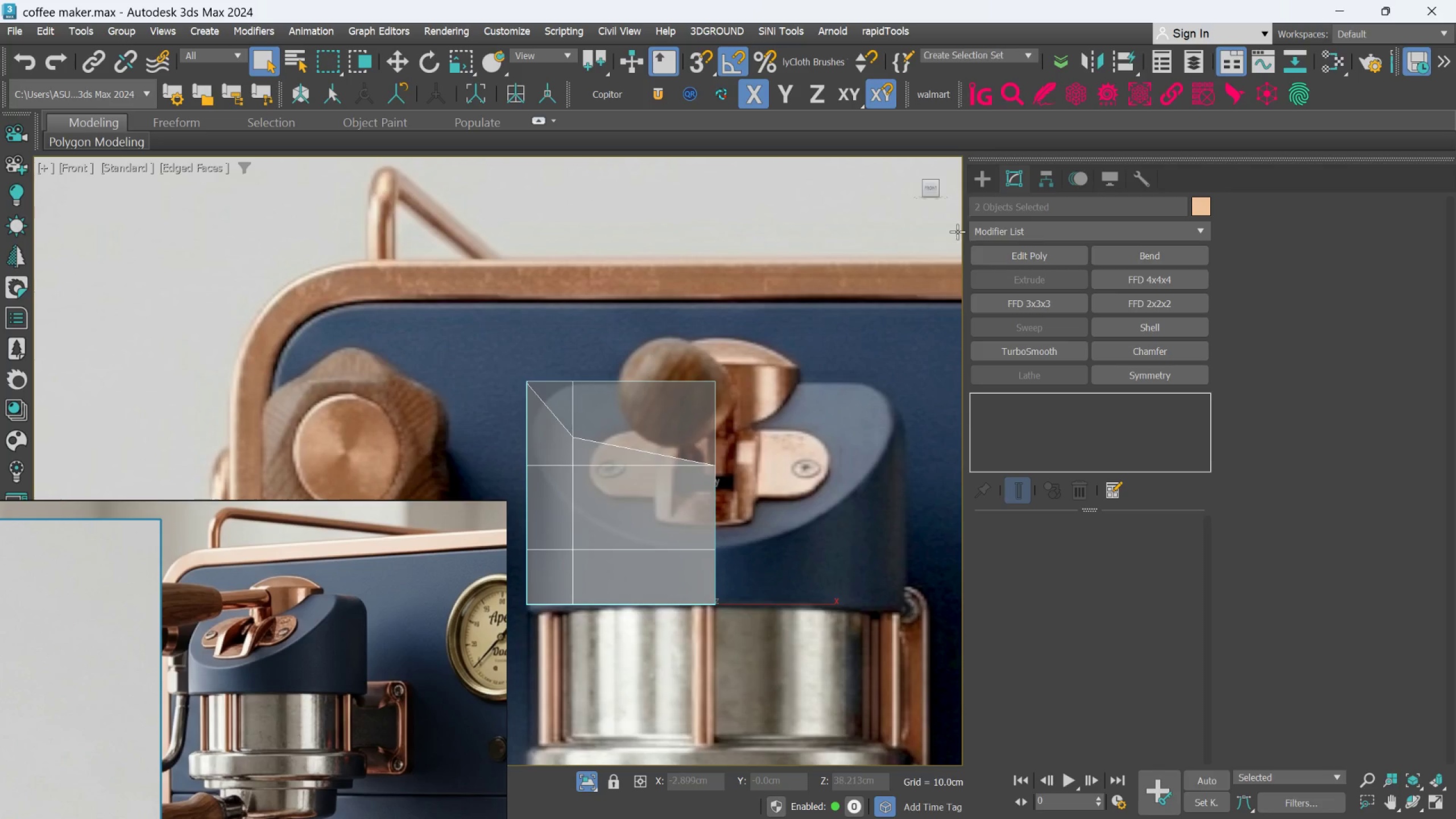 
left_click([985, 186])
 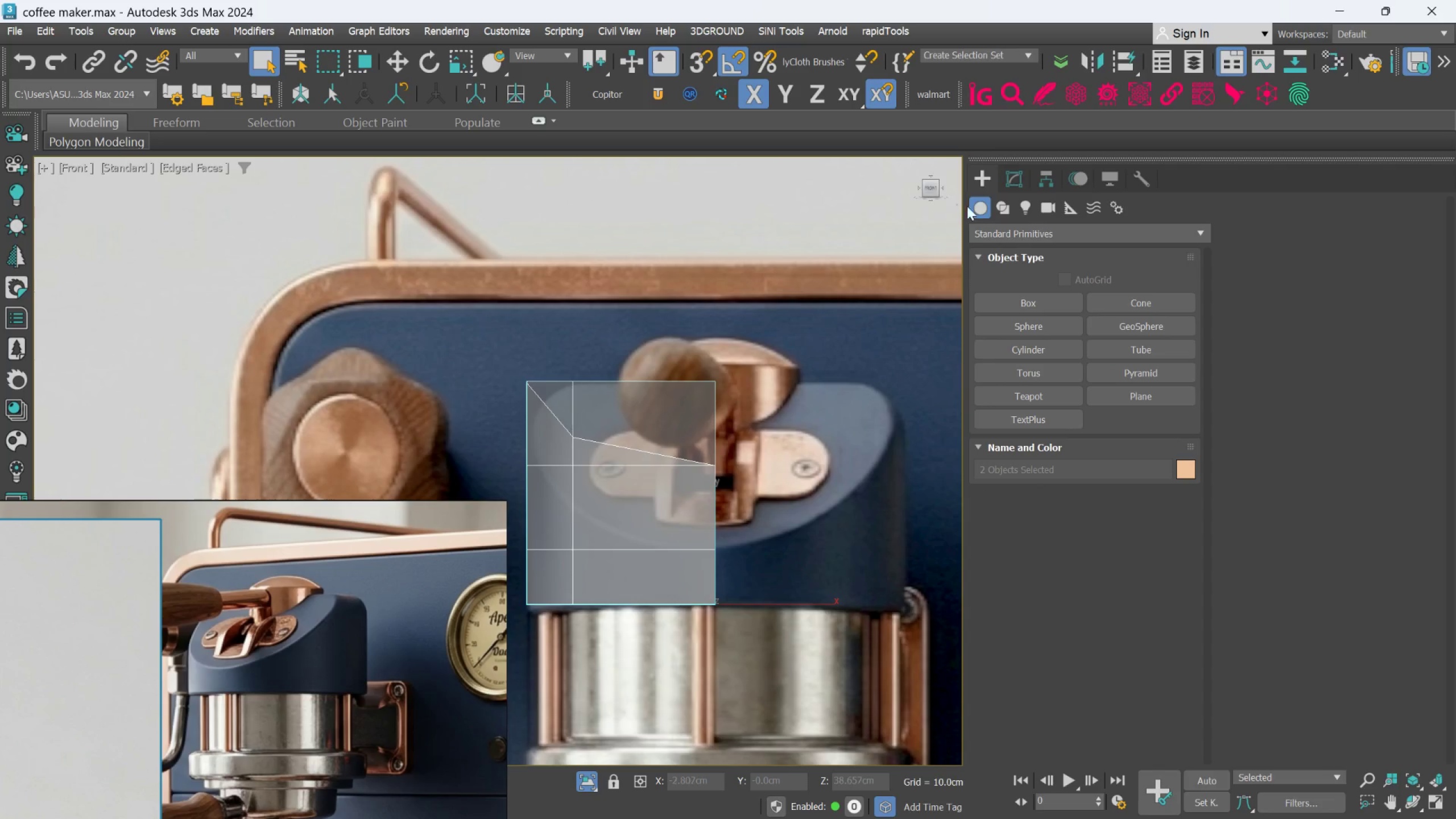 
left_click([1016, 172])
 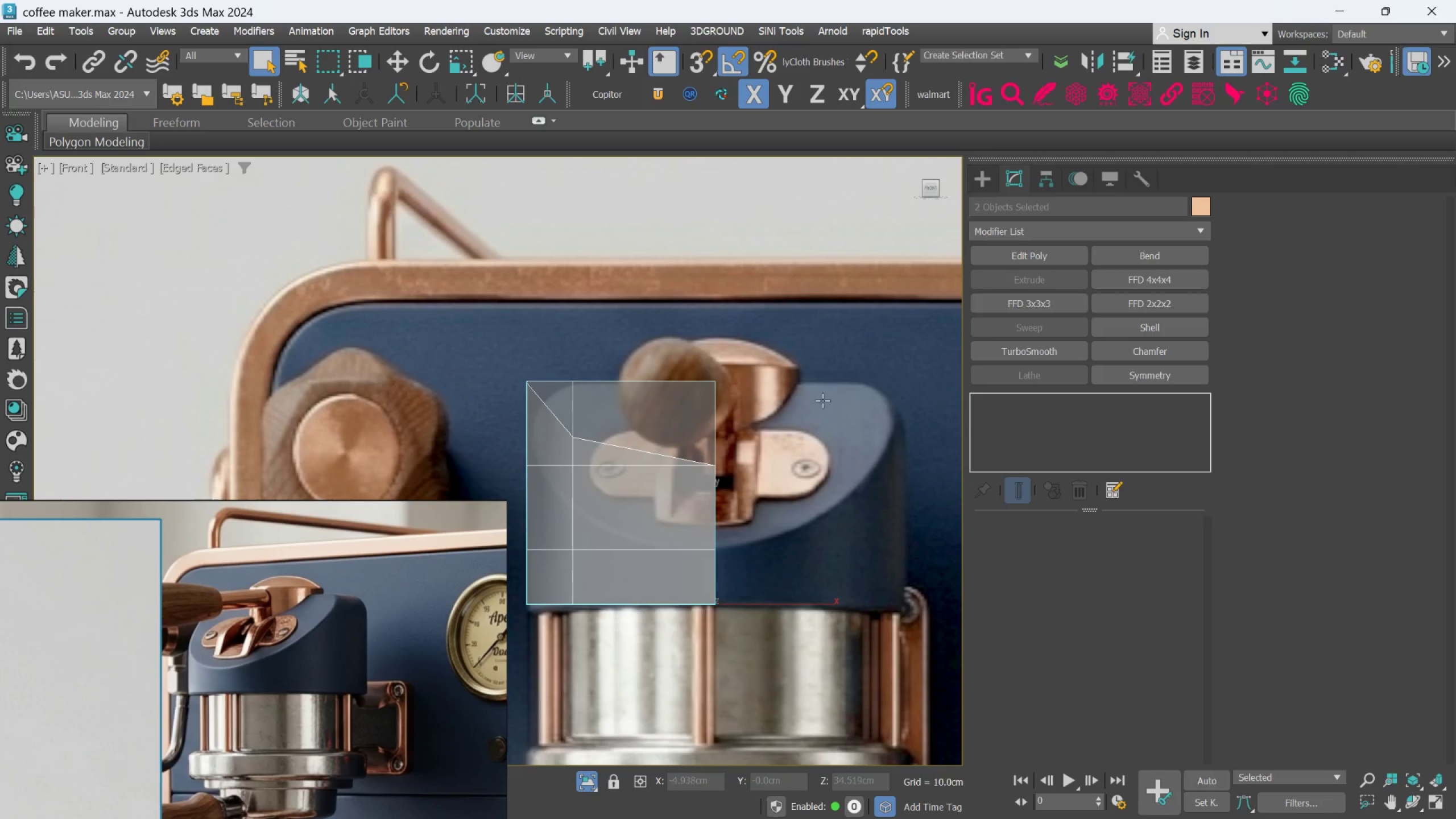 
scroll: coordinate [766, 419], scroll_direction: down, amount: 4.0
 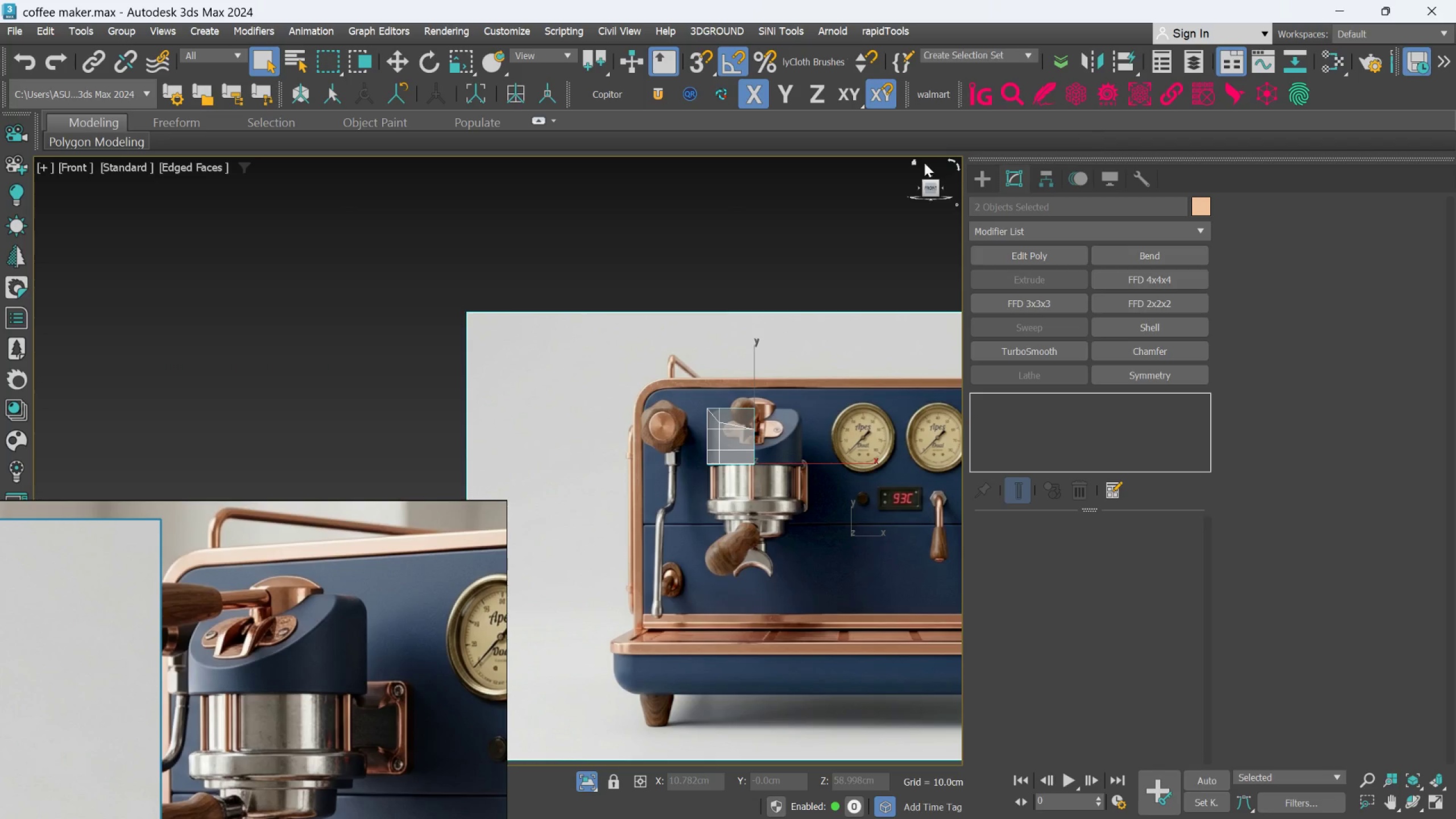 
left_click([795, 197])
 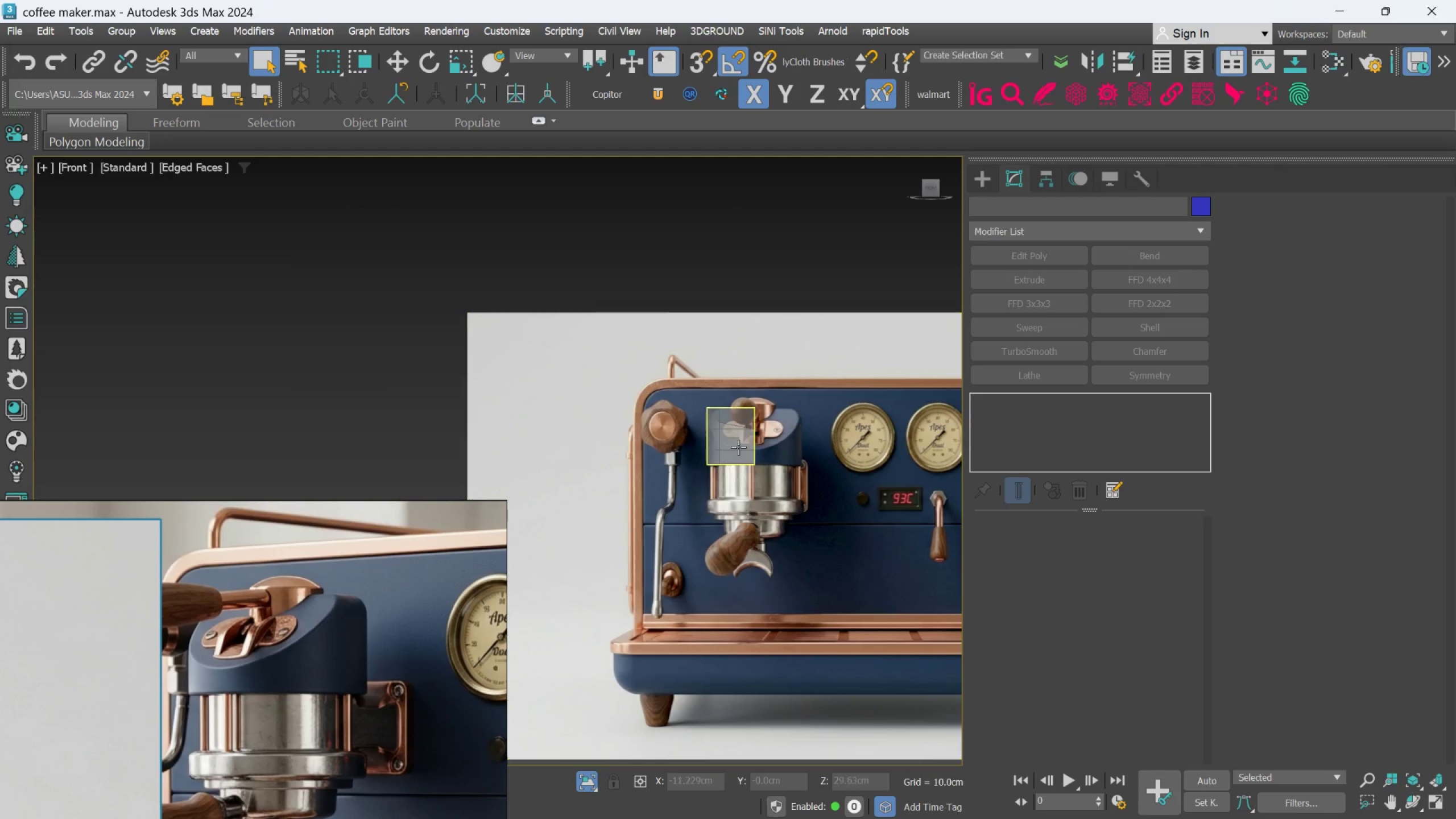 
left_click([740, 440])
 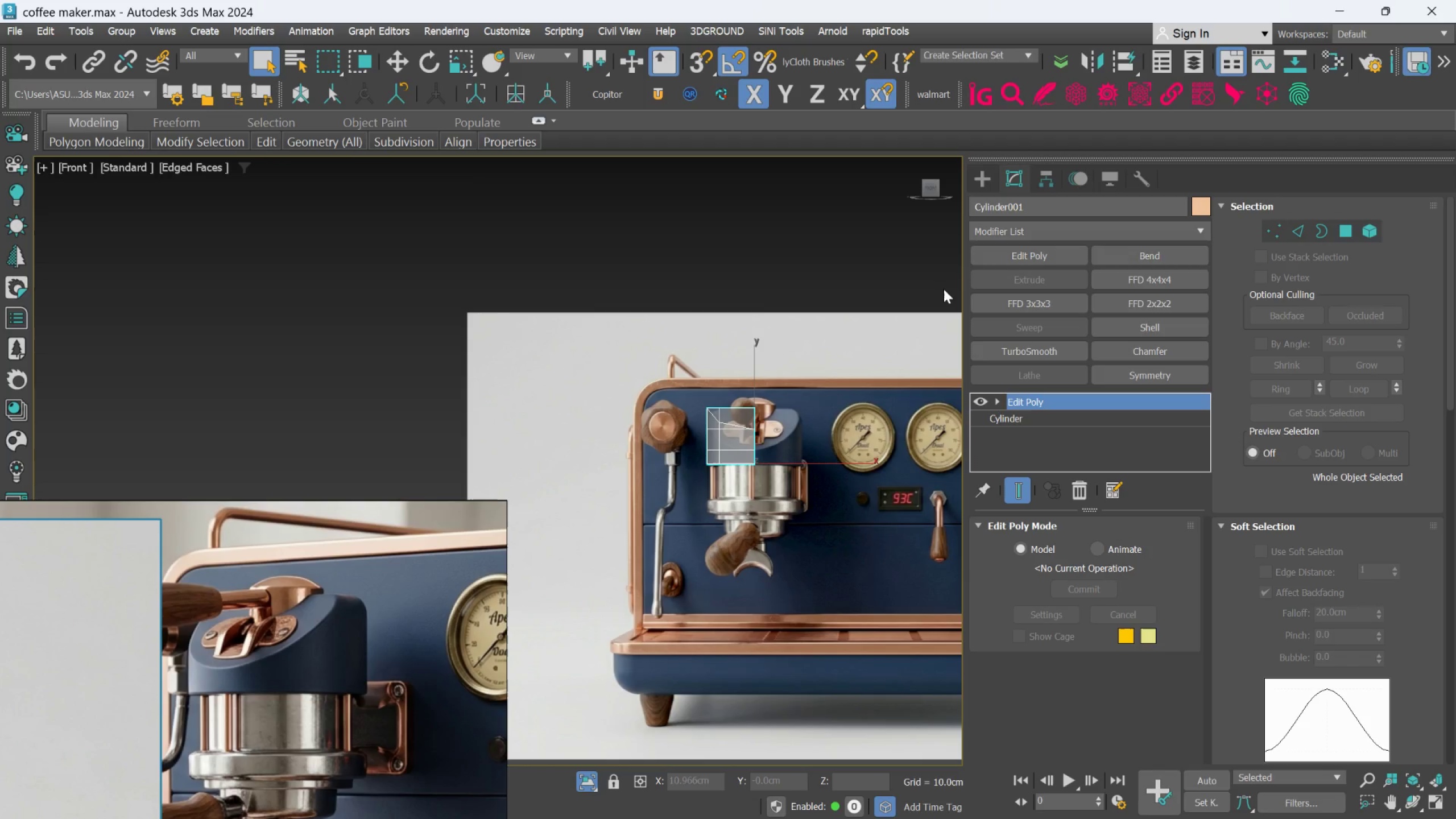 
scroll: coordinate [826, 447], scroll_direction: up, amount: 3.0
 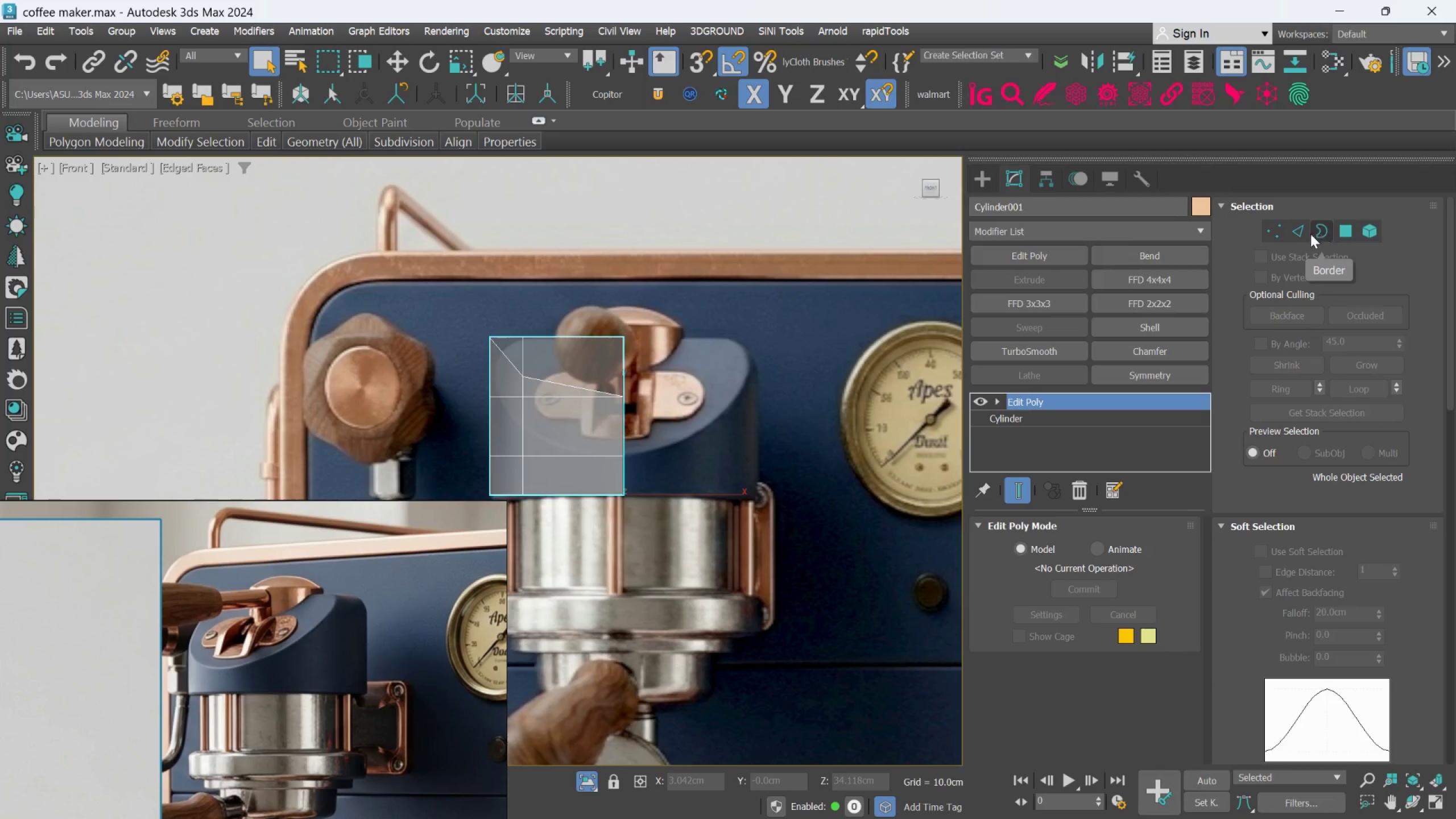 
left_click([1048, 253])
 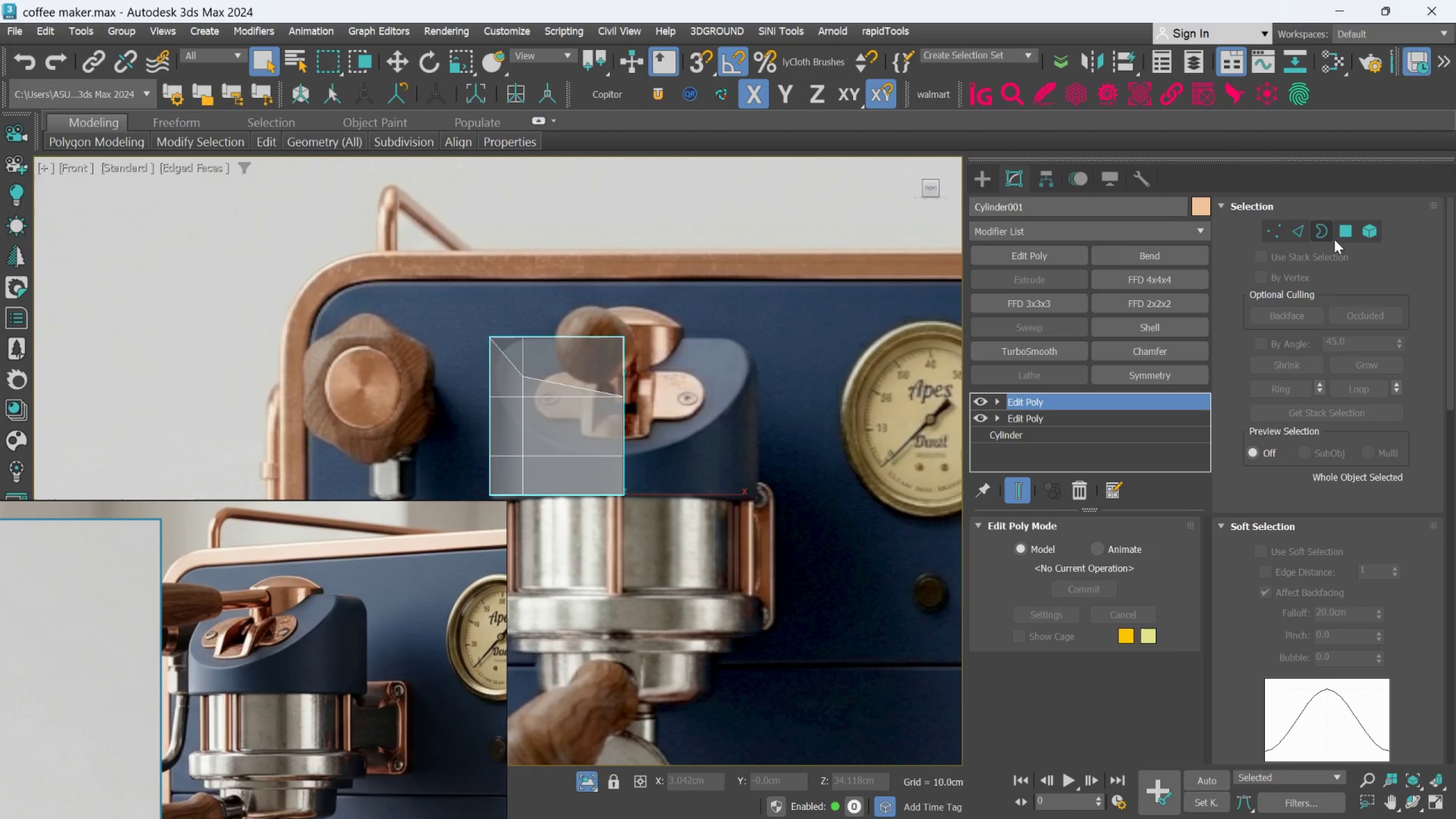 
left_click([1345, 234])
 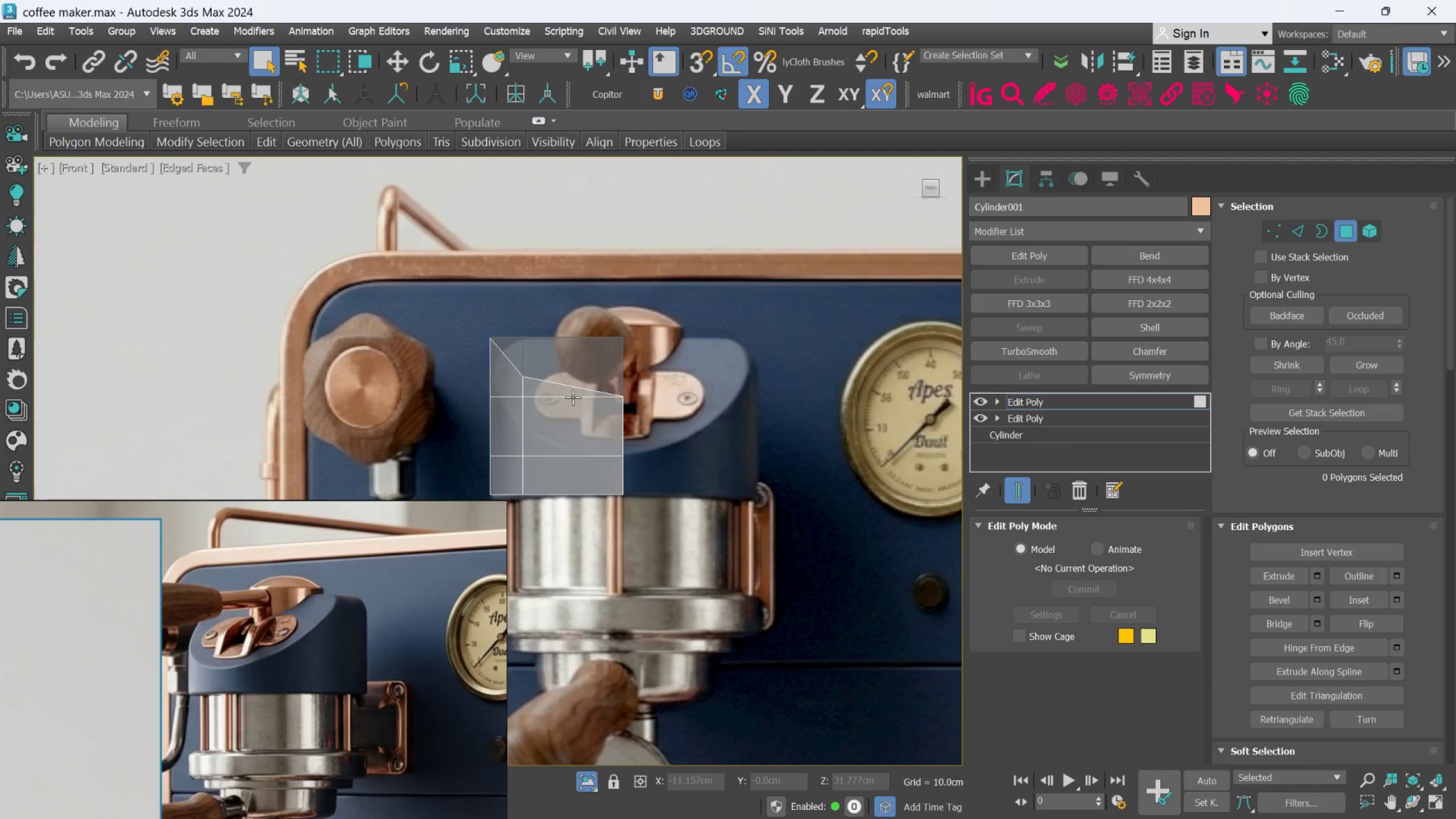 
scroll: coordinate [540, 390], scroll_direction: up, amount: 2.0
 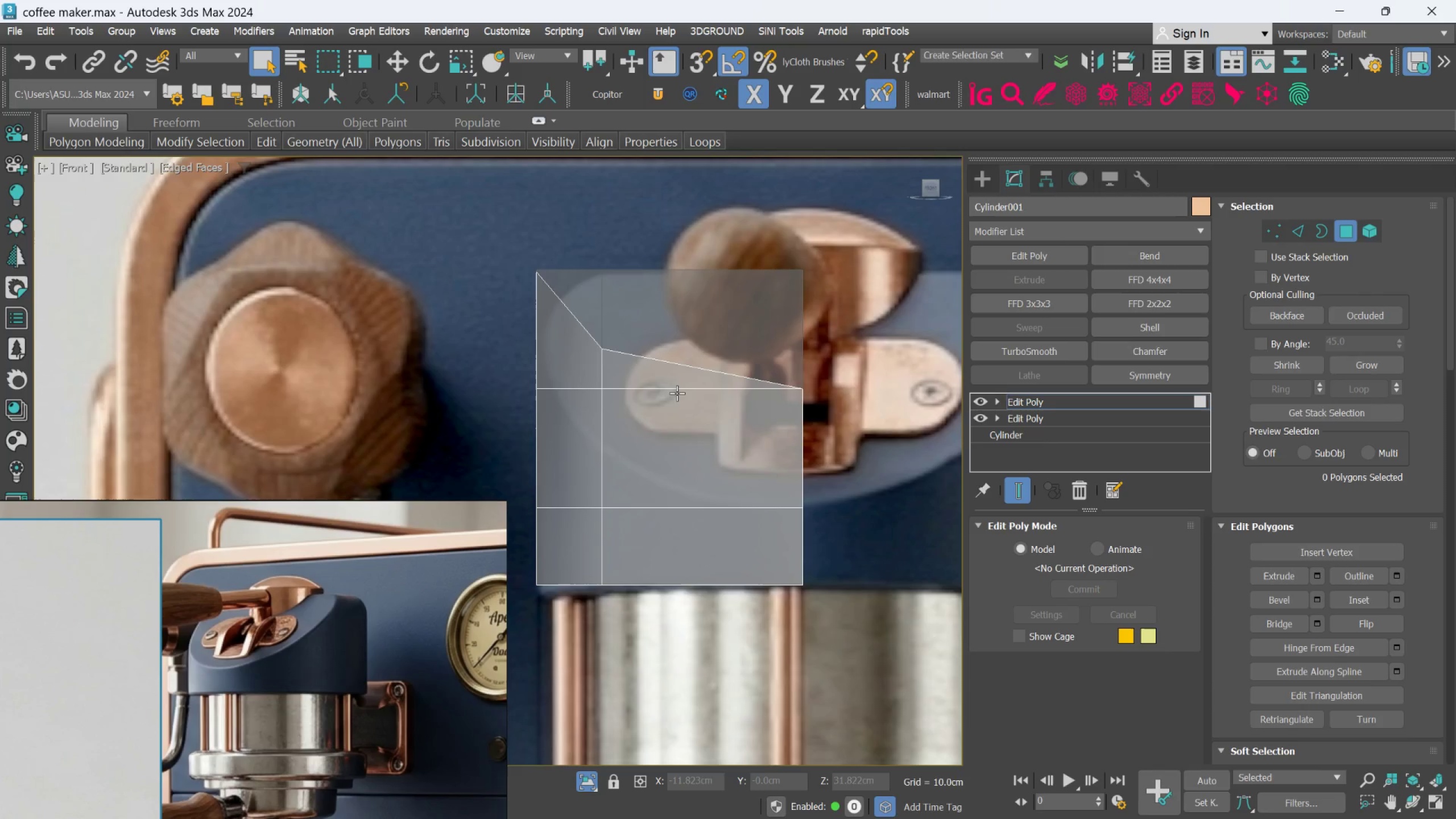 
left_click([1281, 225])
 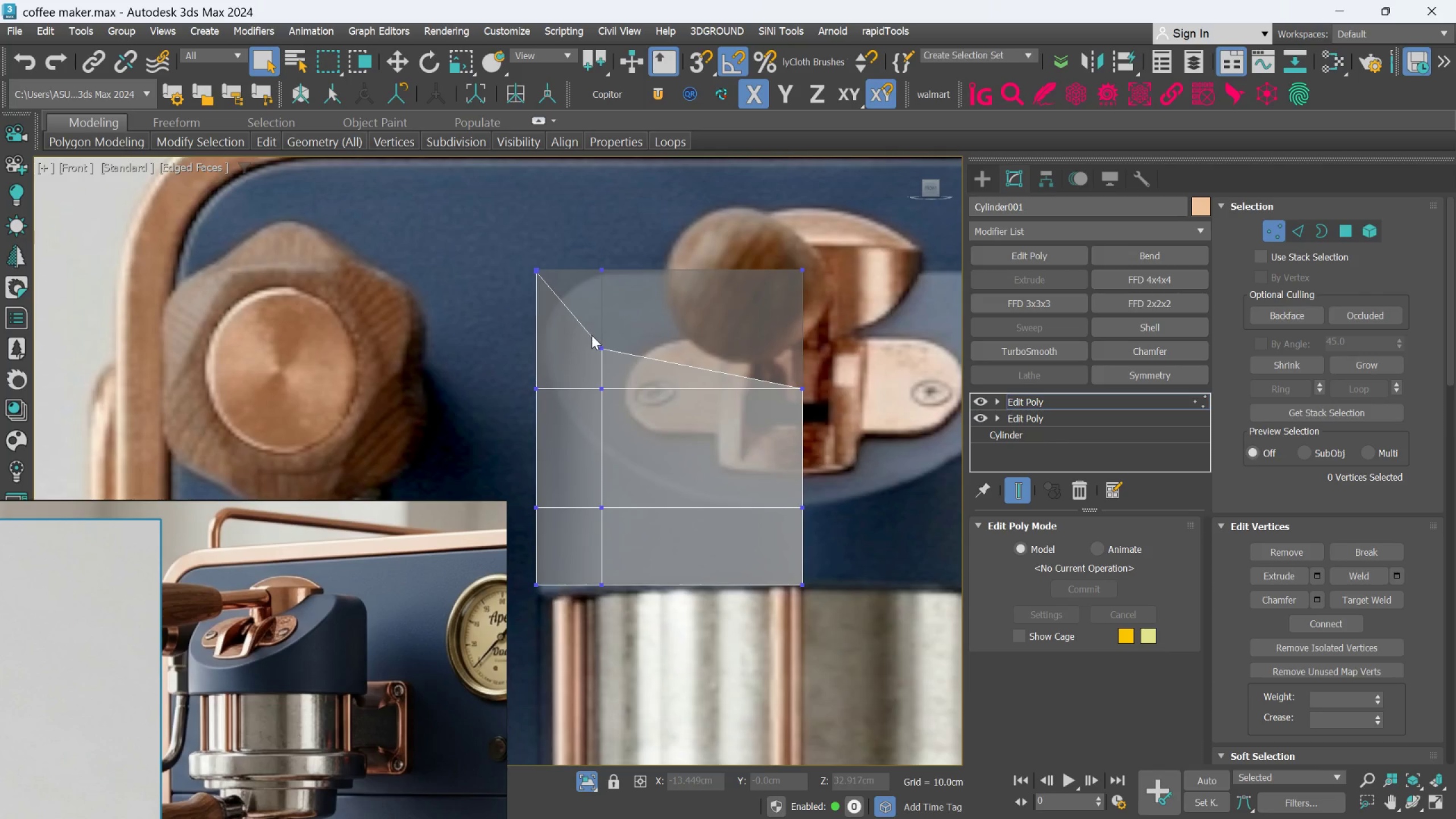 
left_click_drag(start_coordinate=[592, 332], to_coordinate=[636, 418])
 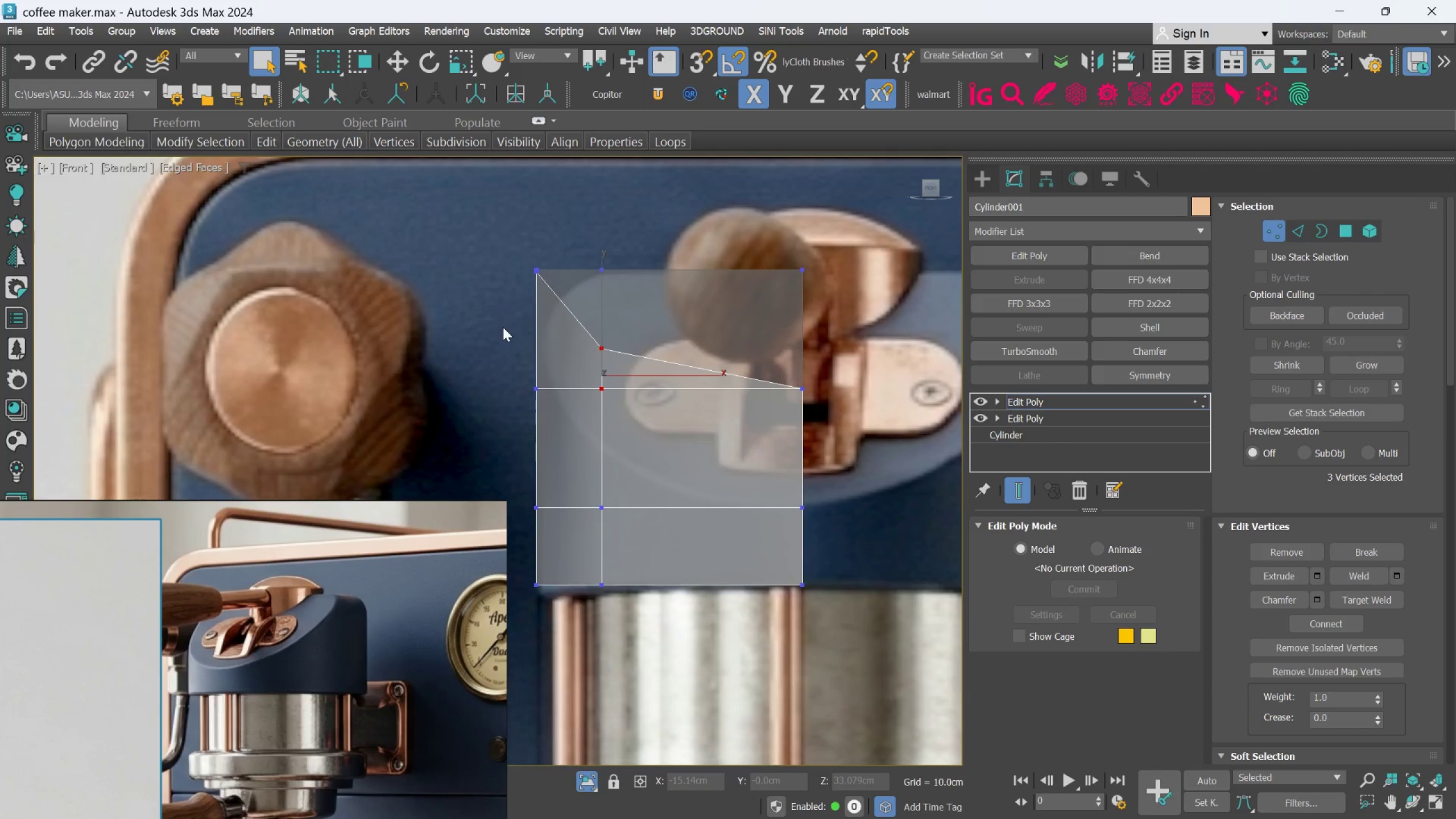 
key(W)
 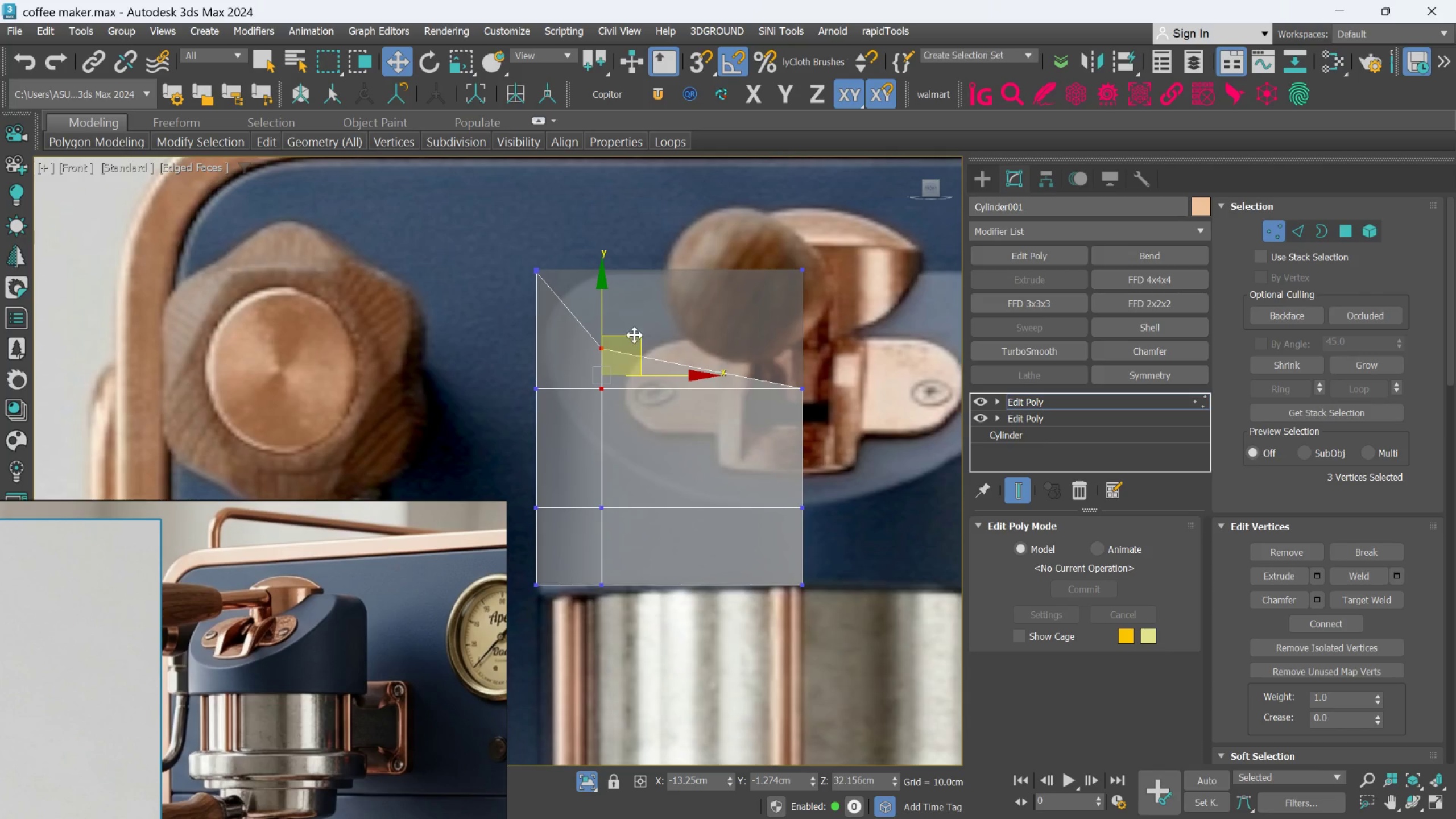 
left_click_drag(start_coordinate=[634, 336], to_coordinate=[632, 399])
 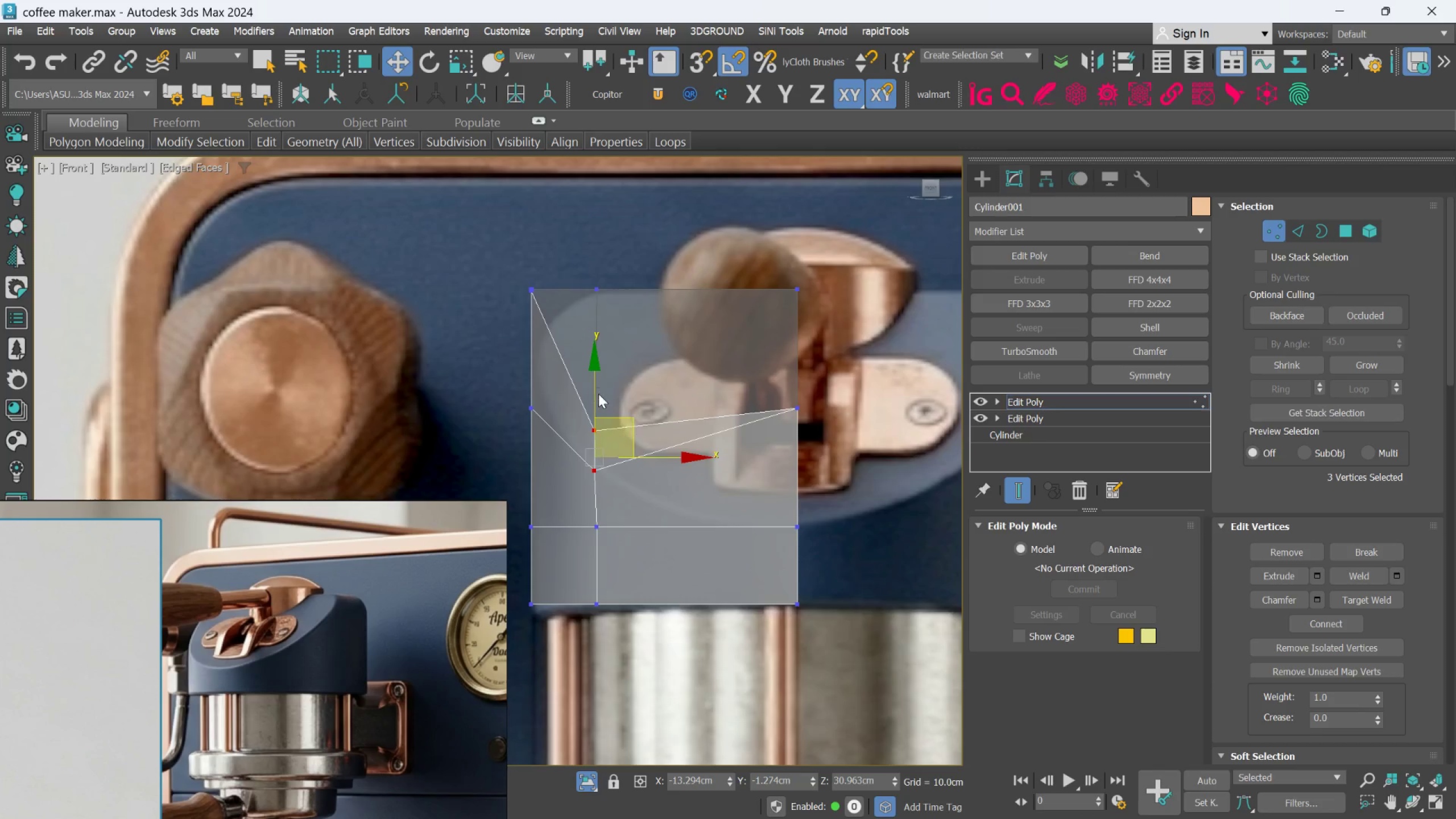 
key(Alt+1)
 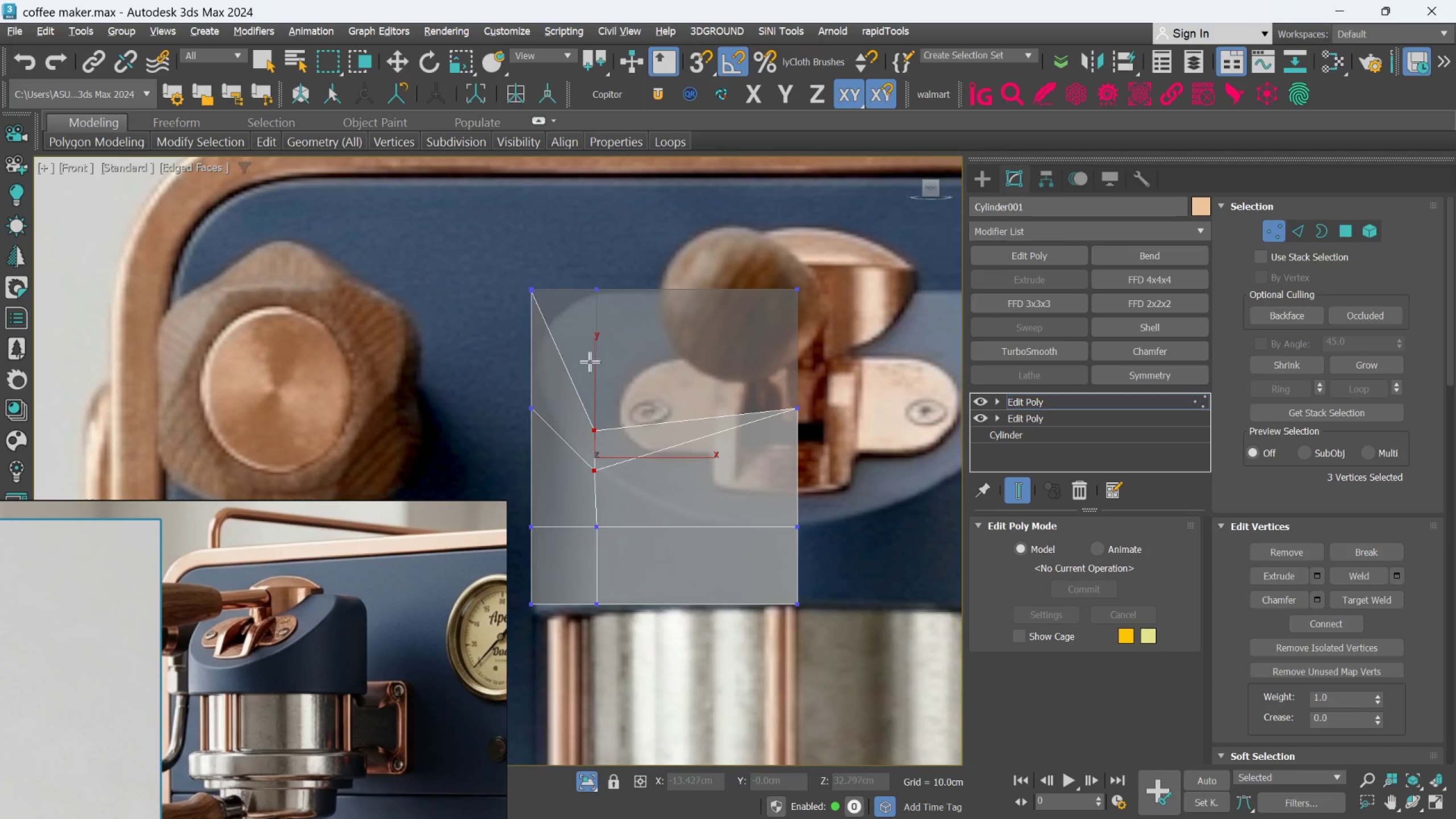 
key(Alt+1)
 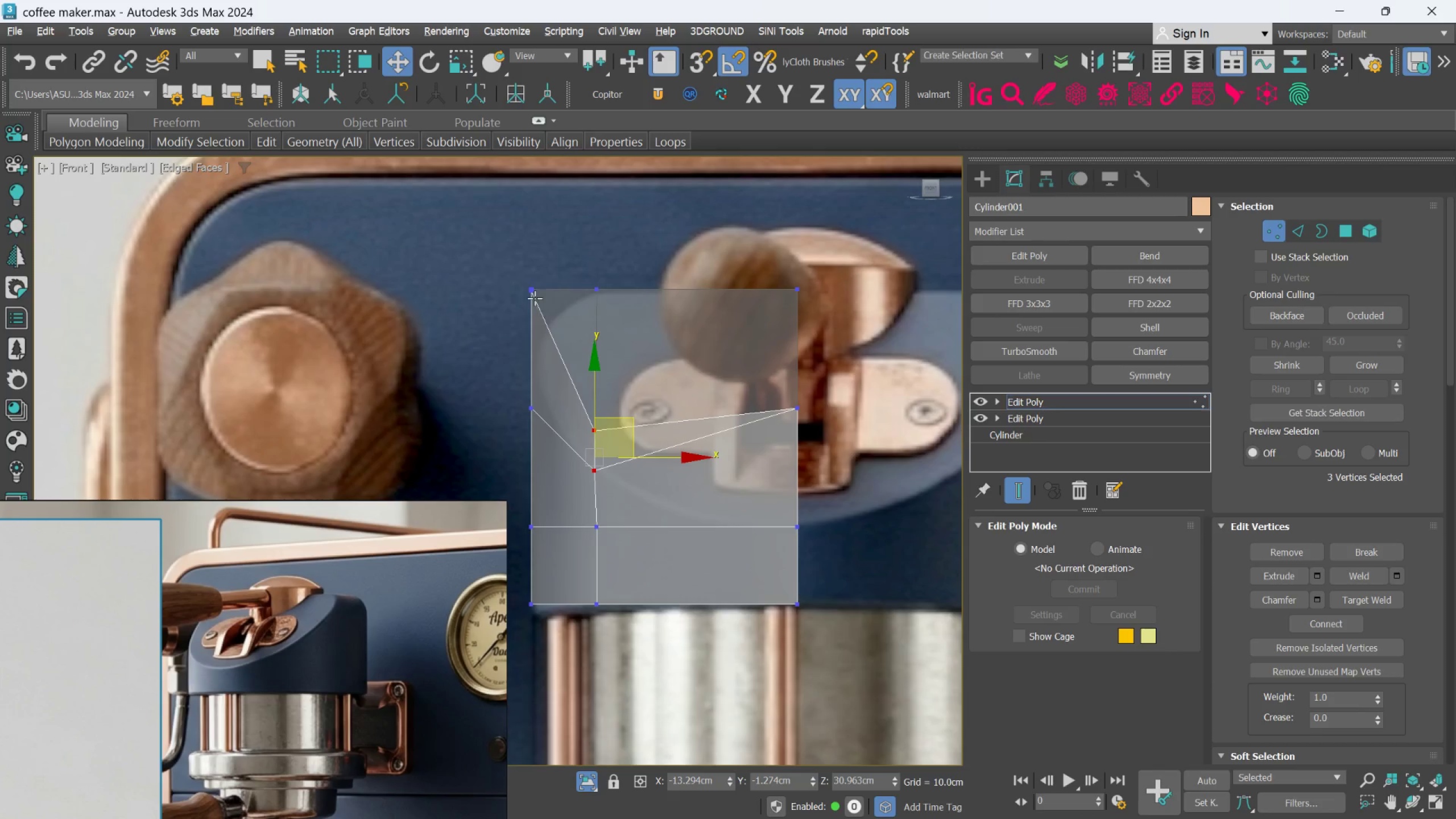 
left_click([532, 290])
 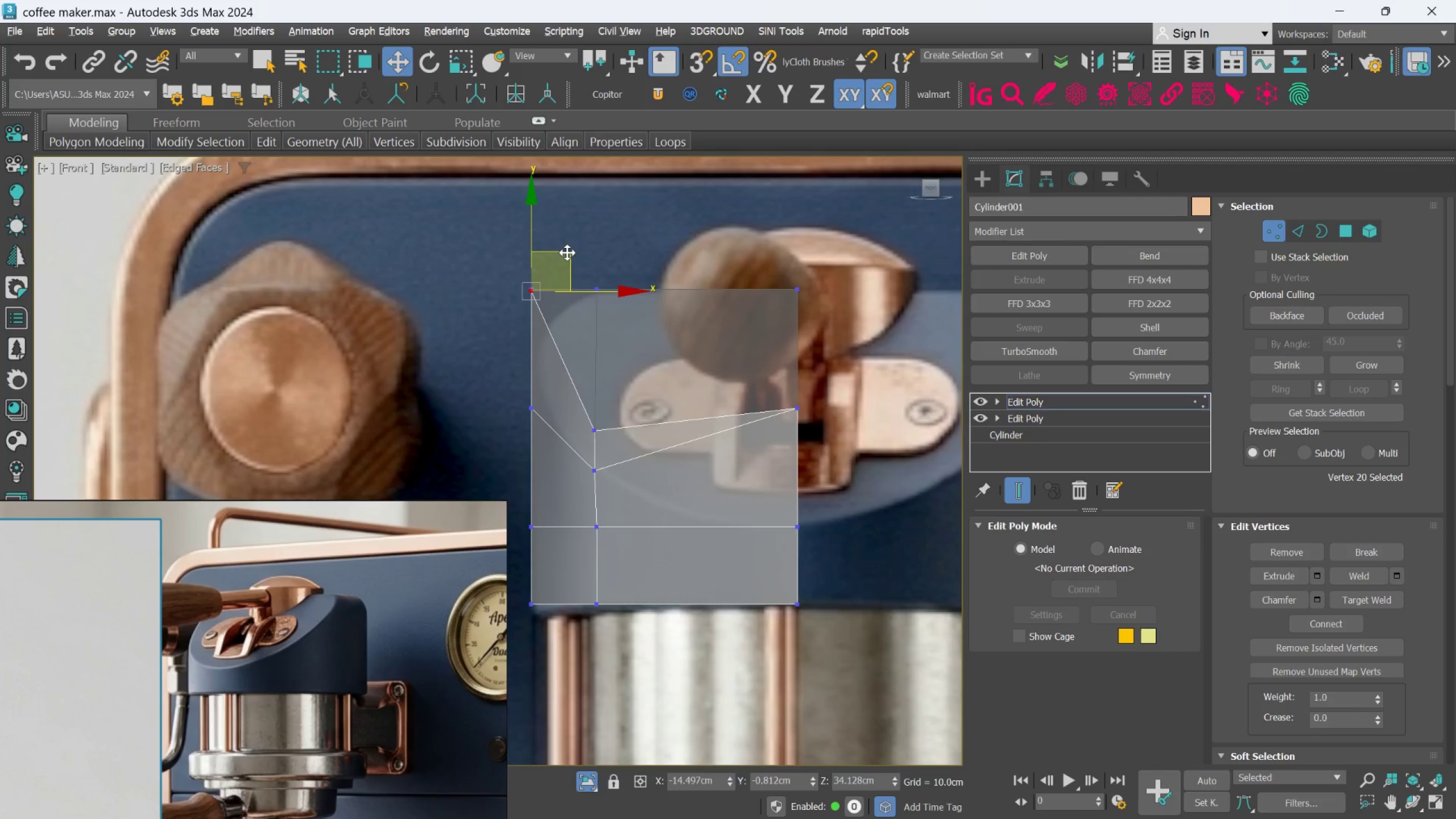 
left_click_drag(start_coordinate=[567, 253], to_coordinate=[577, 297])
 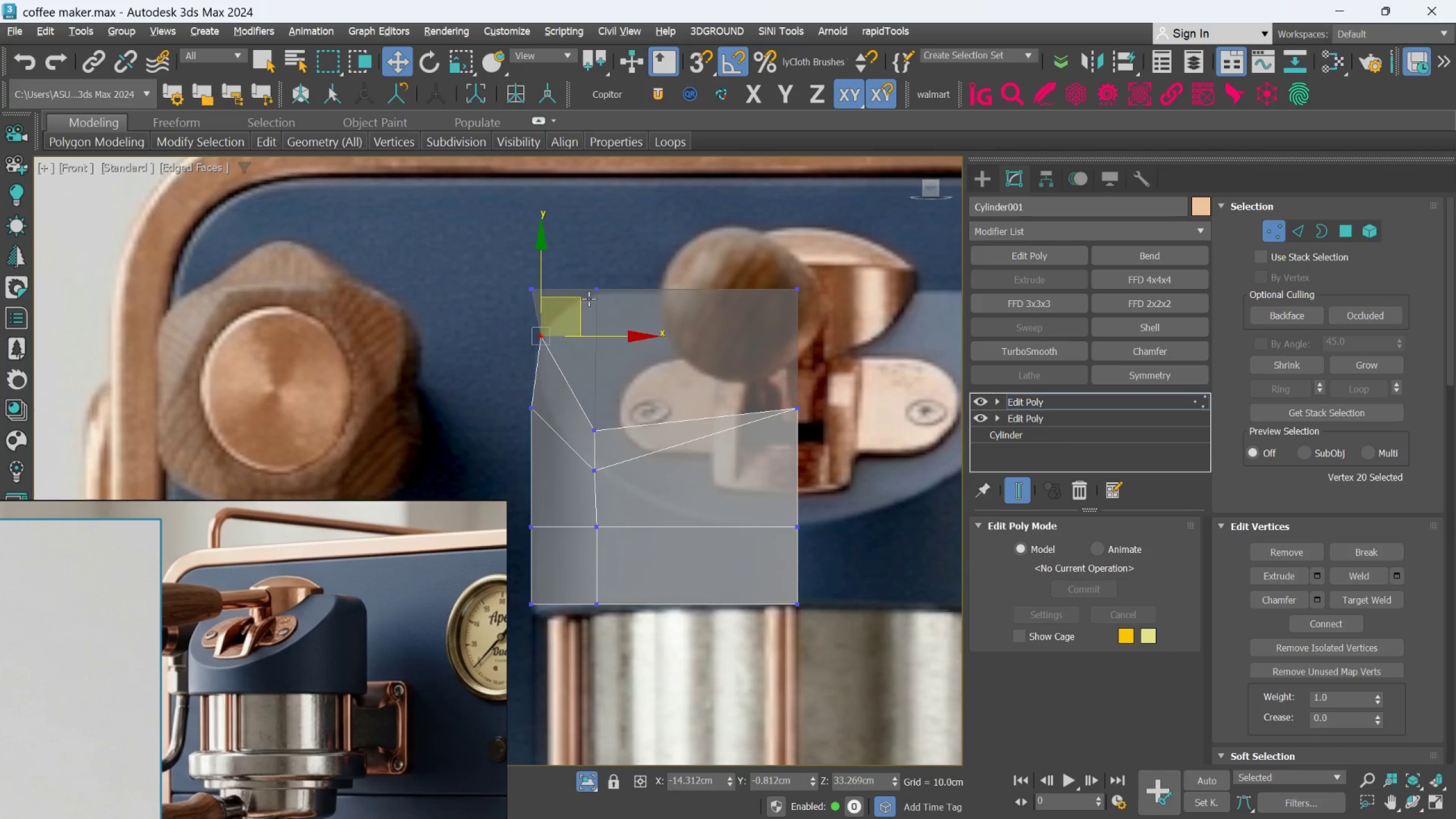 
hold_key(key=ControlLeft, duration=0.32)
 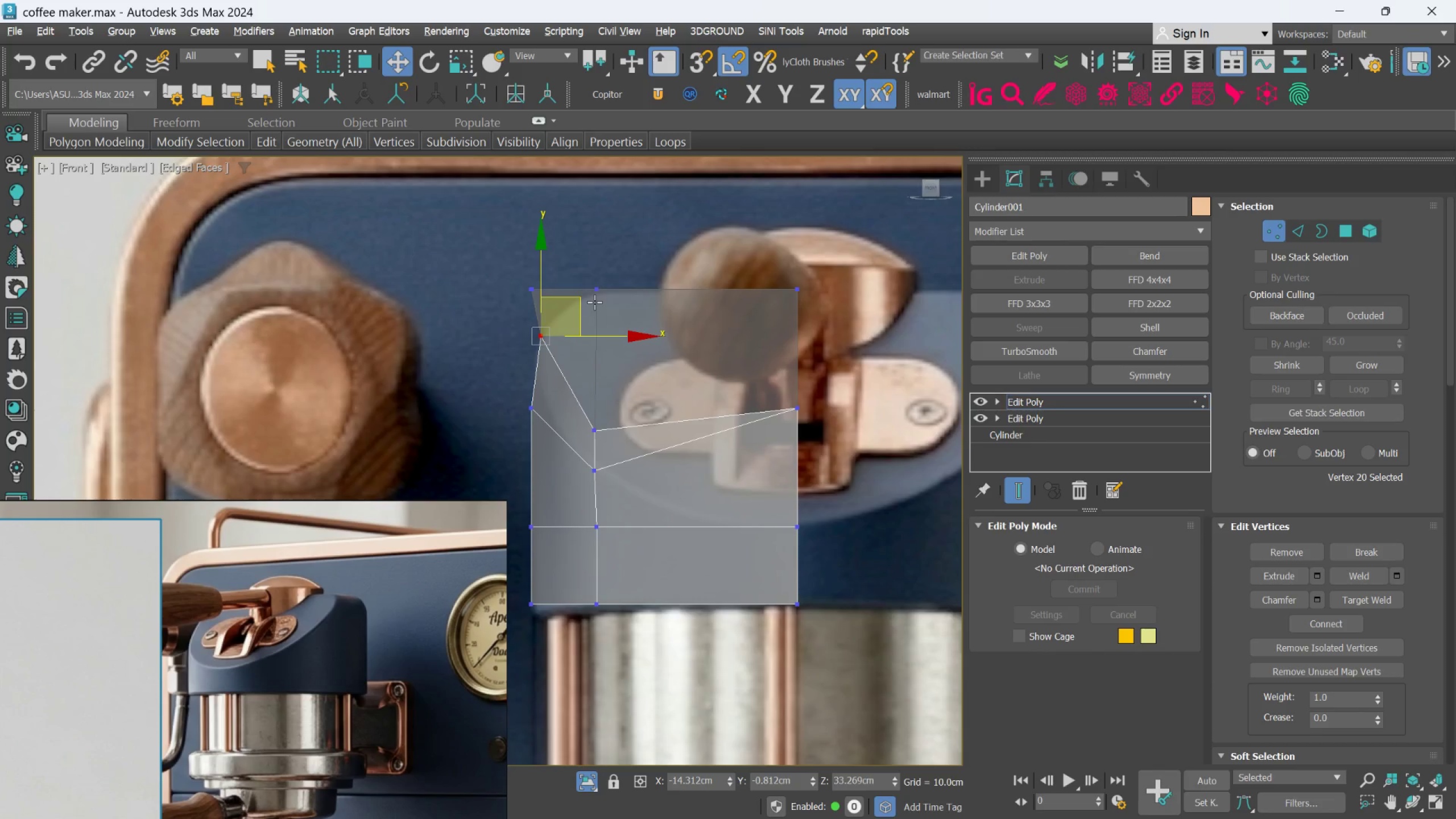 
key(Control+ControlLeft)
 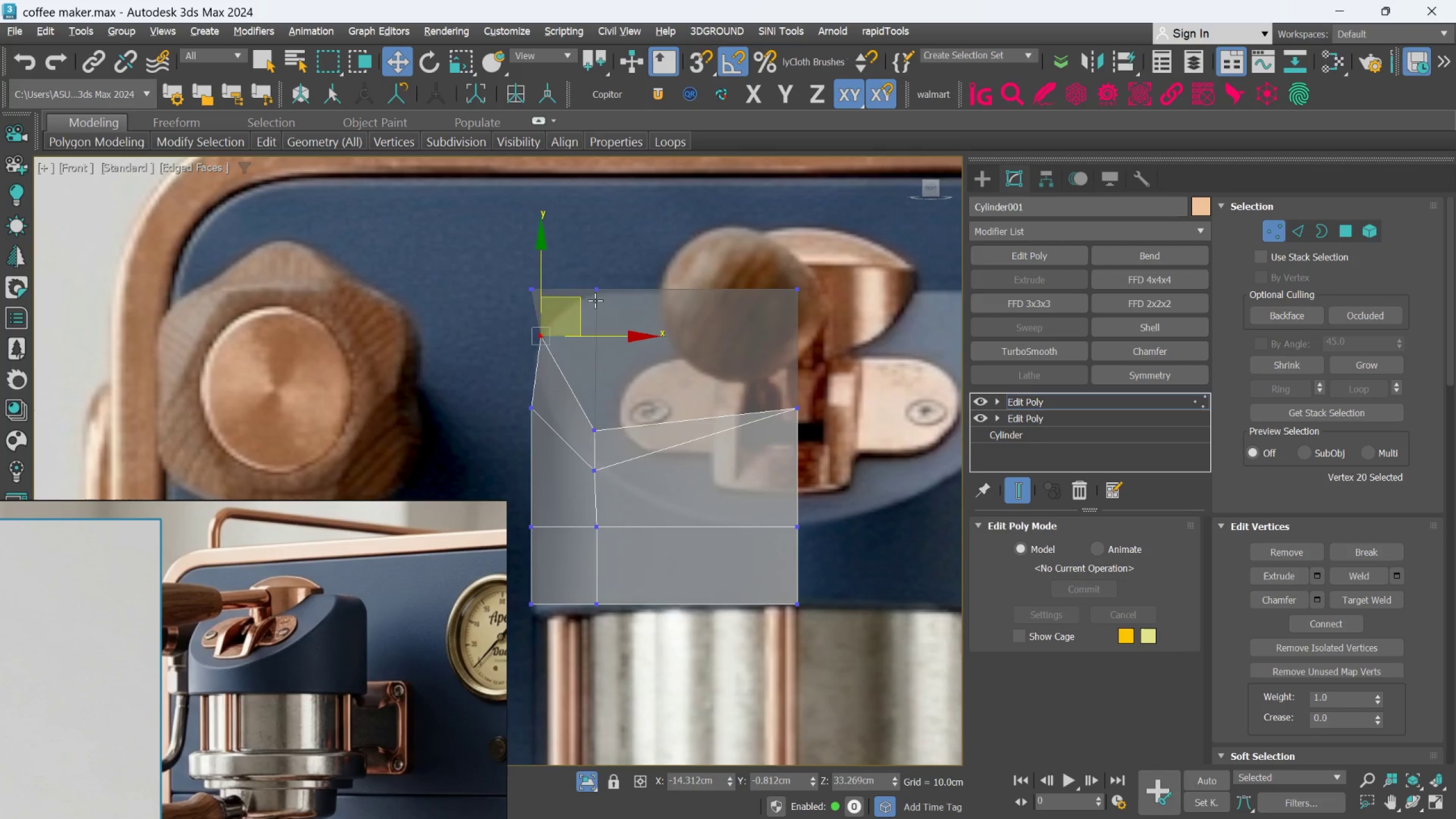 
key(Control+Z)
 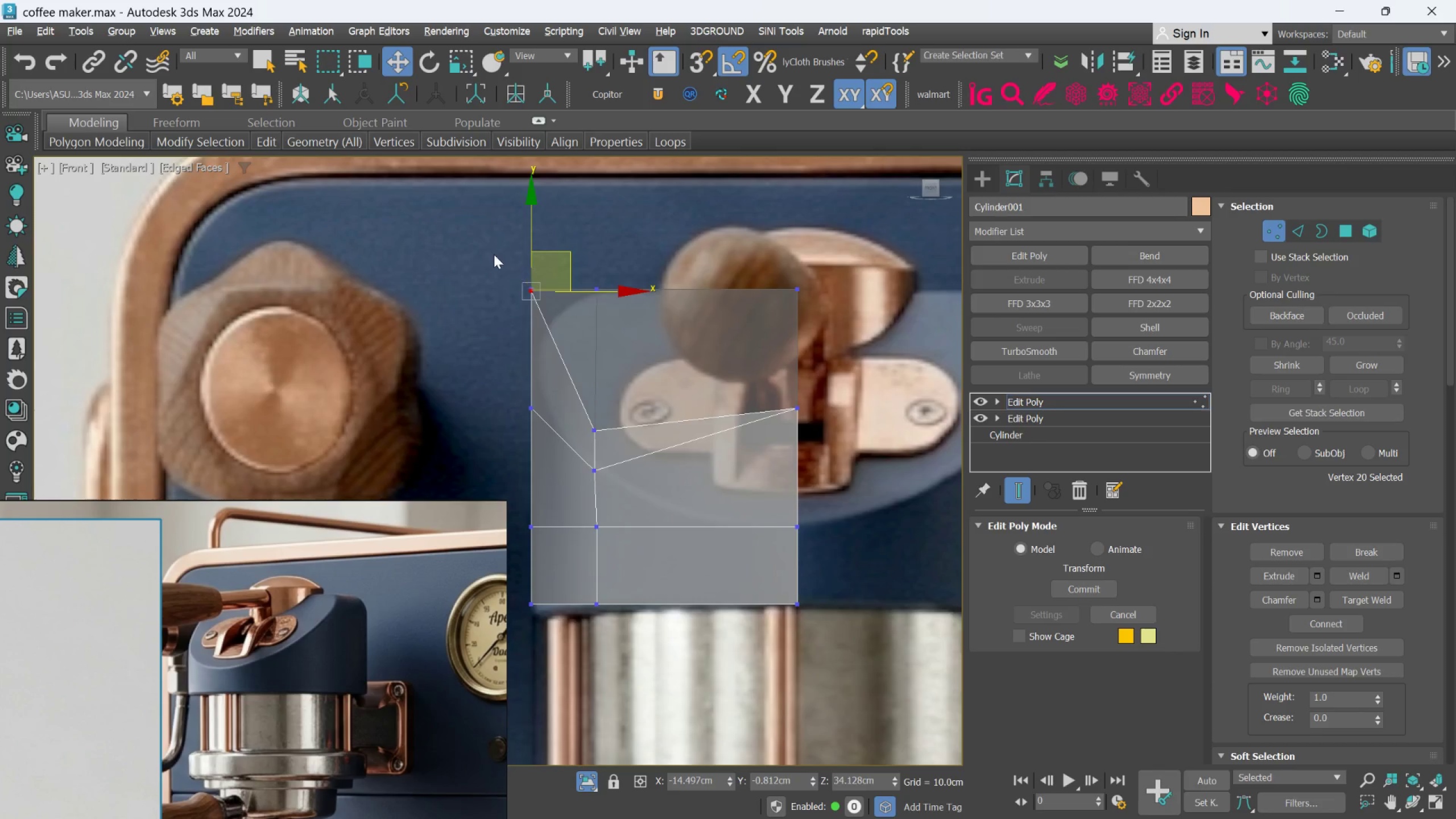 
left_click([491, 253])
 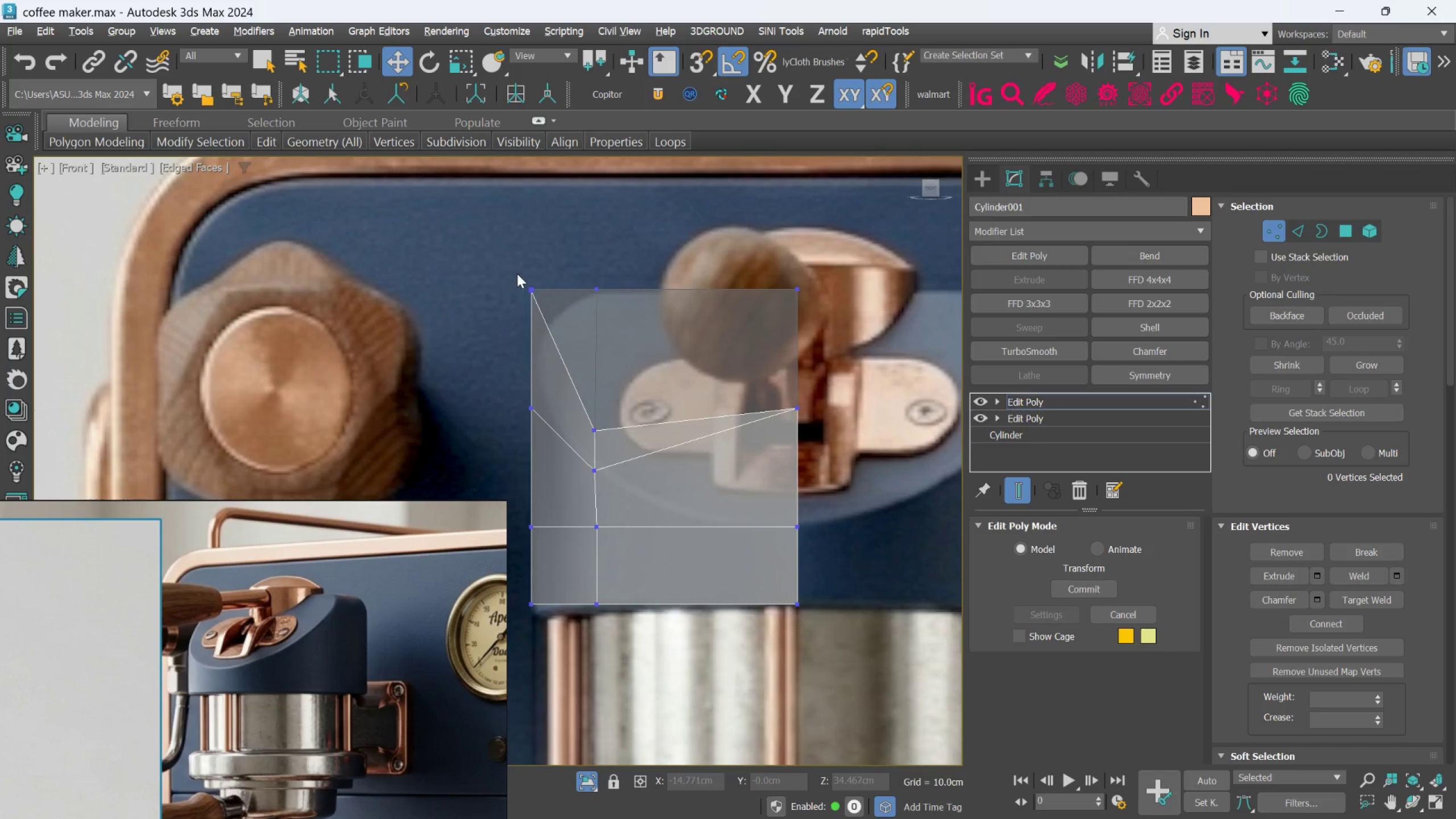 
left_click_drag(start_coordinate=[511, 277], to_coordinate=[551, 312])
 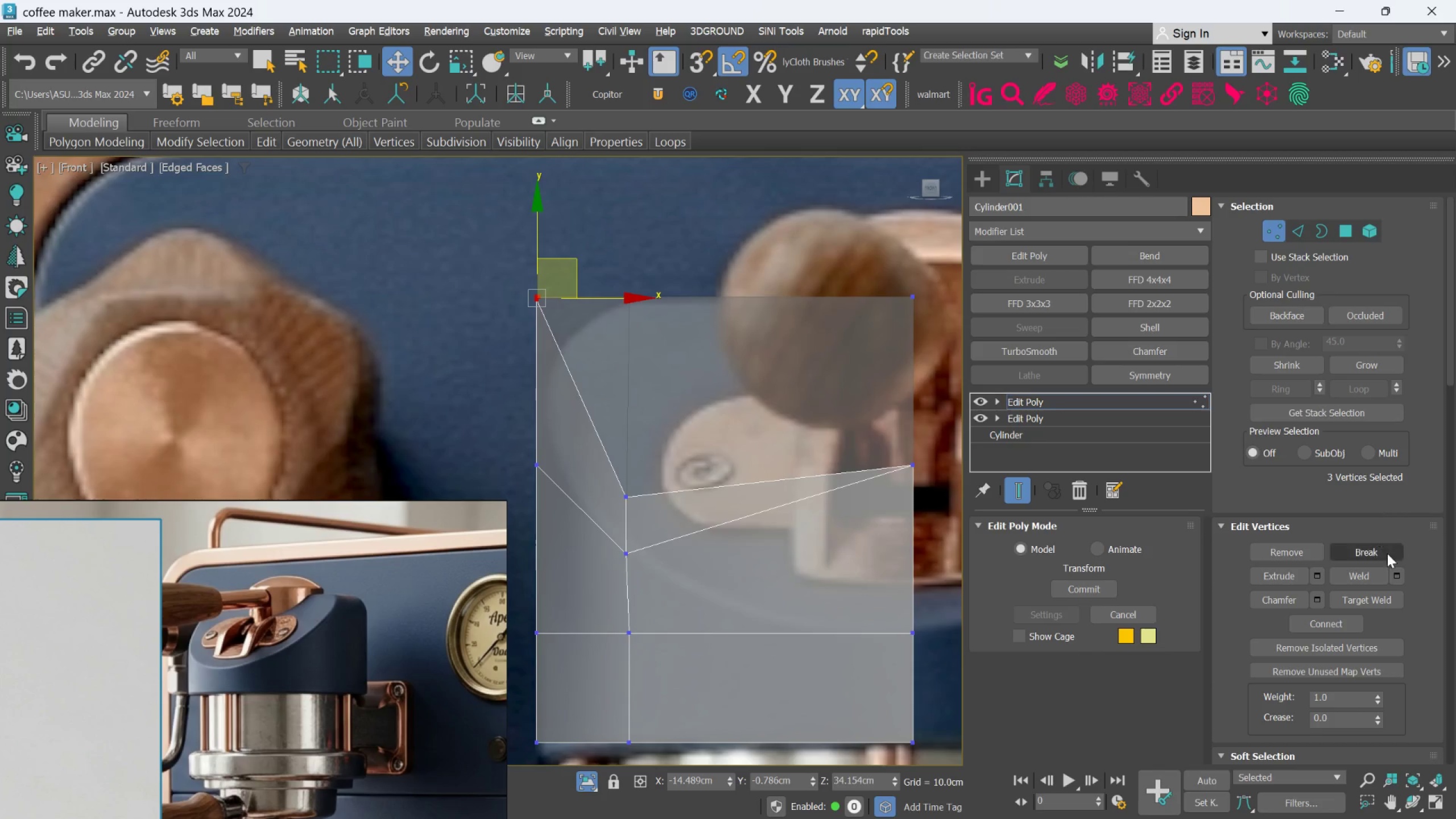 
scroll: coordinate [518, 270], scroll_direction: up, amount: 1.0
 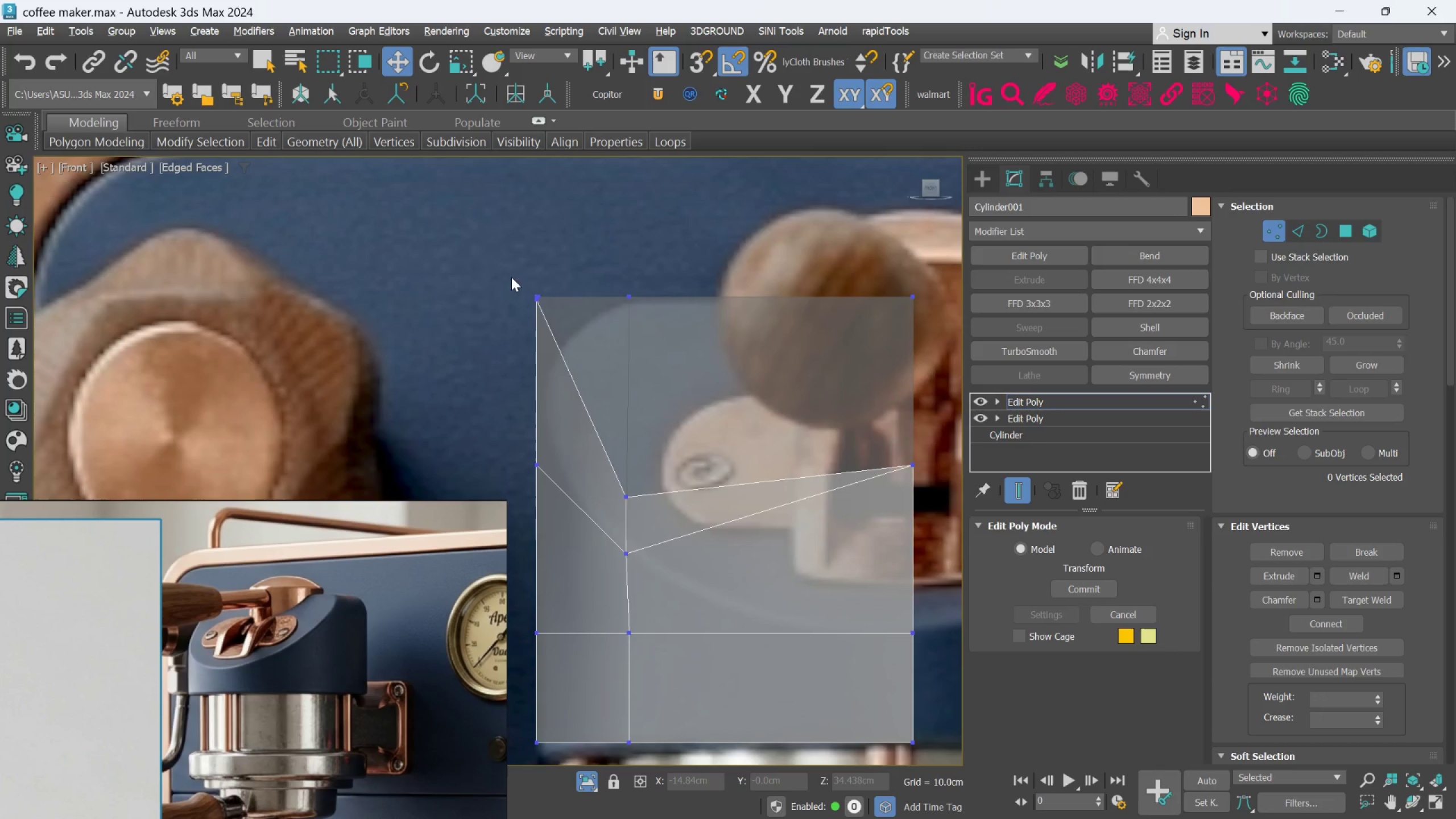 
left_click([1378, 578])
 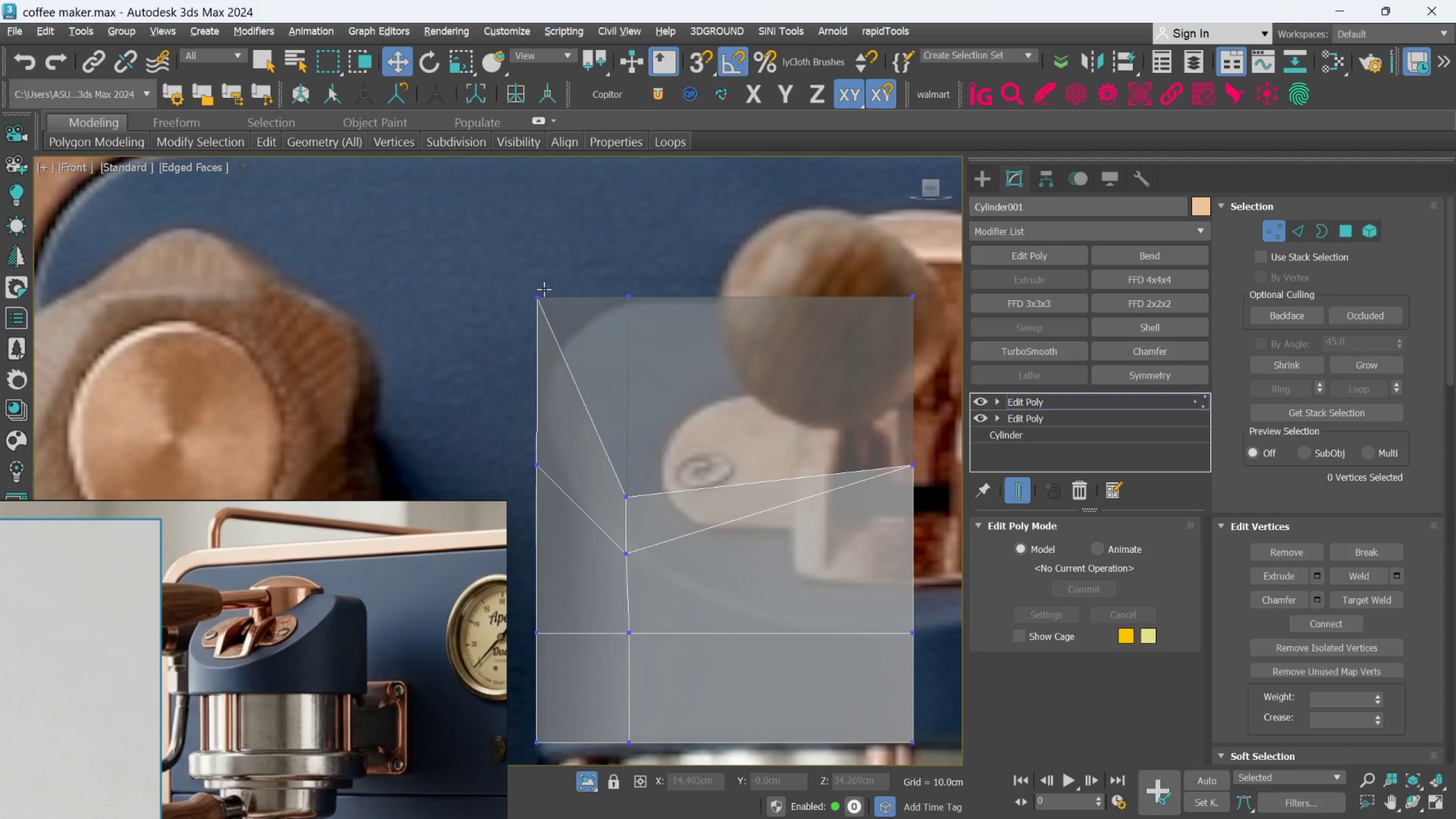 
left_click_drag(start_coordinate=[503, 278], to_coordinate=[543, 332])
 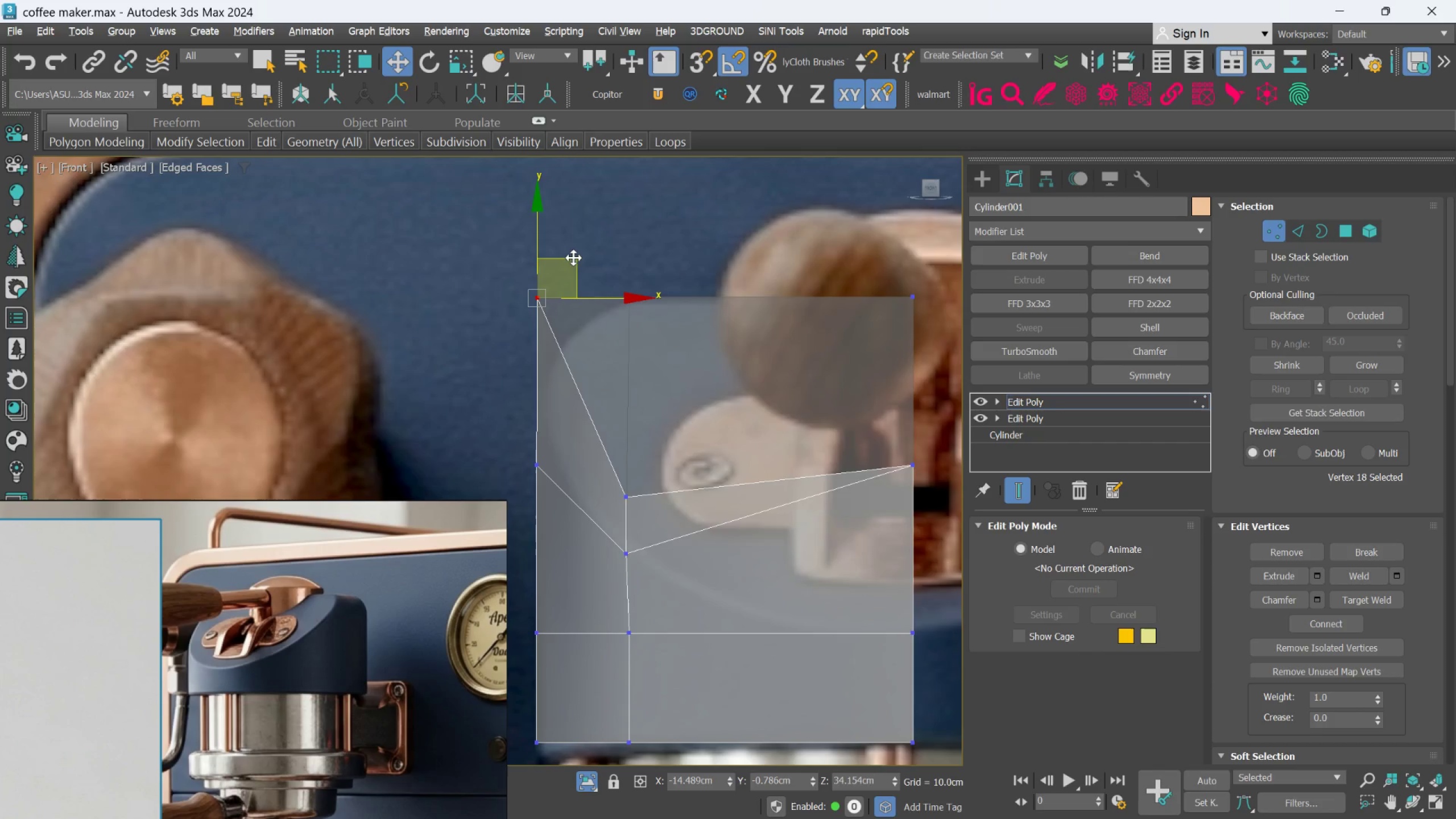 
left_click_drag(start_coordinate=[573, 253], to_coordinate=[569, 303])
 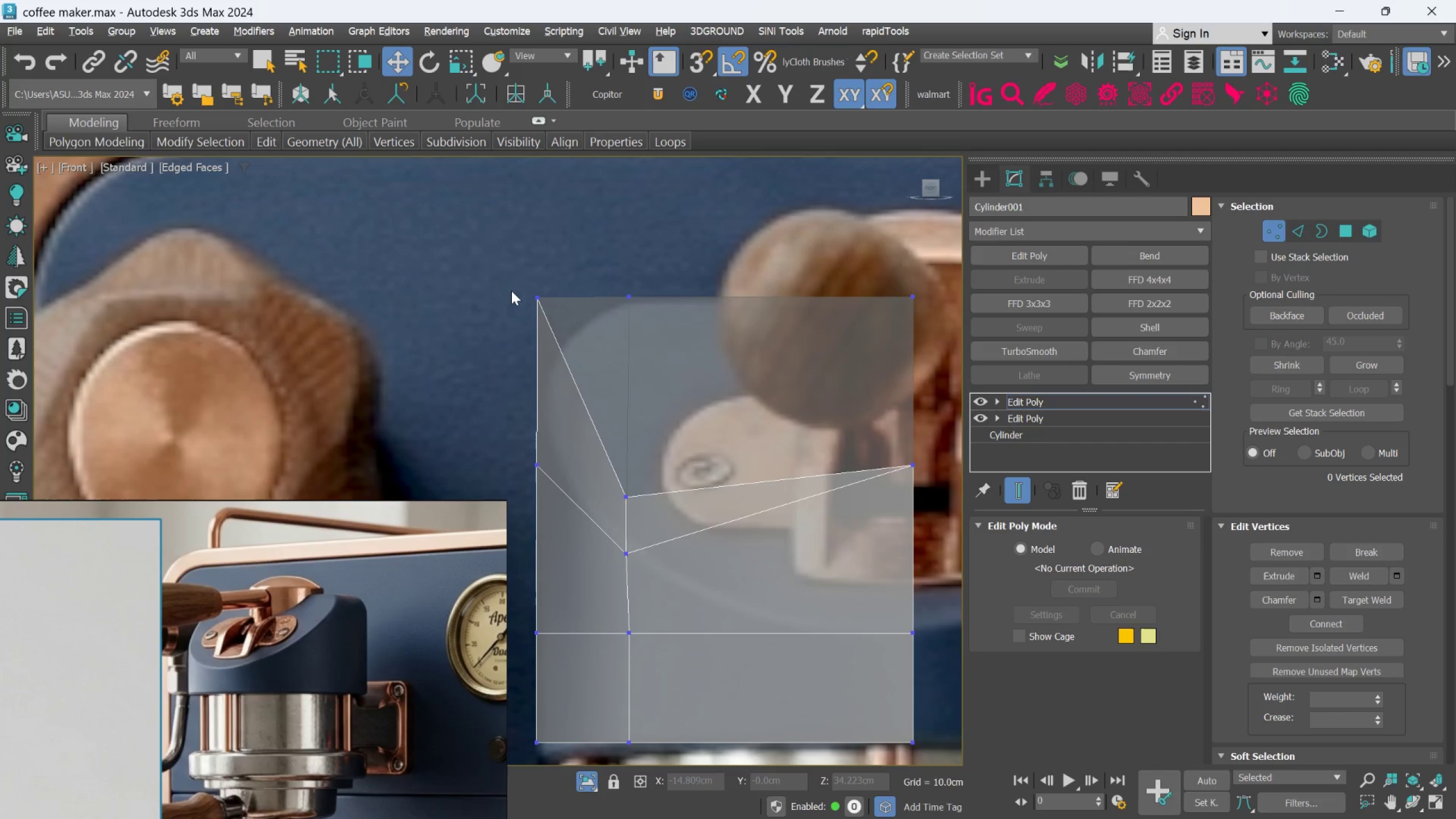 
left_click_drag(start_coordinate=[511, 286], to_coordinate=[563, 324])
 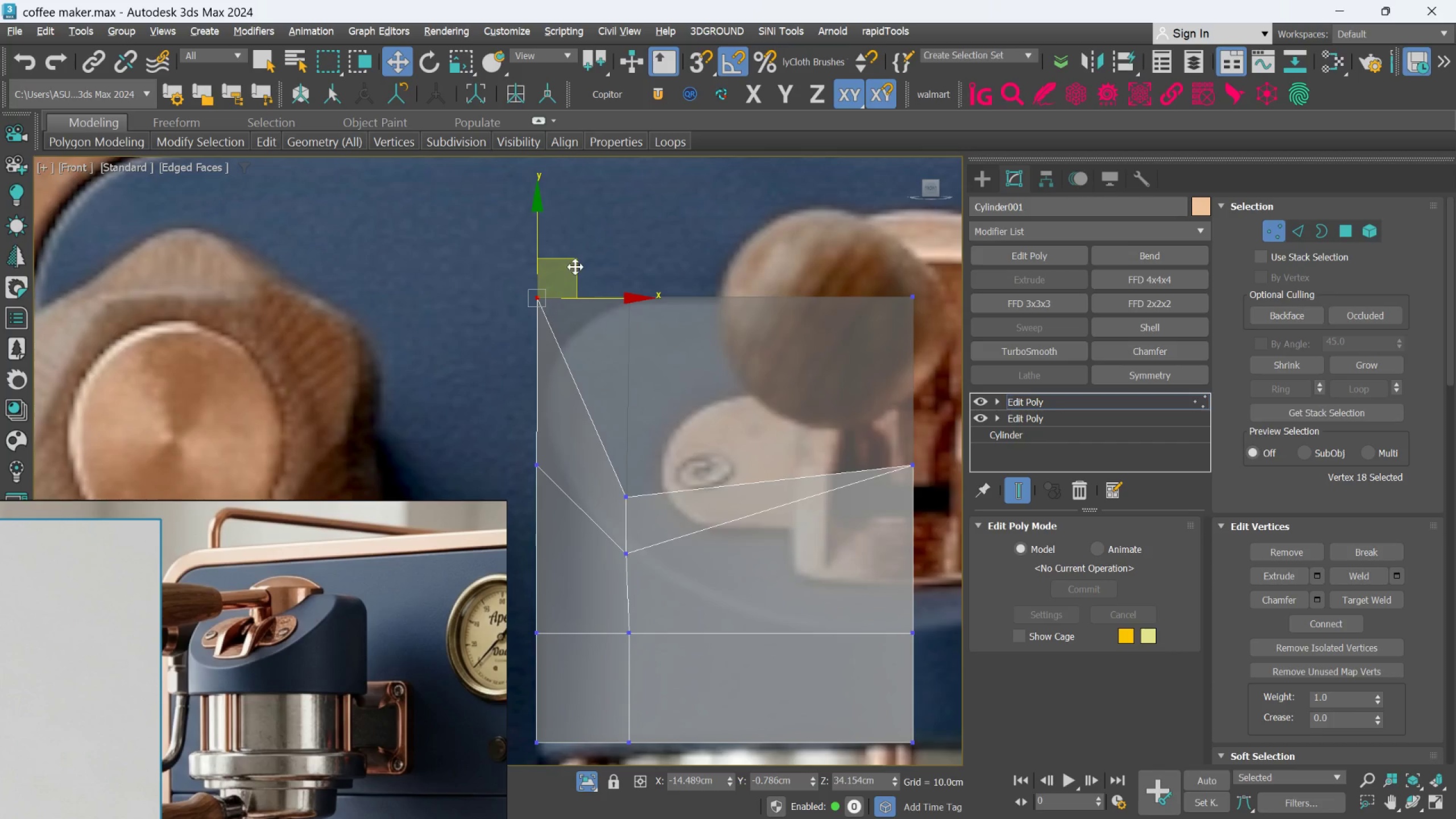 
left_click_drag(start_coordinate=[575, 262], to_coordinate=[587, 331])
 